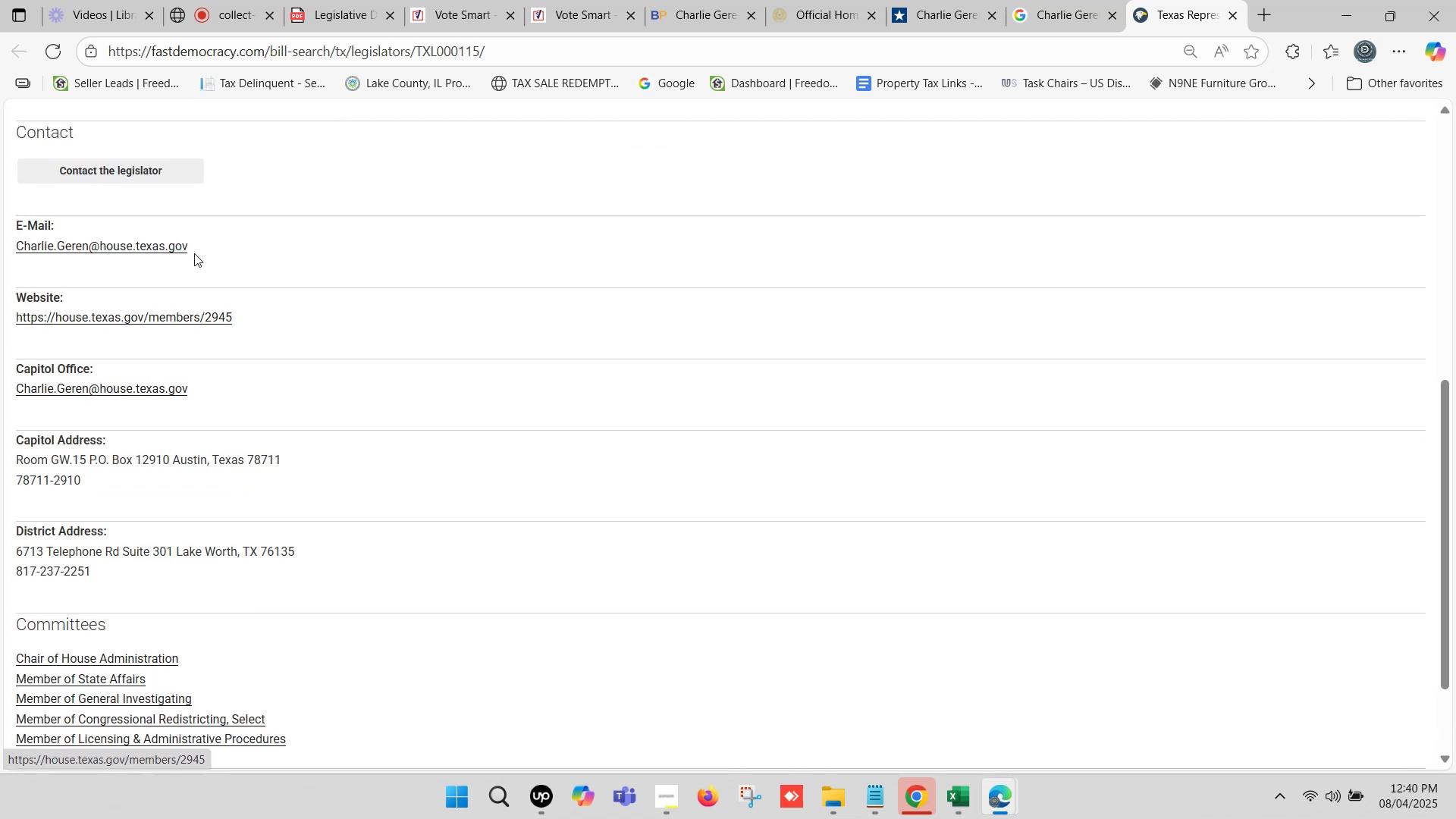 
left_click_drag(start_coordinate=[206, 245], to_coordinate=[18, 238])
 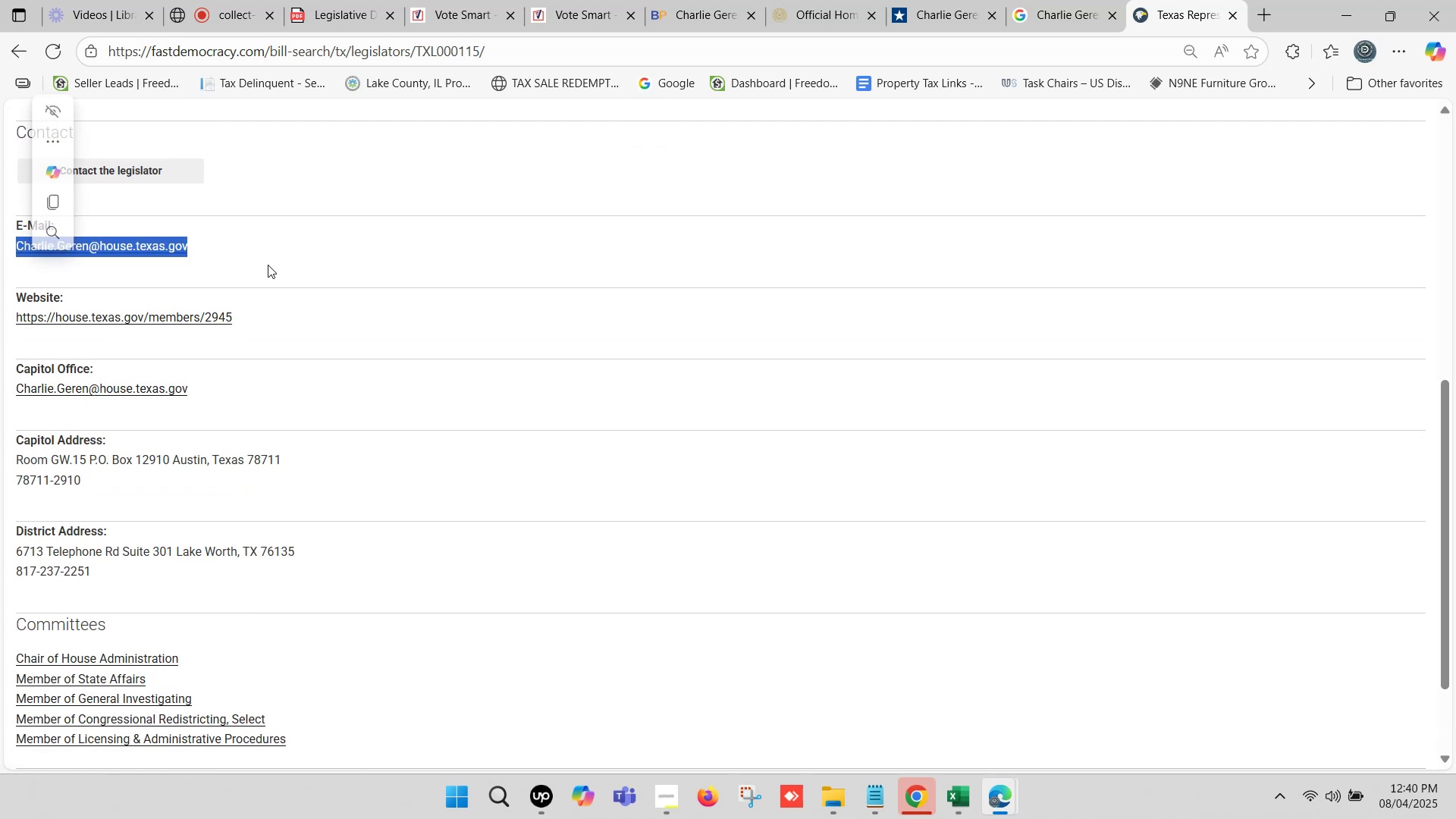 
key(Control+C)
 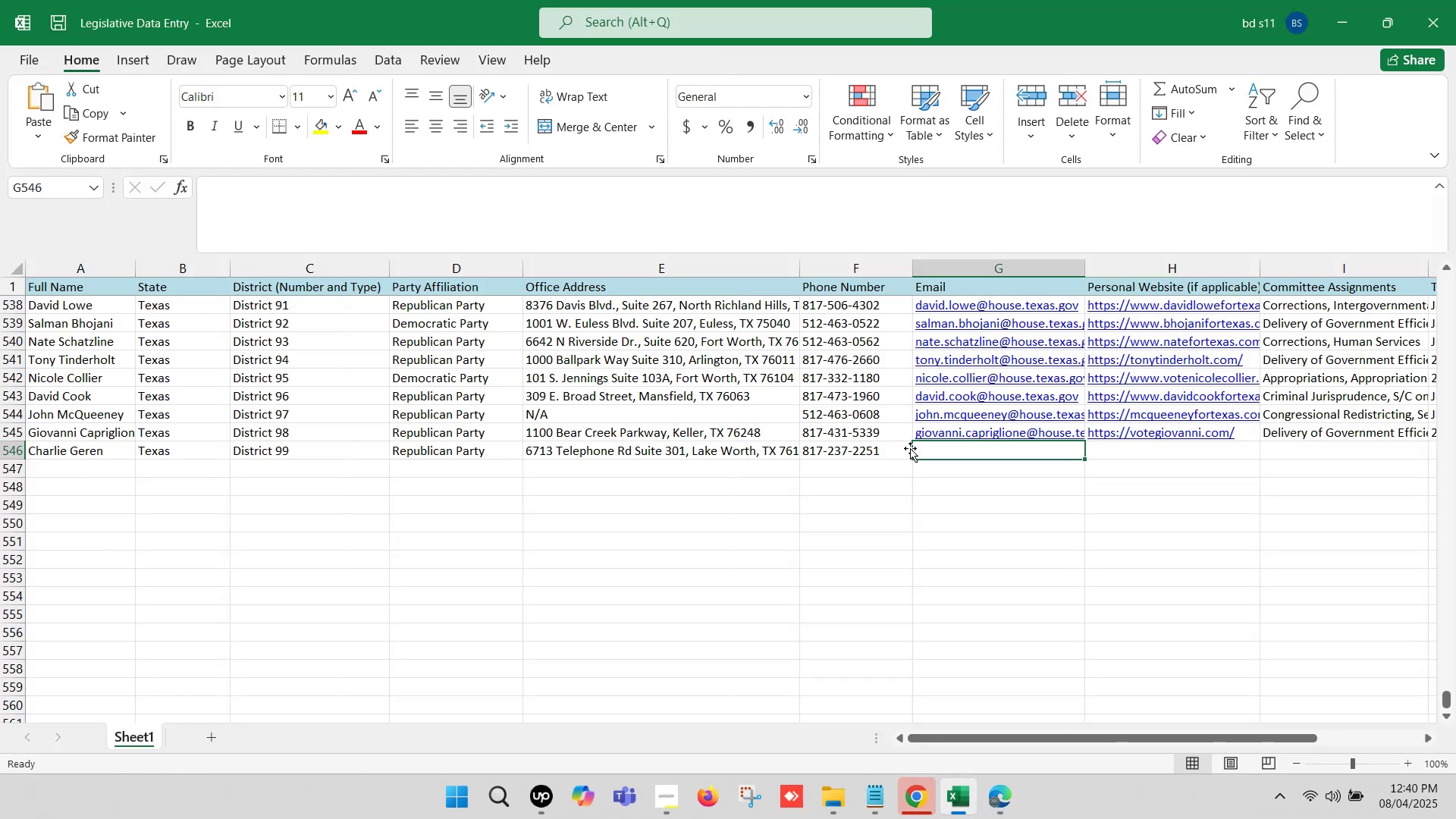 
double_click([927, 450])
 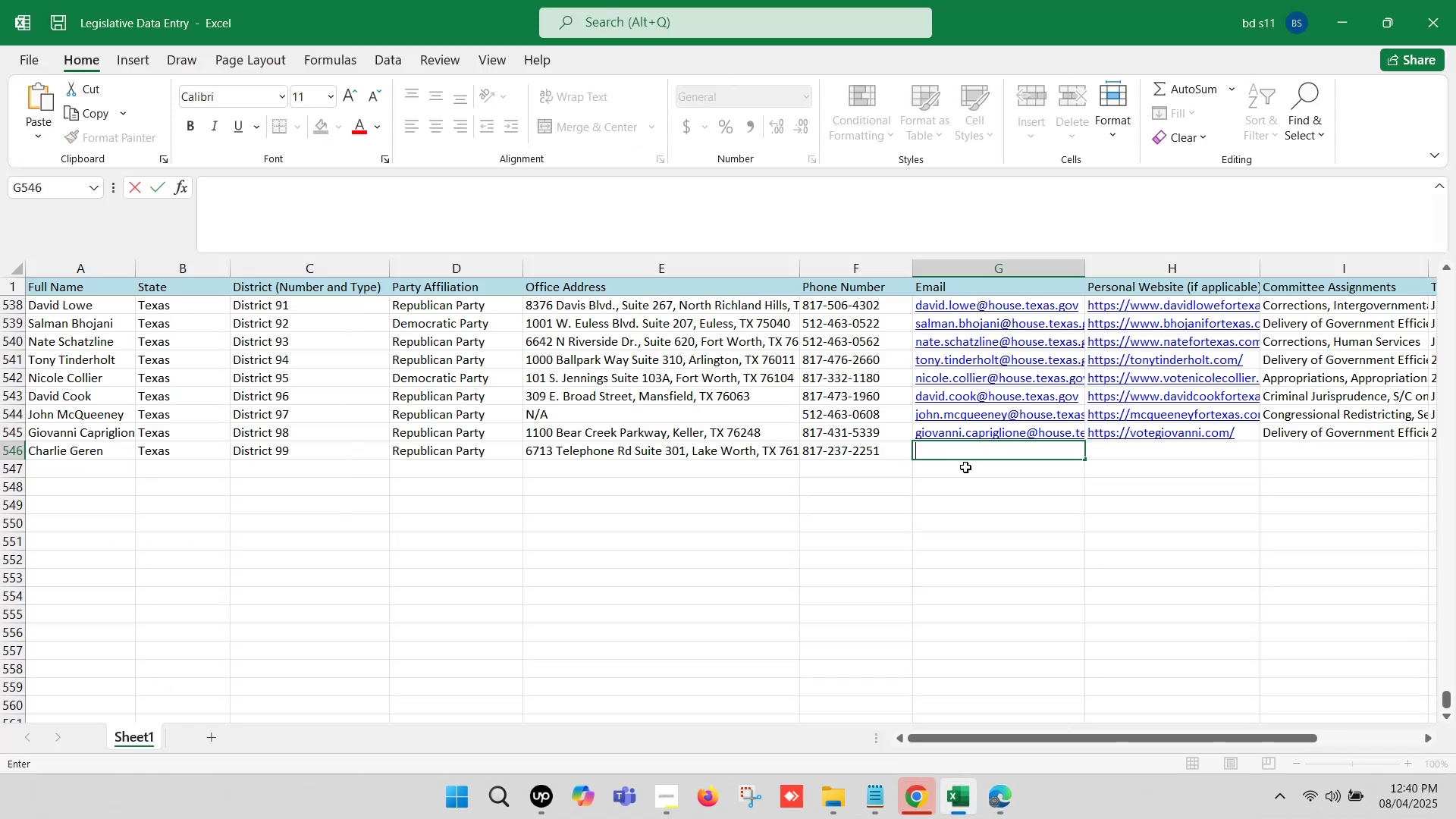 
key(Control+V)
 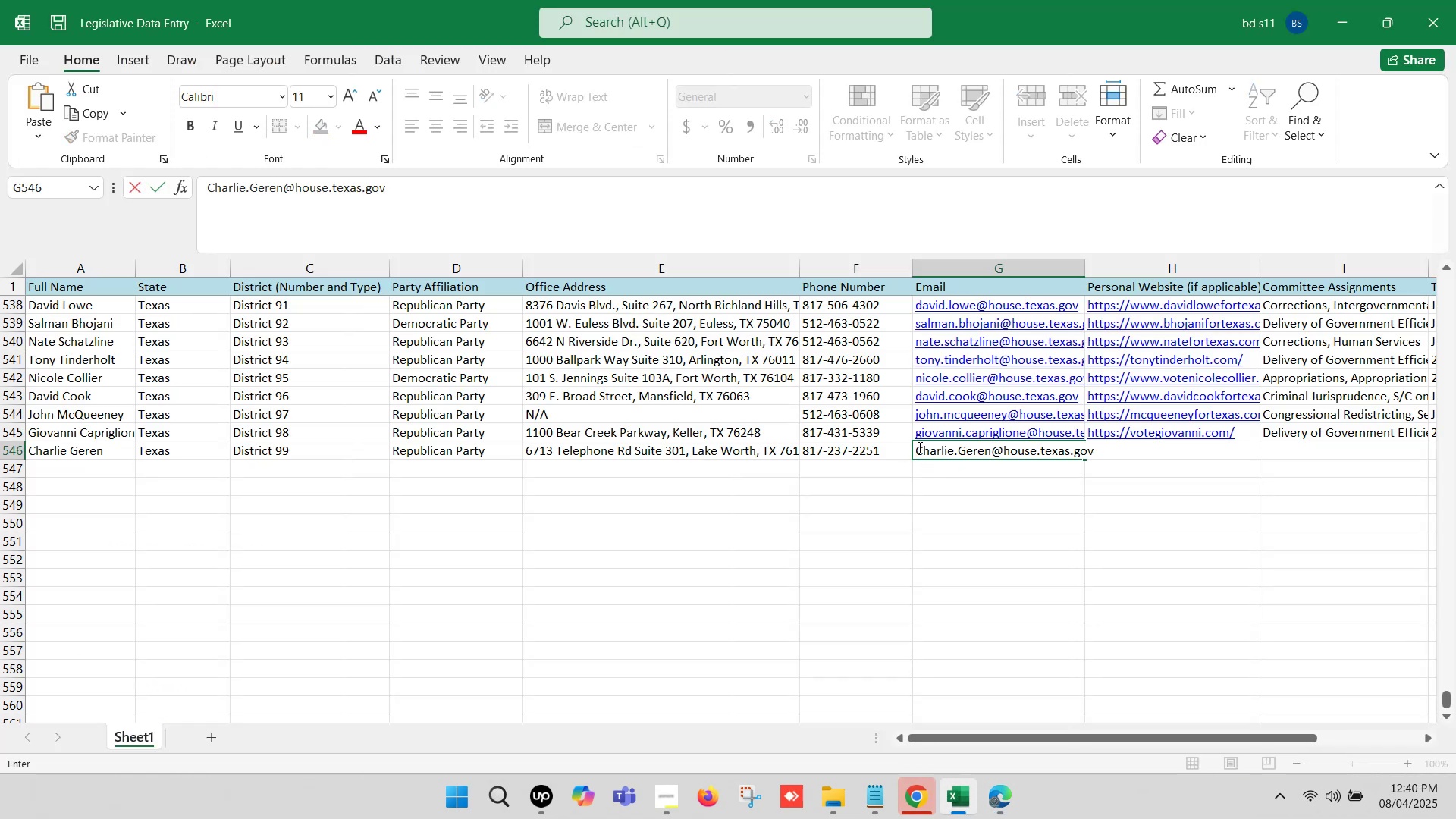 
left_click([918, 446])
 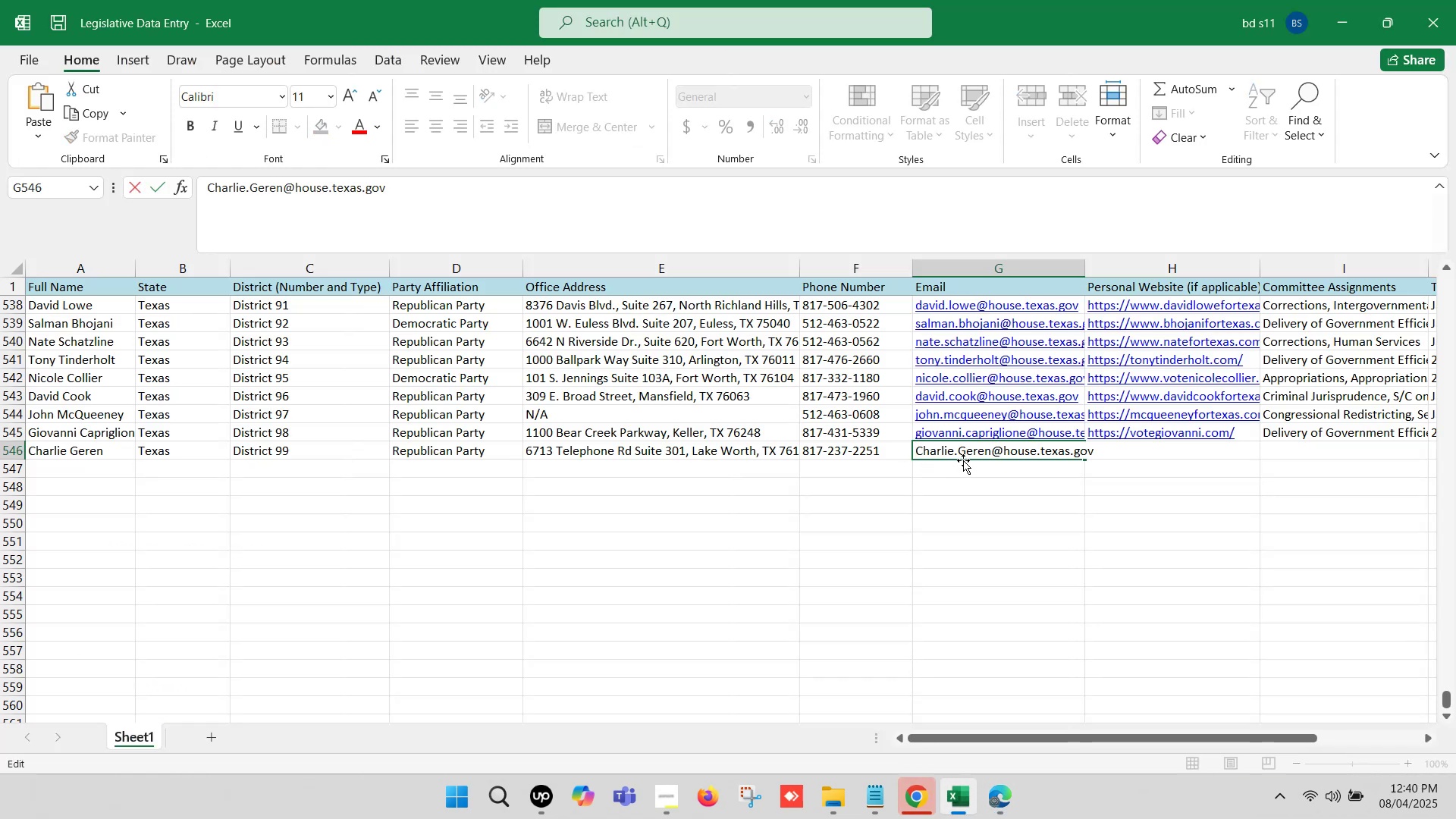 
key(Delete)
 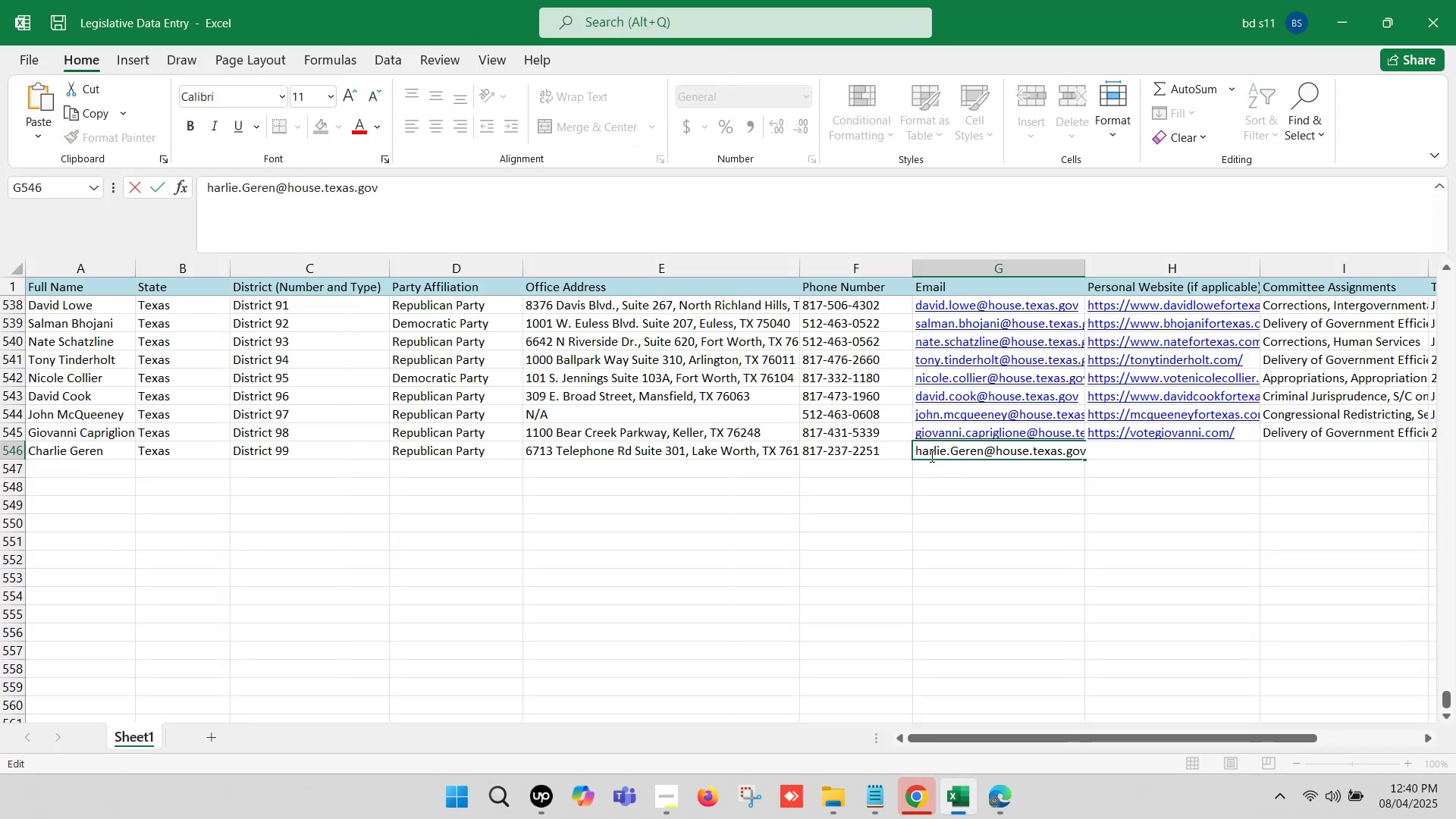 
key(C)
 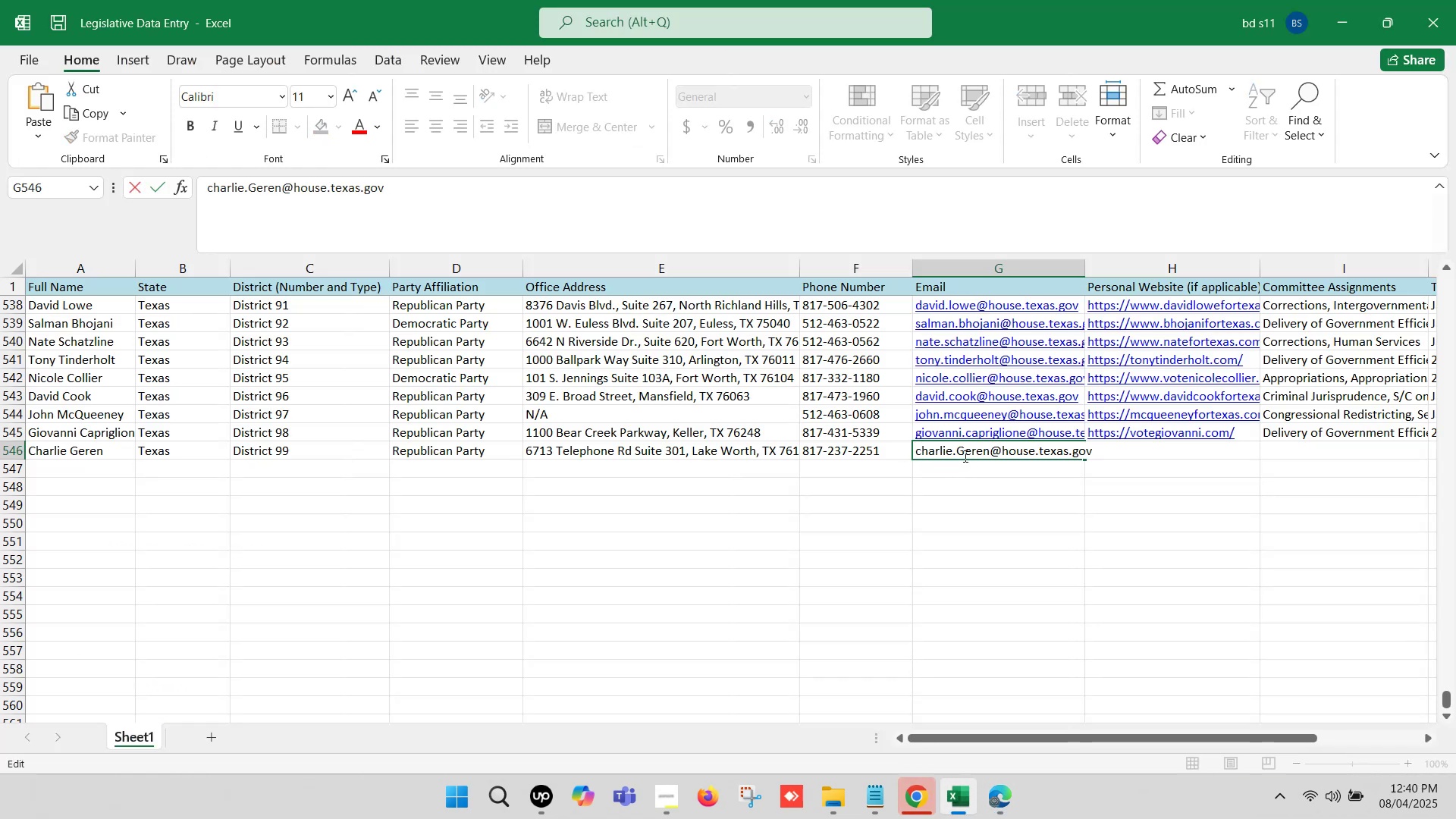 
left_click([964, 450])
 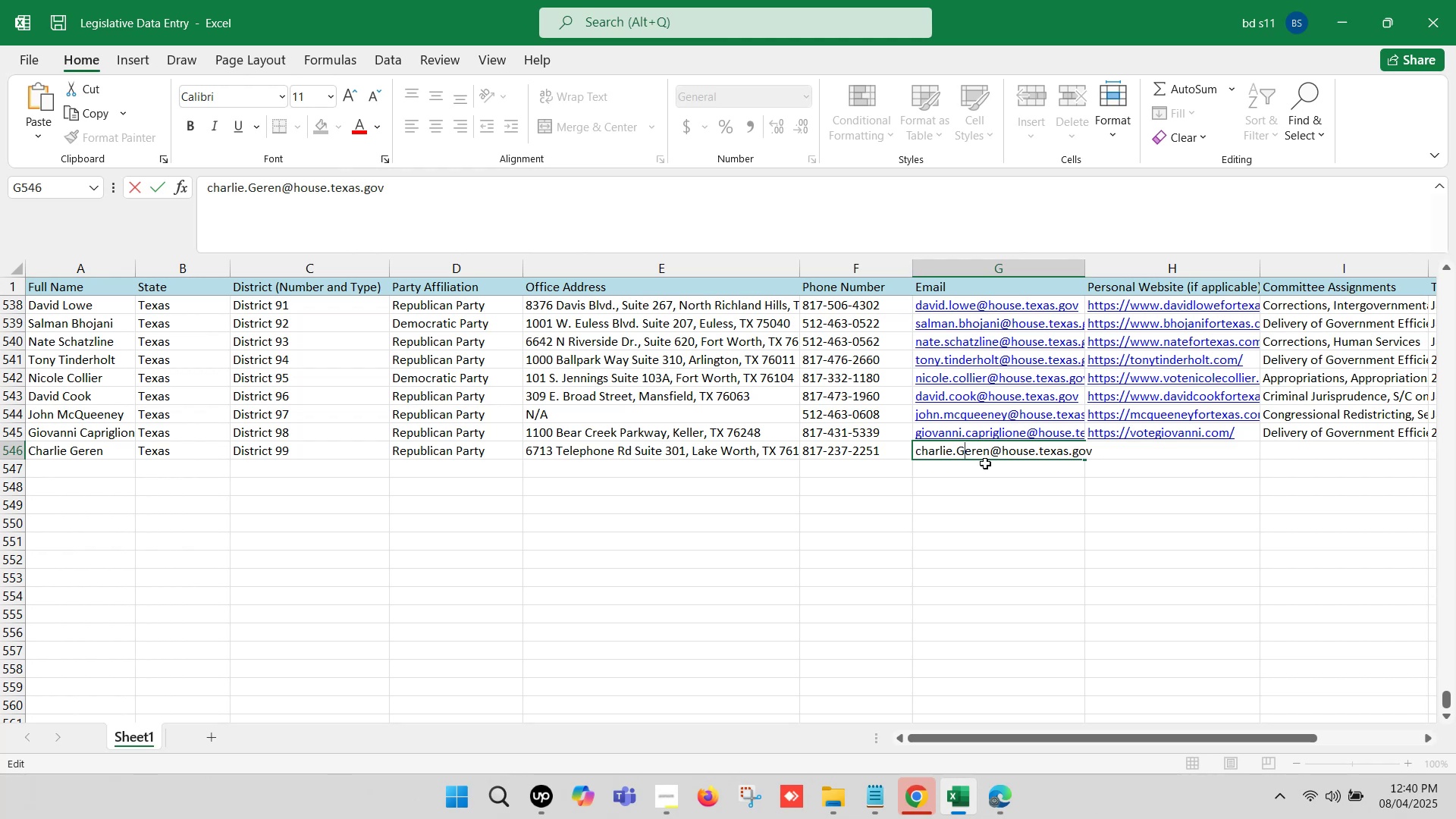 
key(Backspace)
 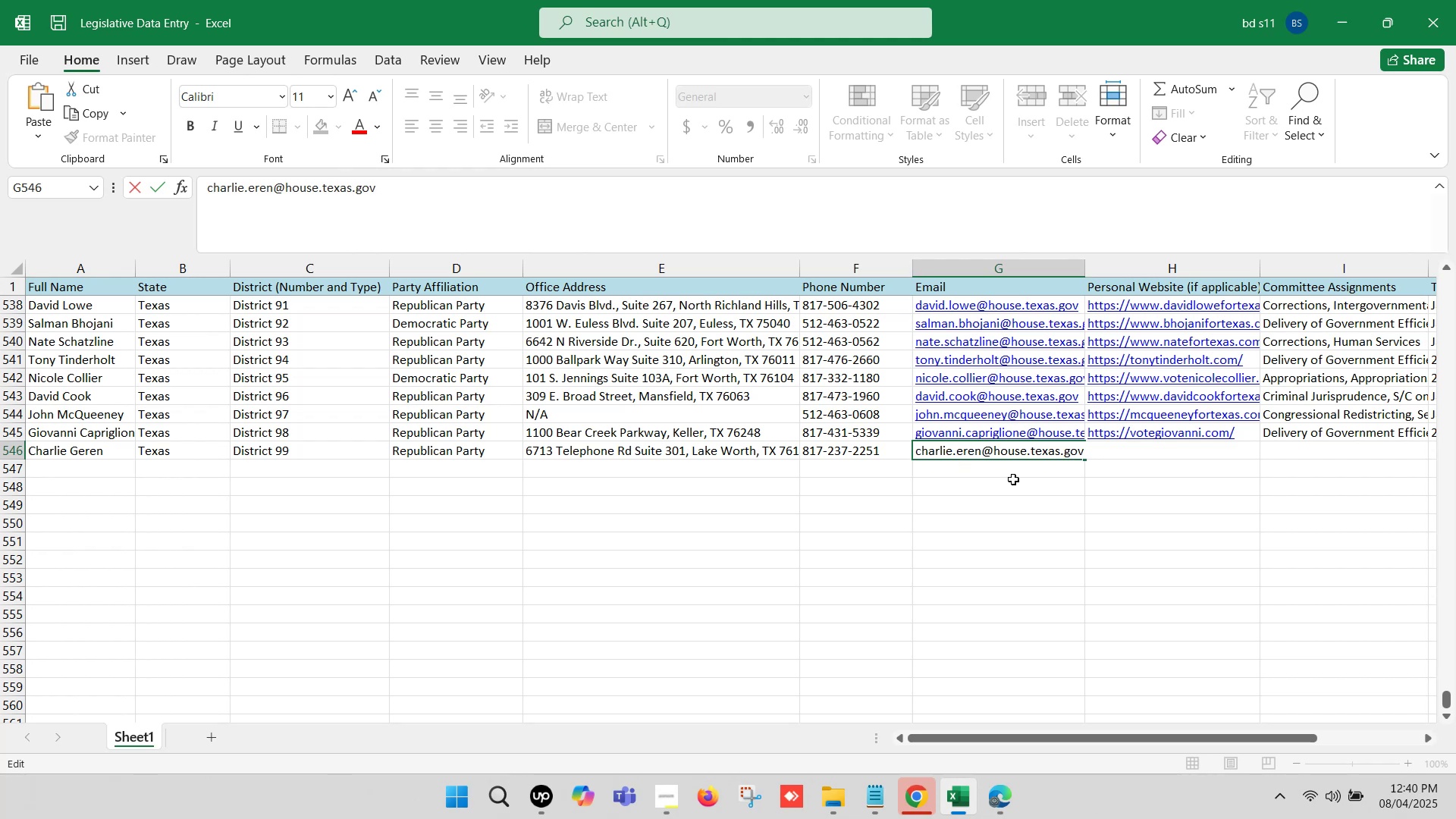 
key(G)
 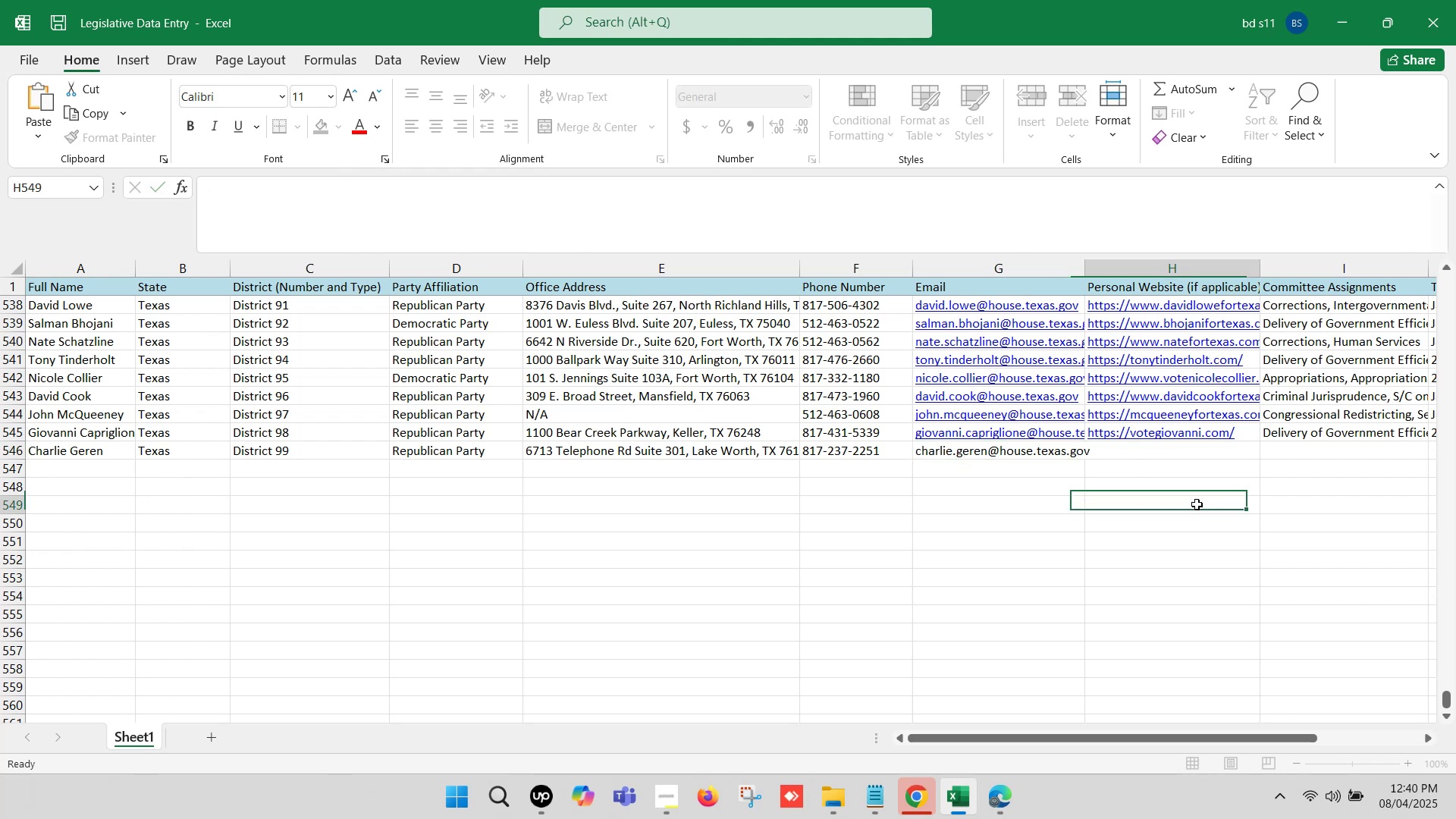 
key(ArrowRight)
 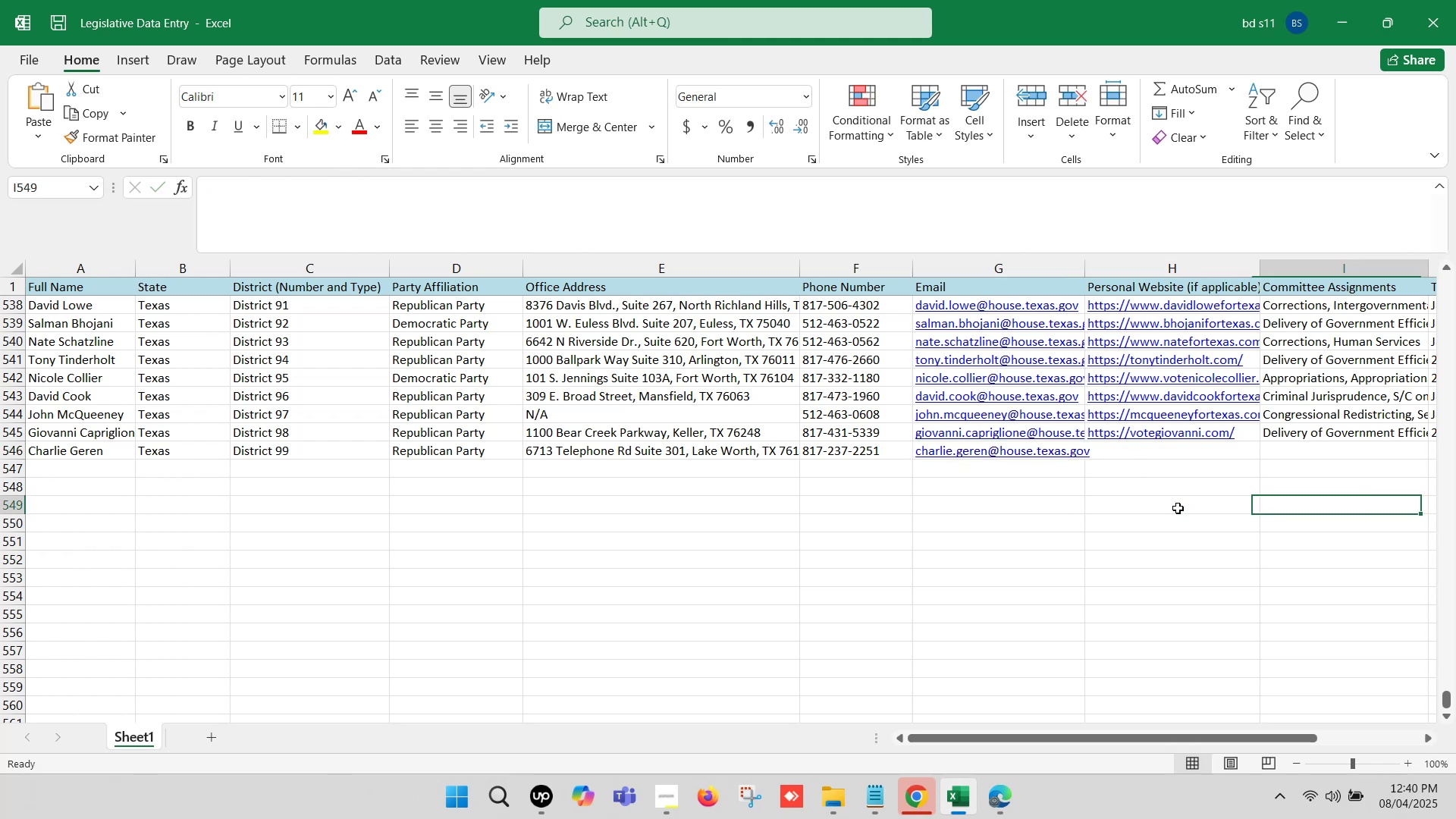 
key(ArrowRight)
 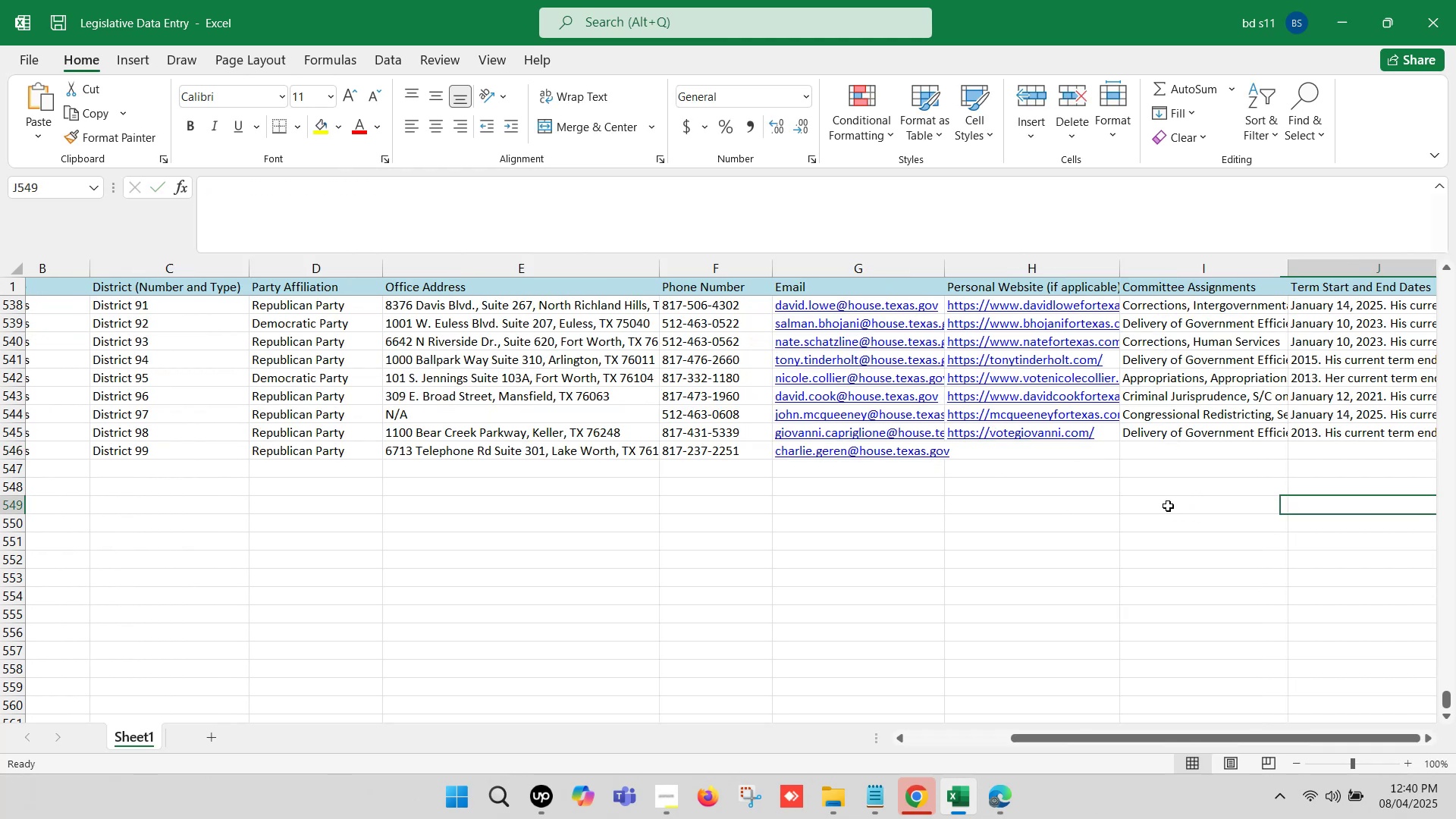 
key(ArrowRight)
 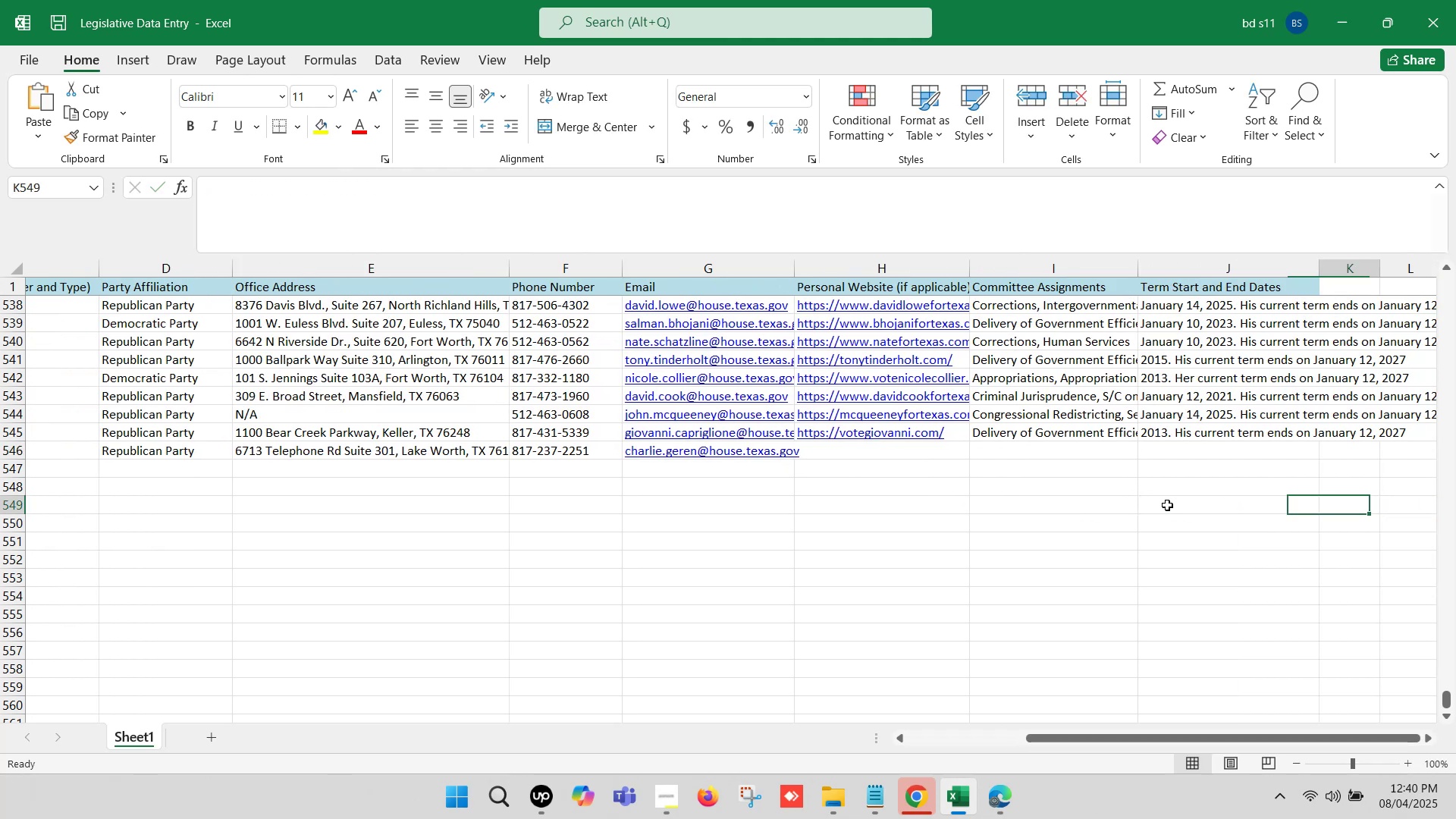 
key(ArrowRight)
 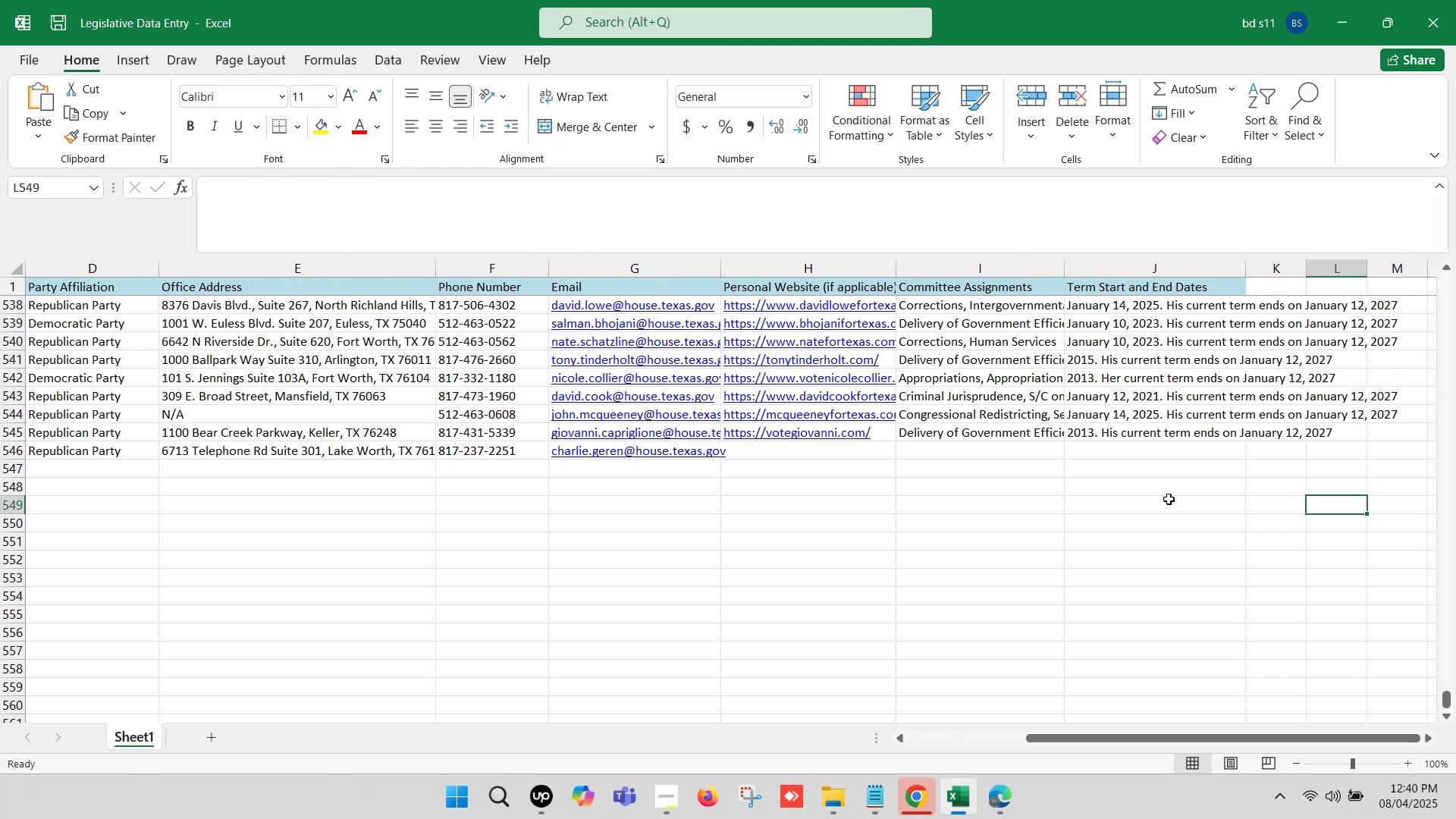 
key(ArrowRight)
 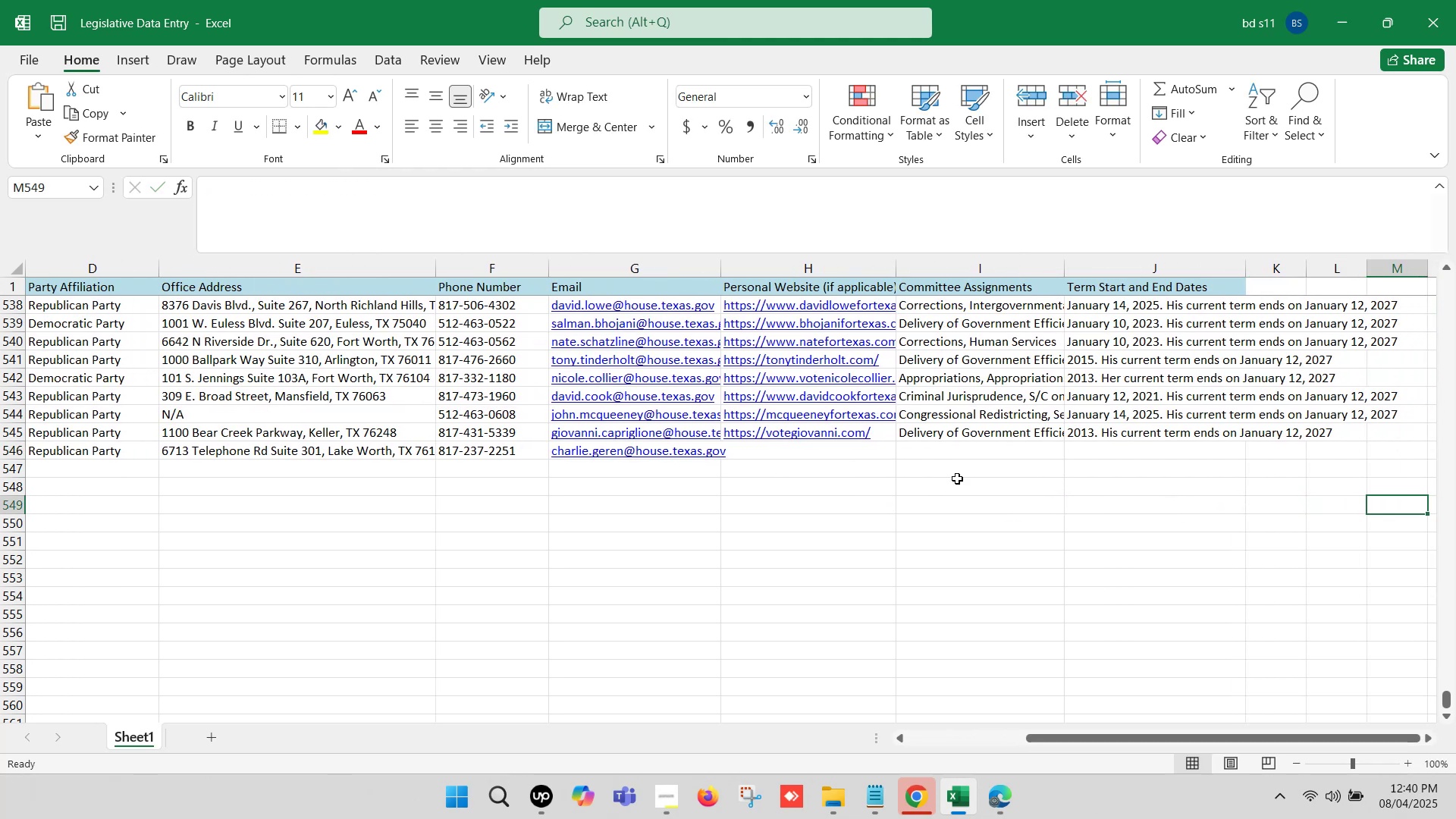 
key(ArrowRight)
 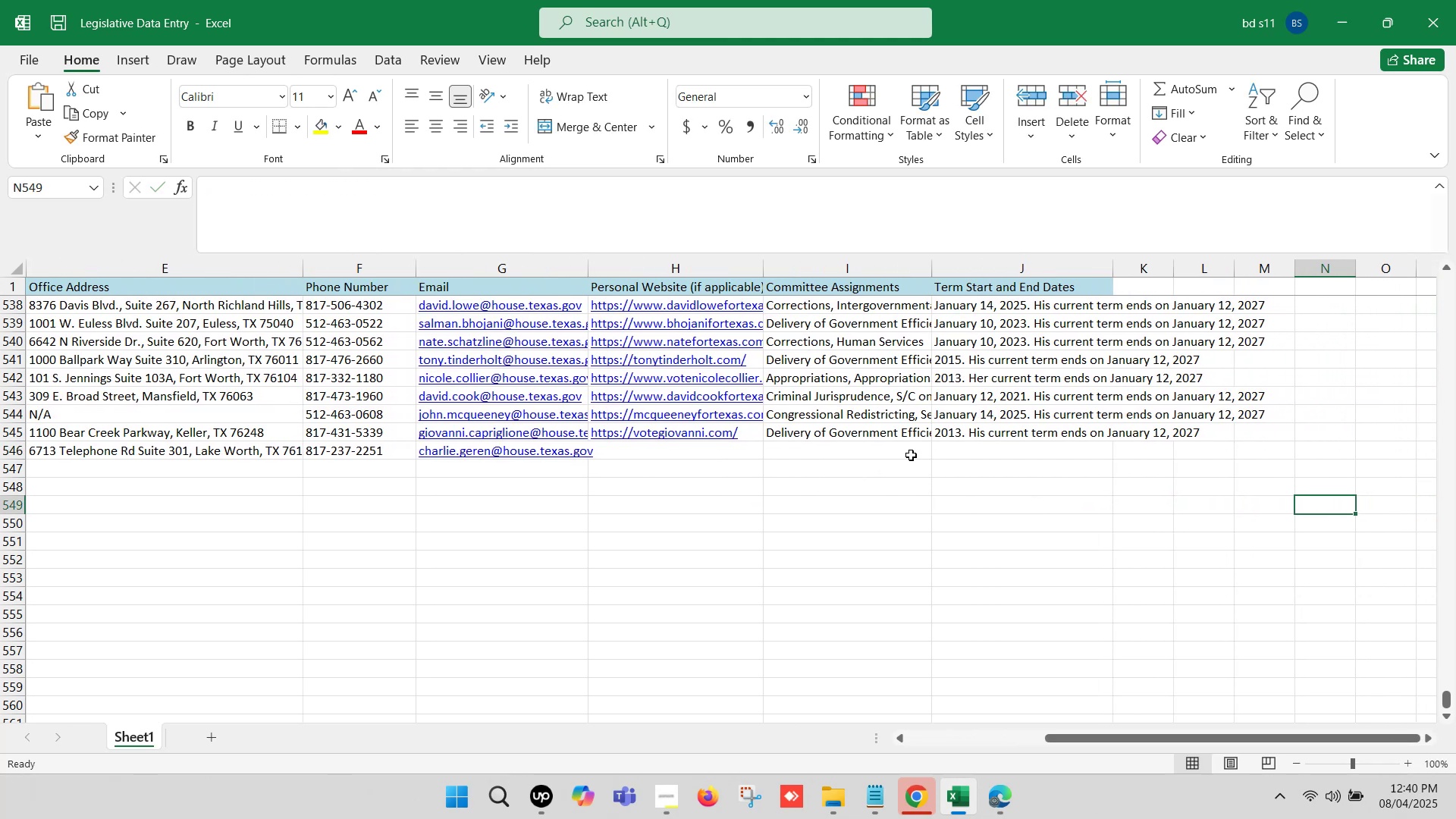 
key(ArrowRight)
 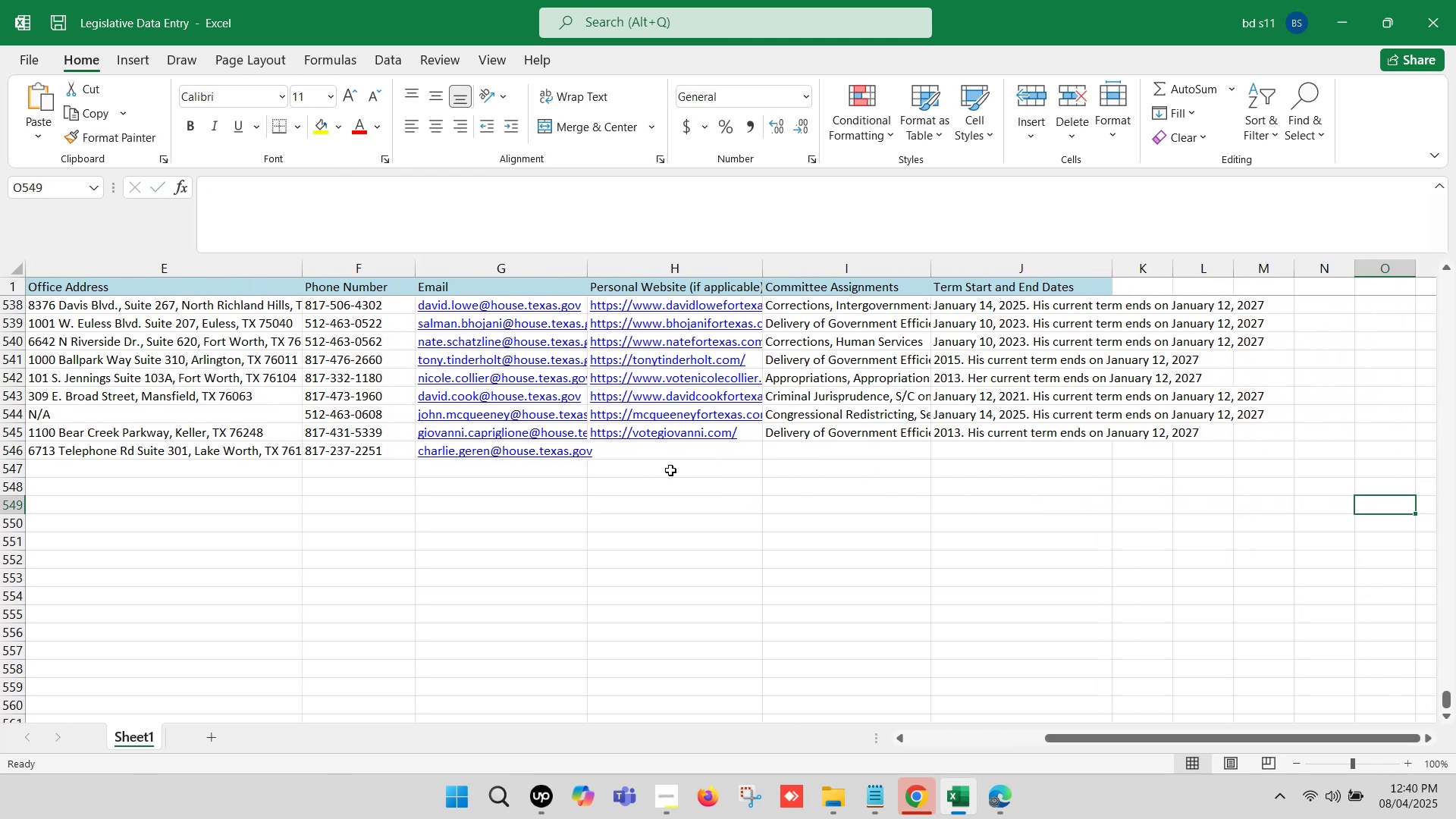 
key(ArrowRight)
 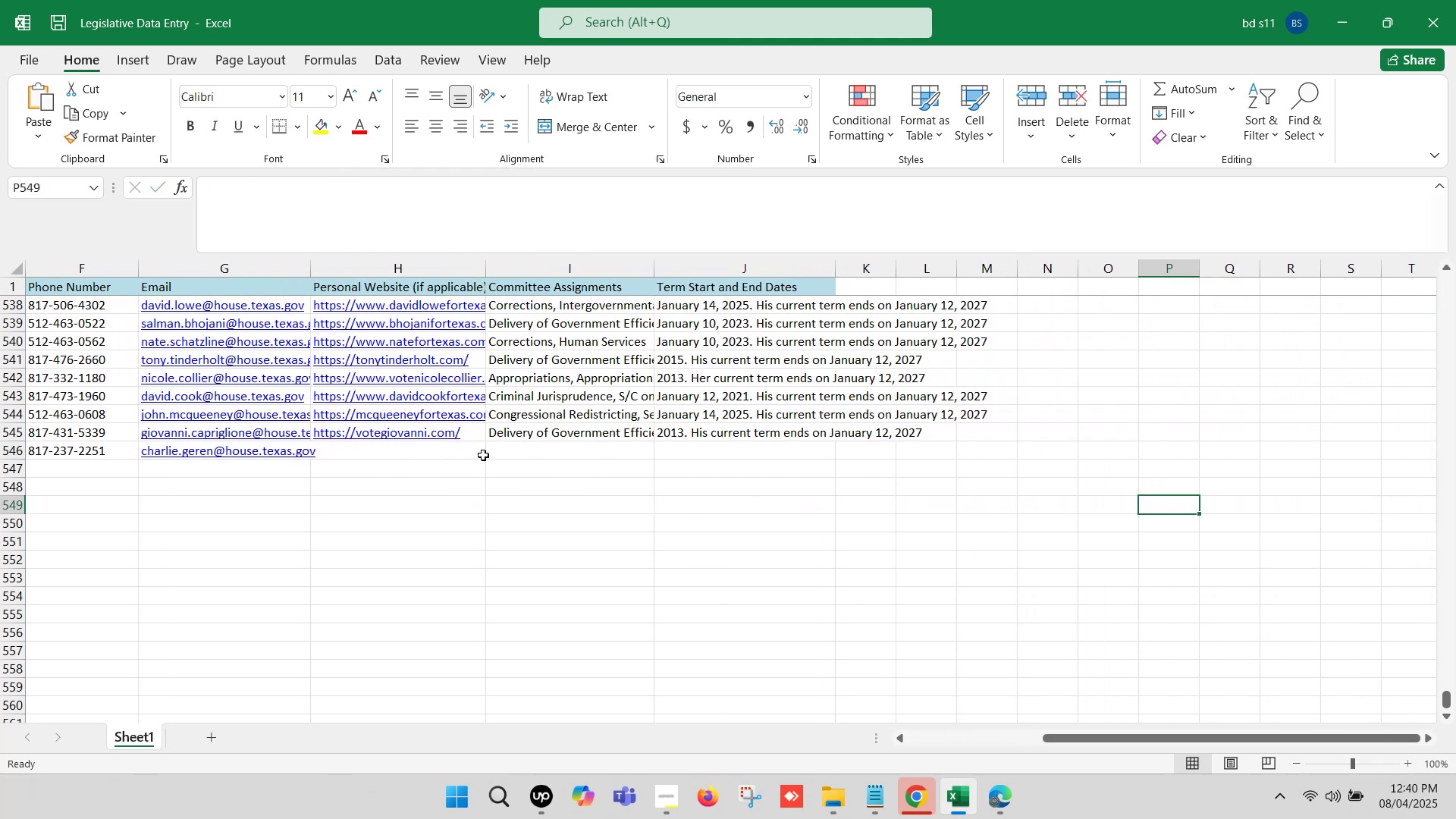 
left_click([480, 455])
 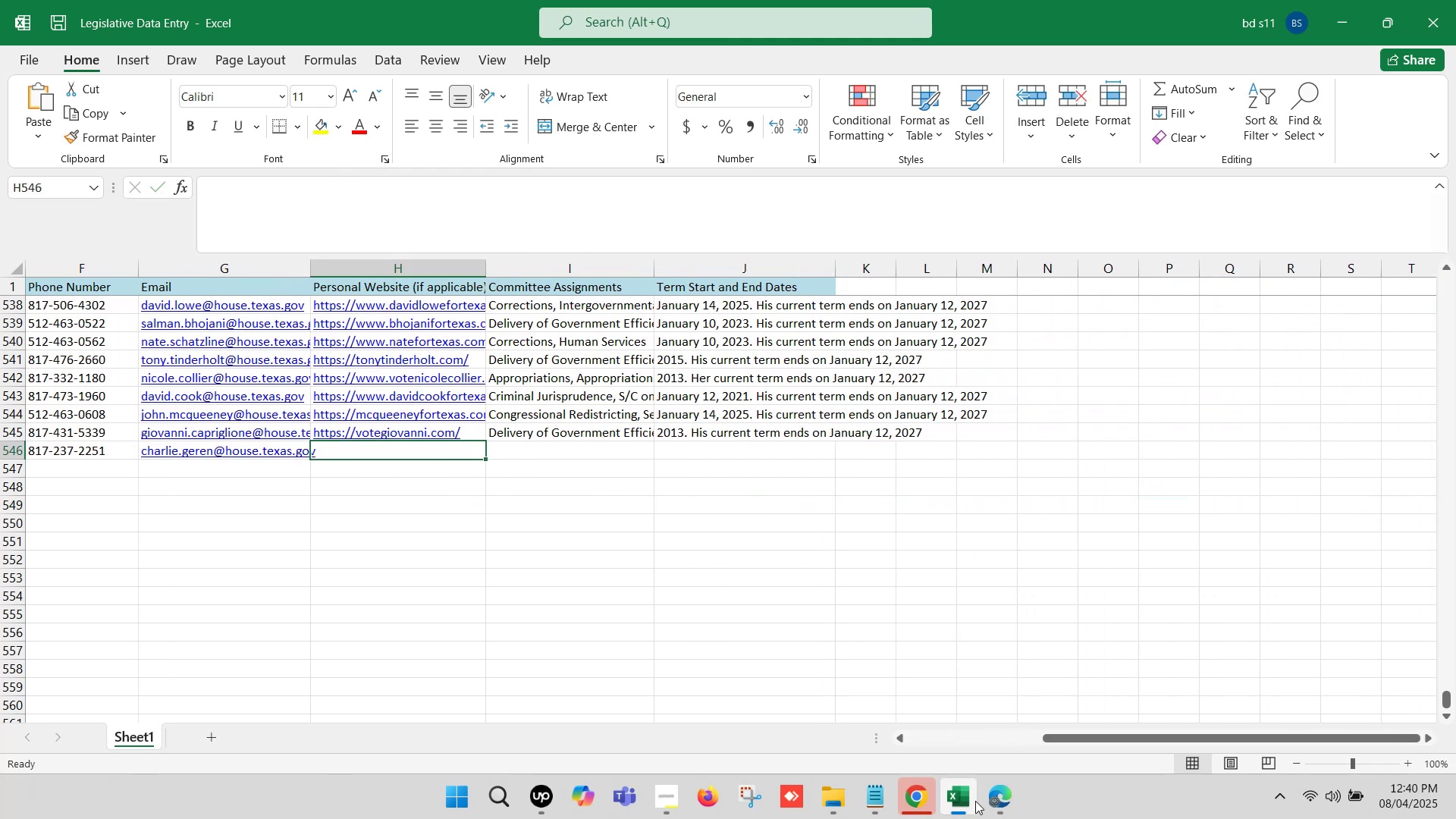 
left_click([994, 805])
 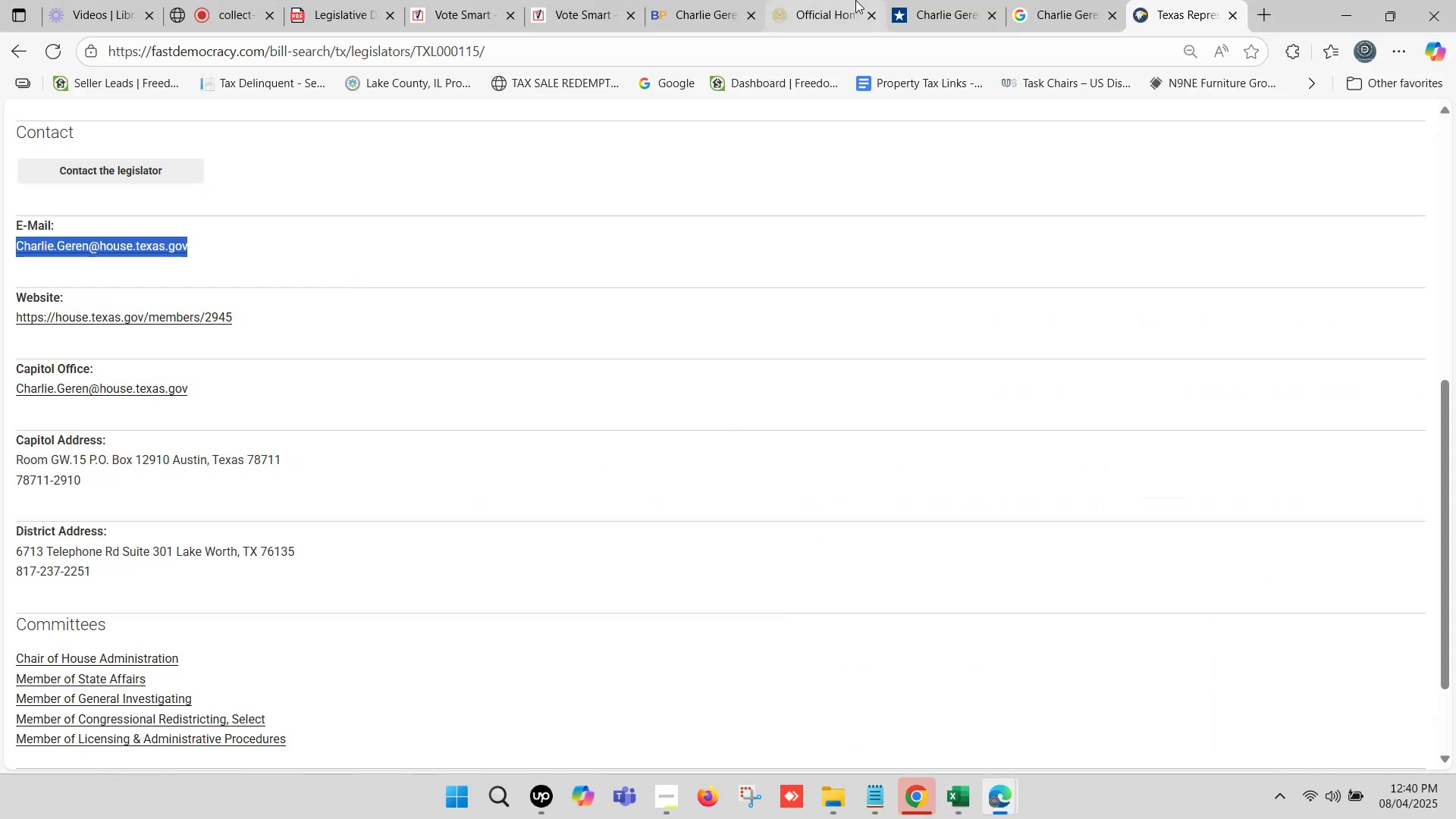 
left_click([935, 0])
 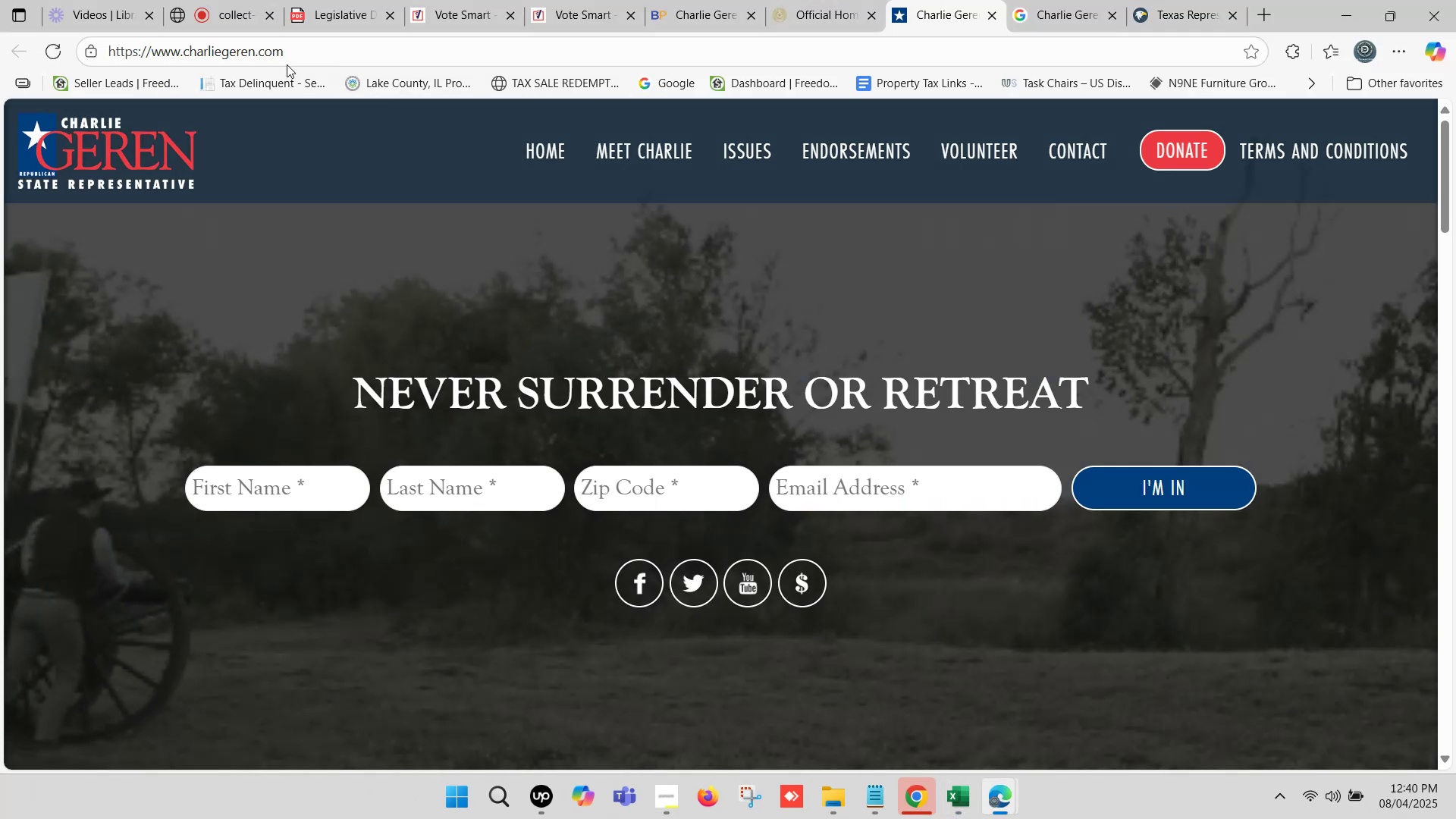 
left_click([288, 54])
 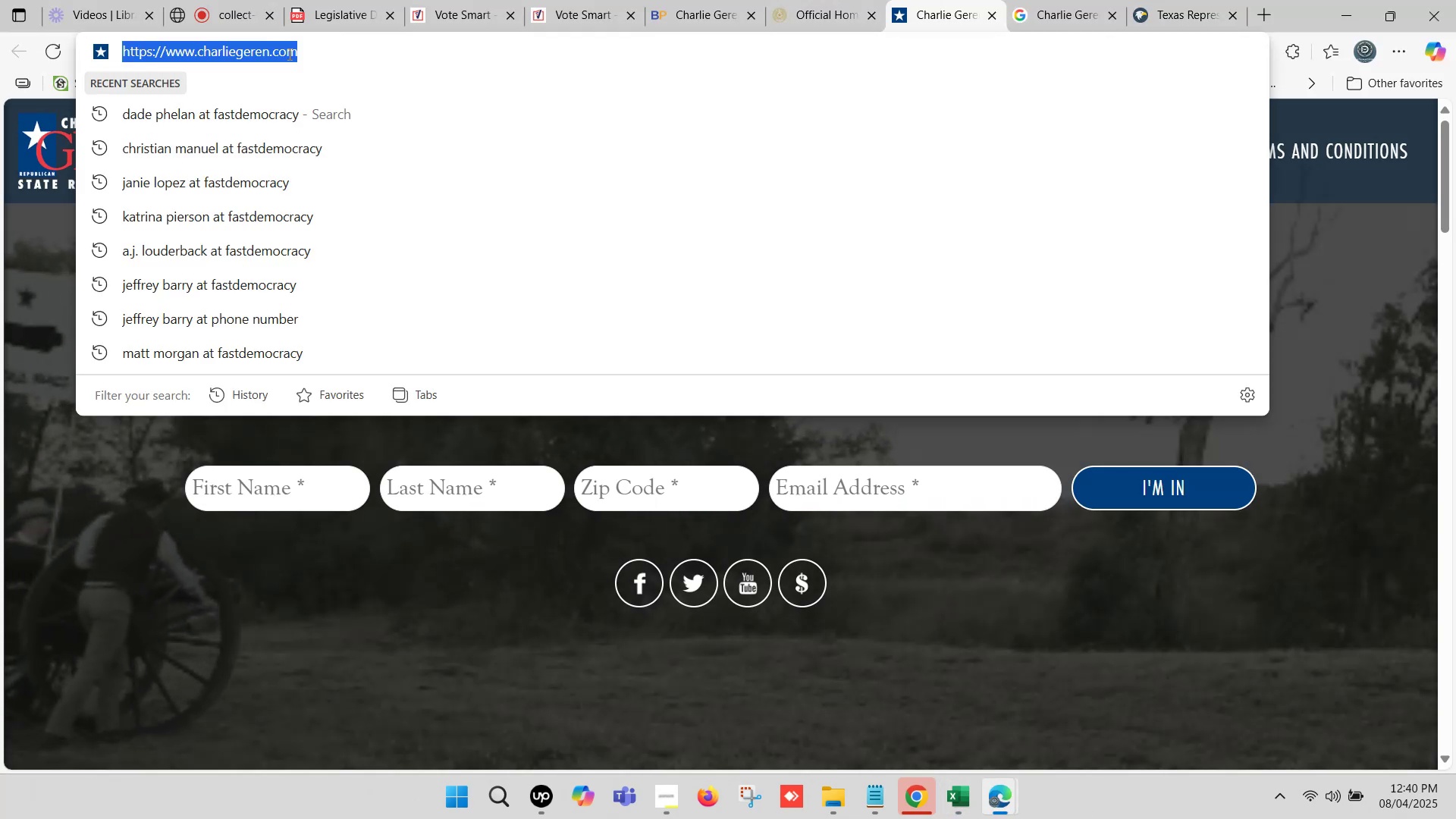 
key(Control+C)
 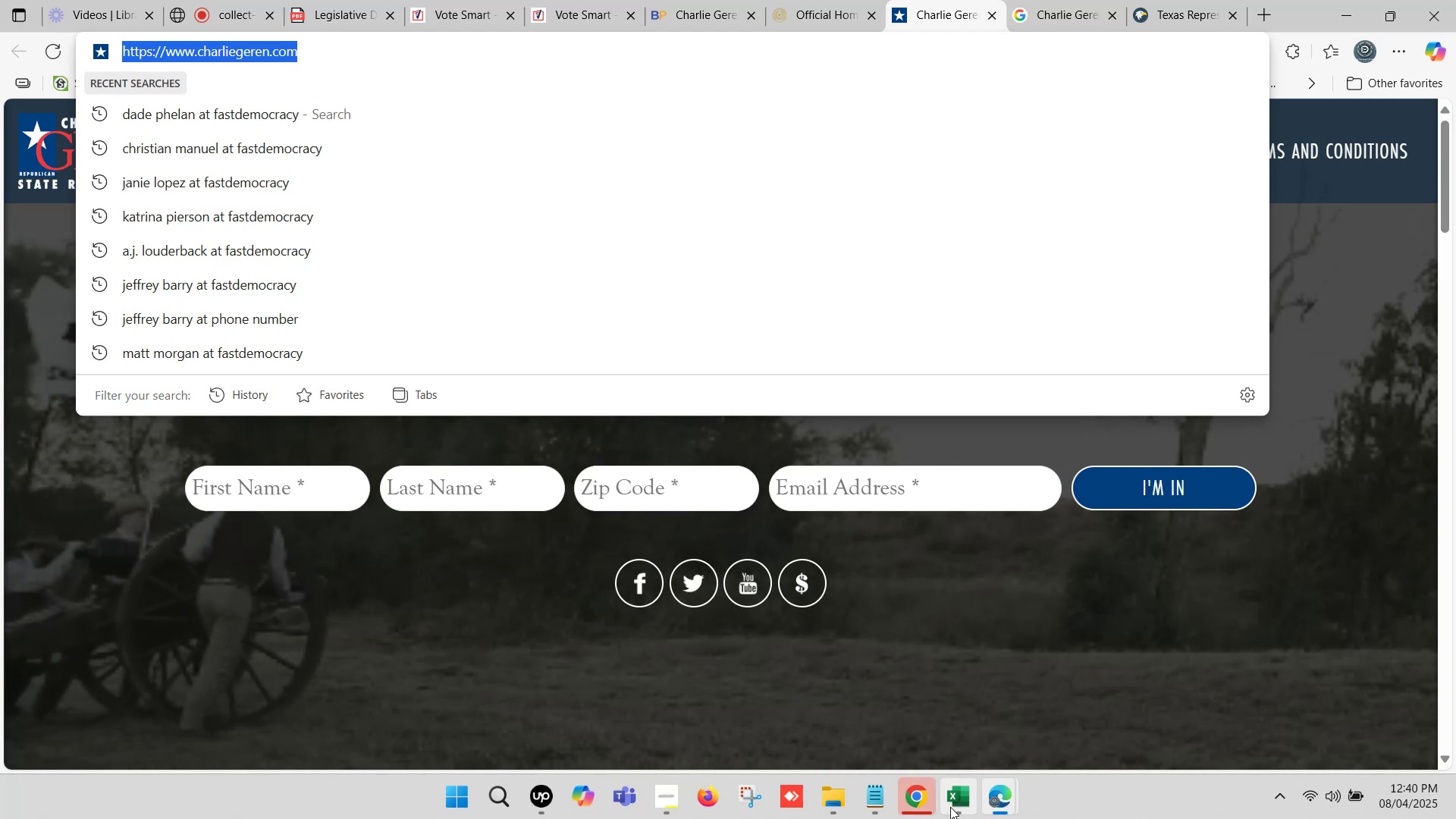 
left_click([955, 805])
 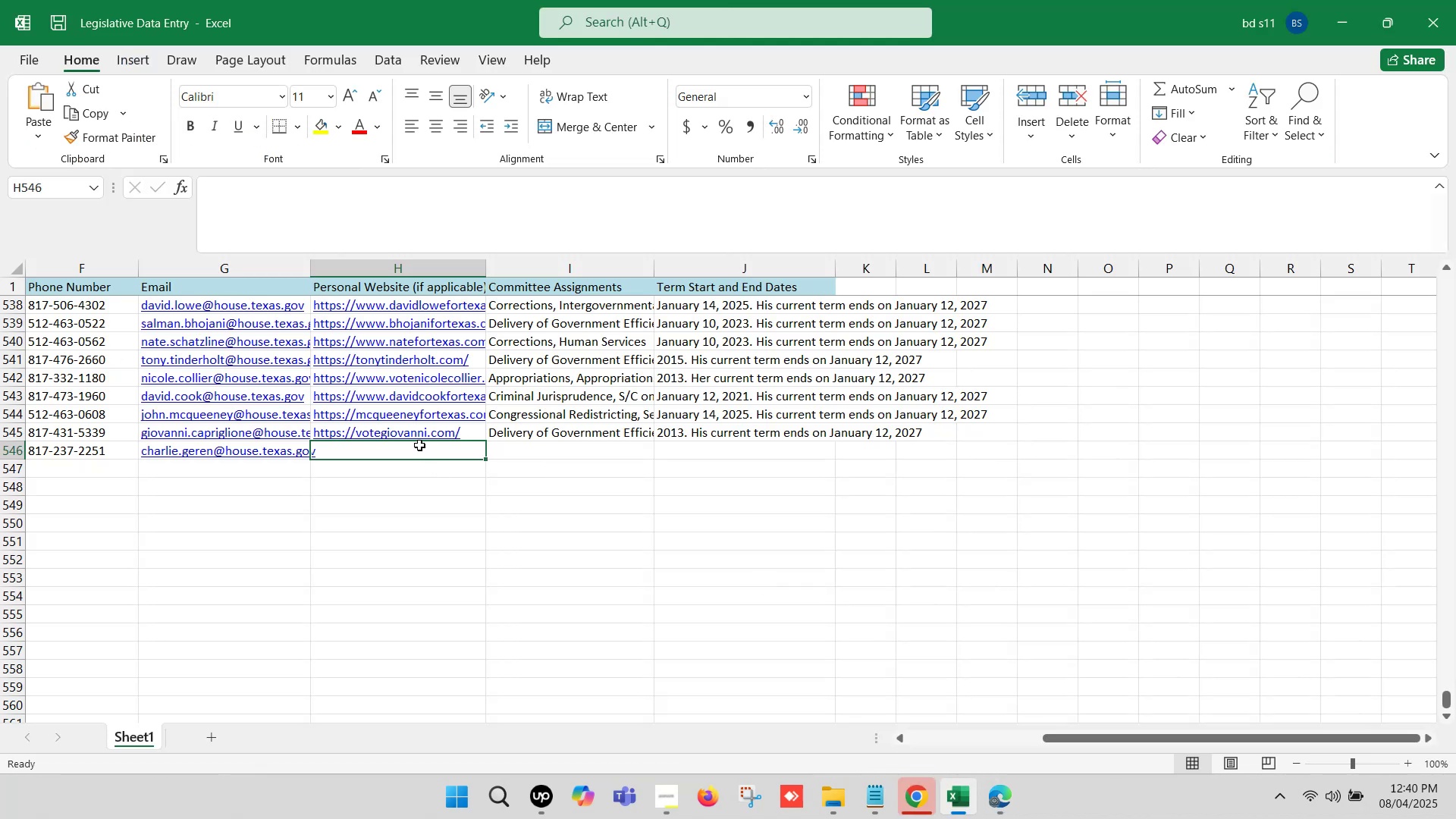 
double_click([419, 445])
 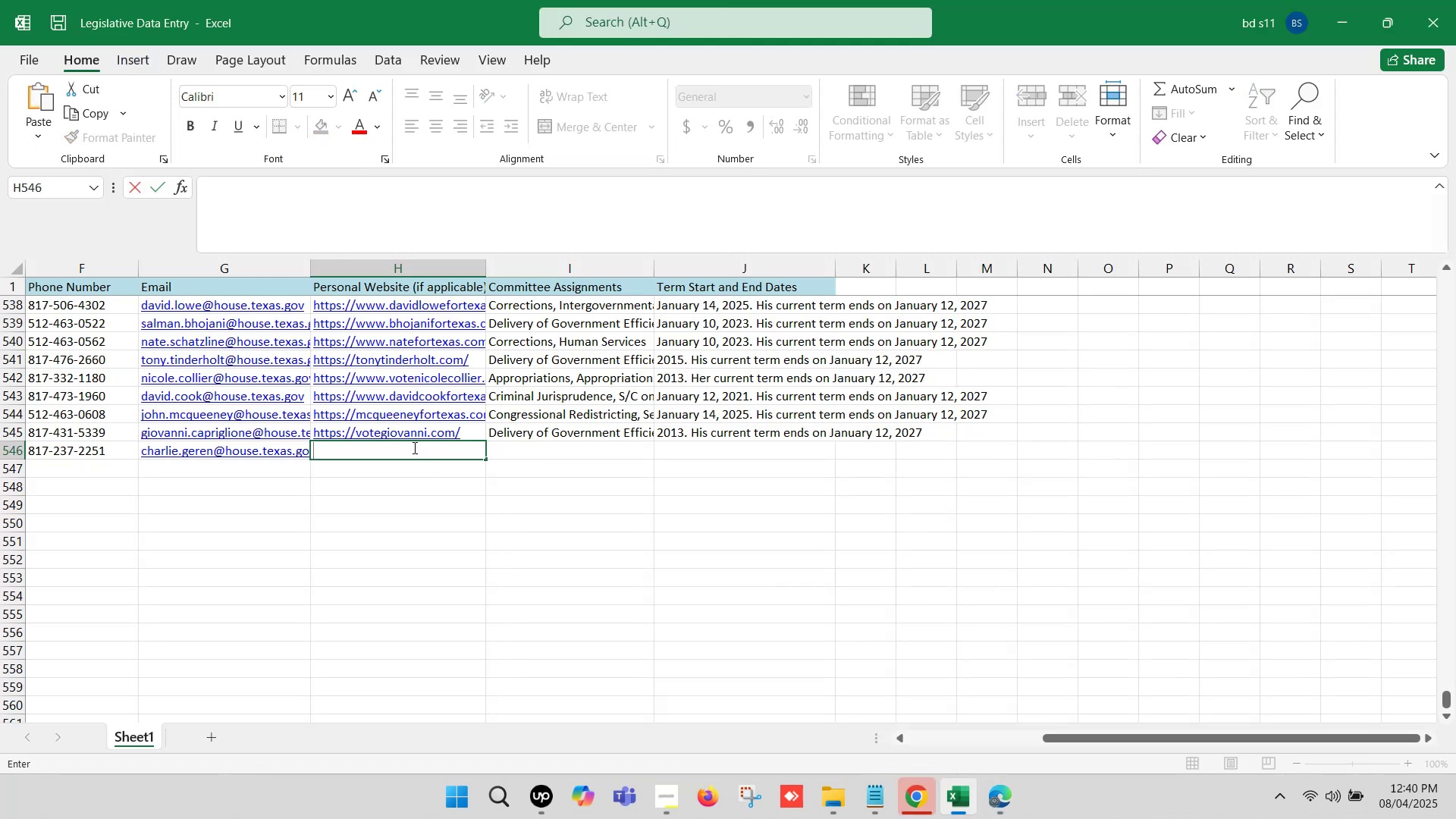 
key(Control+ControlLeft)
 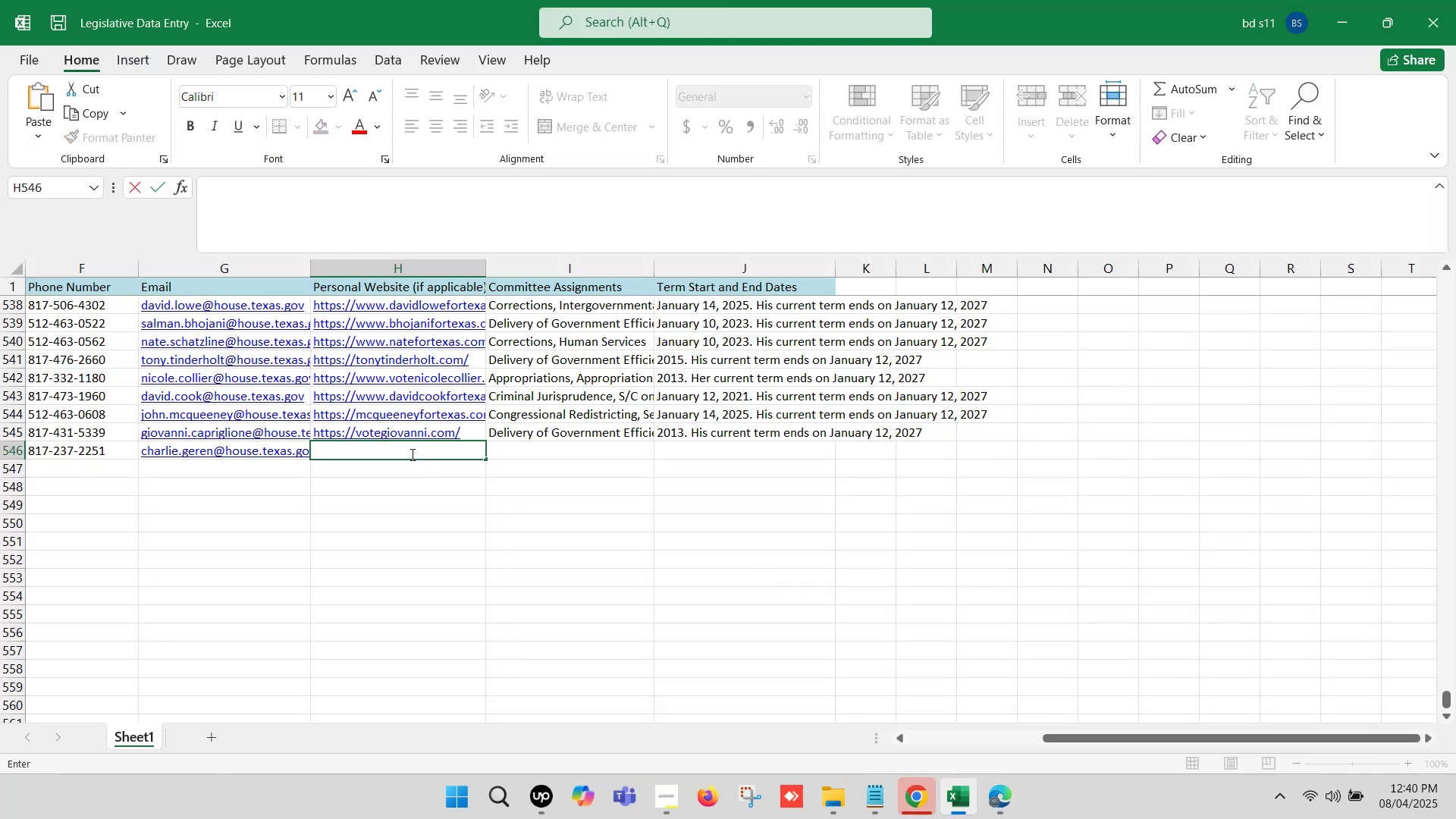 
key(Control+V)
 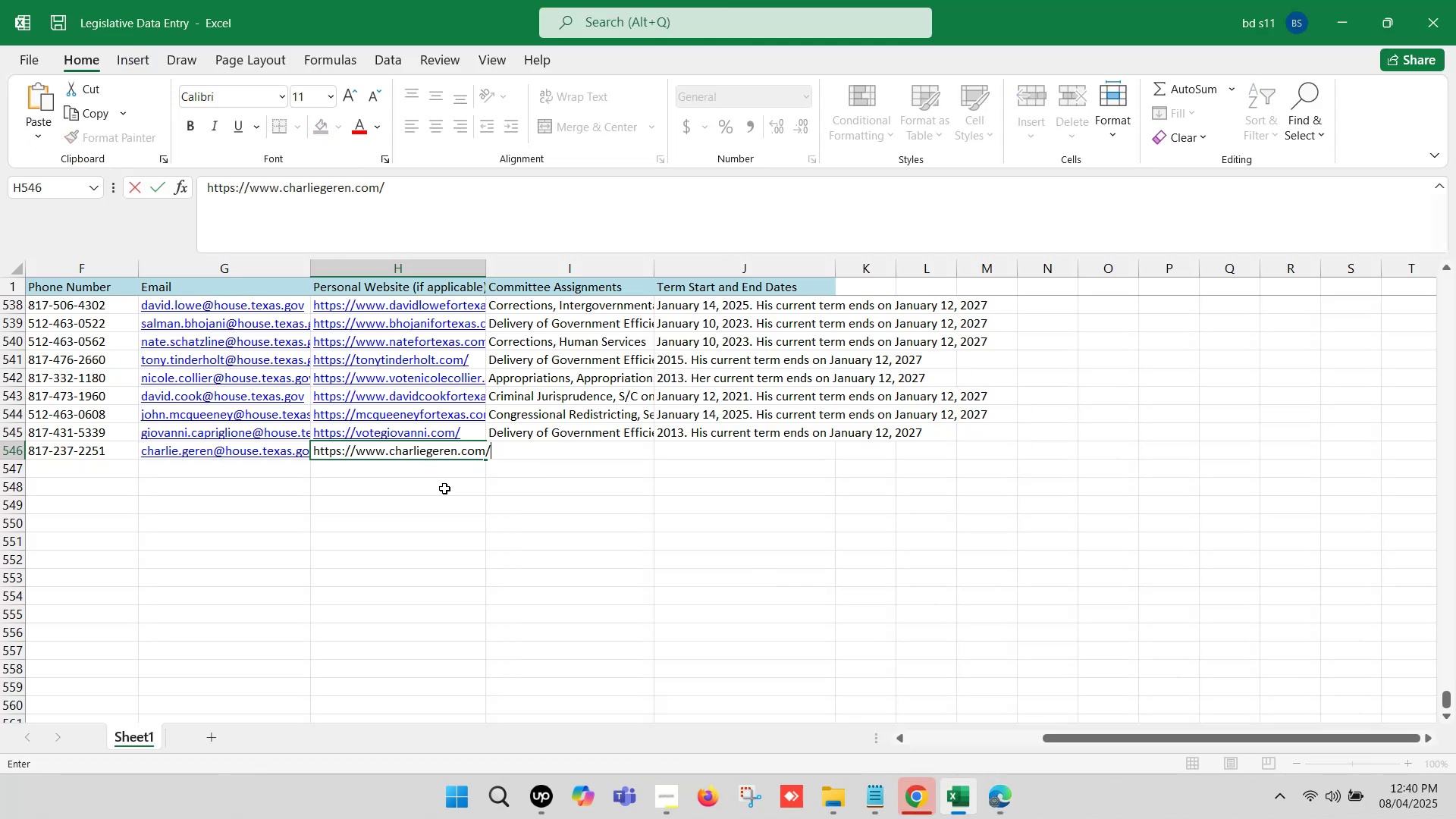 
left_click([444, 491])
 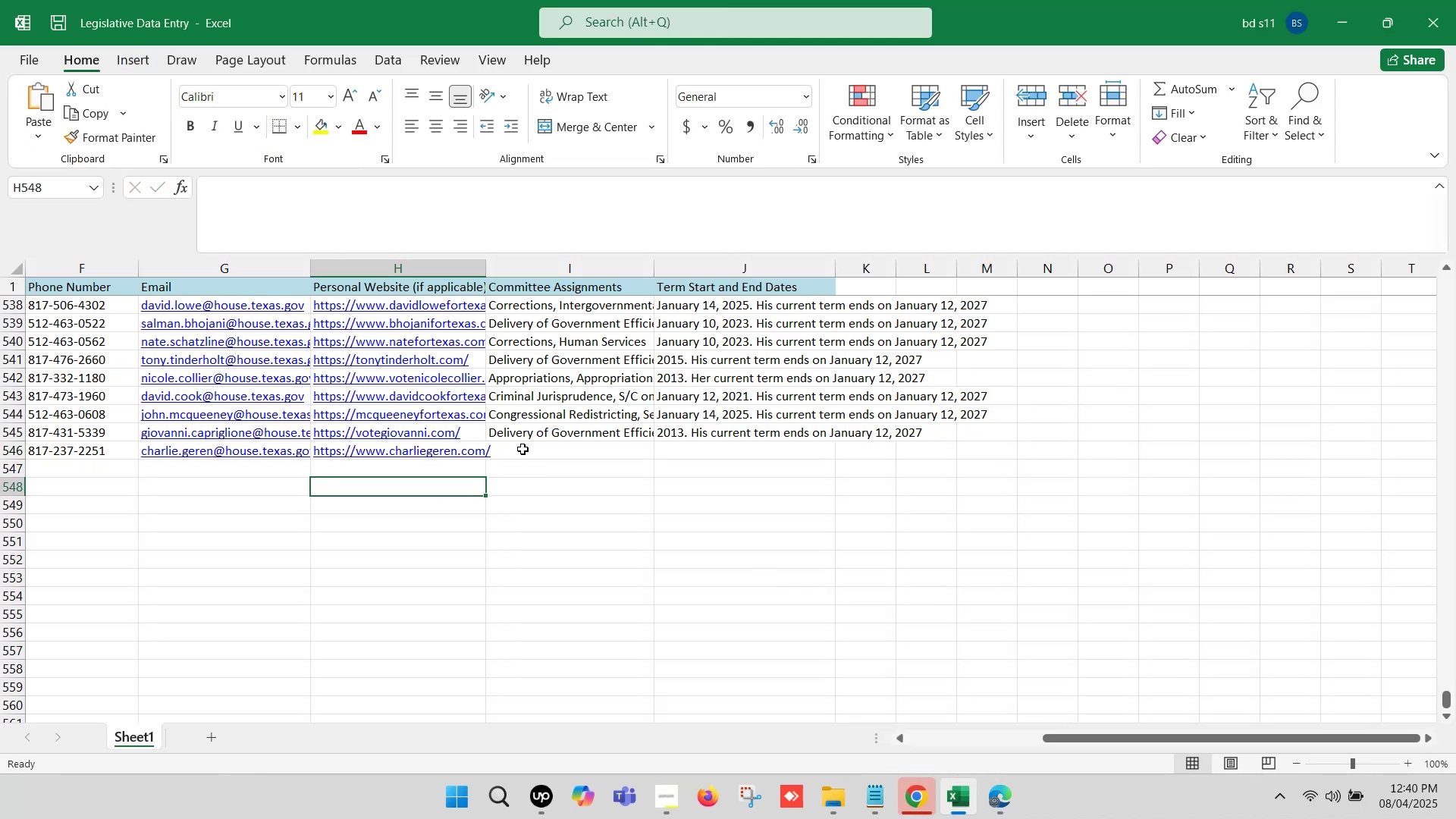 
left_click([522, 449])
 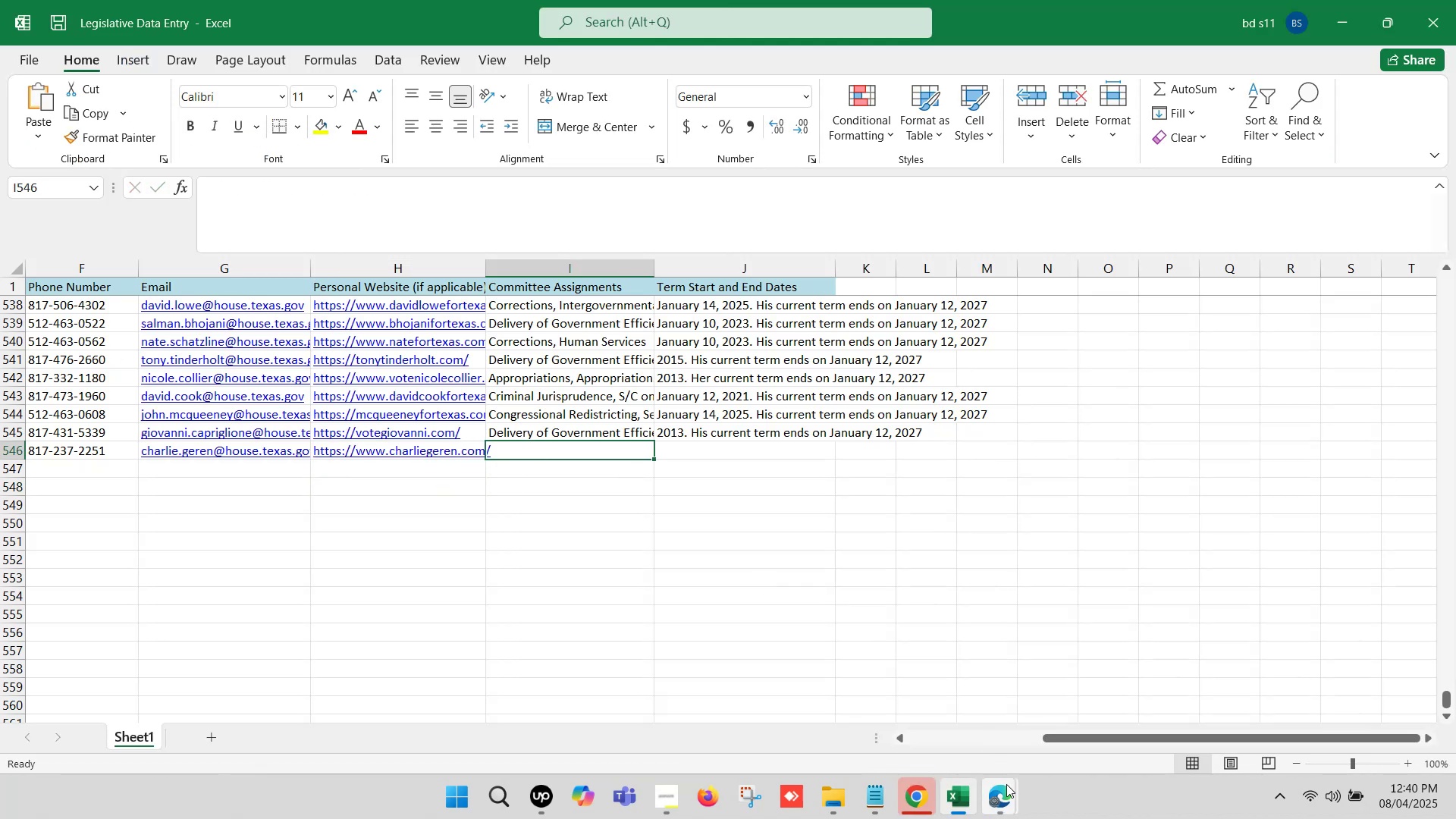 
left_click([1006, 795])
 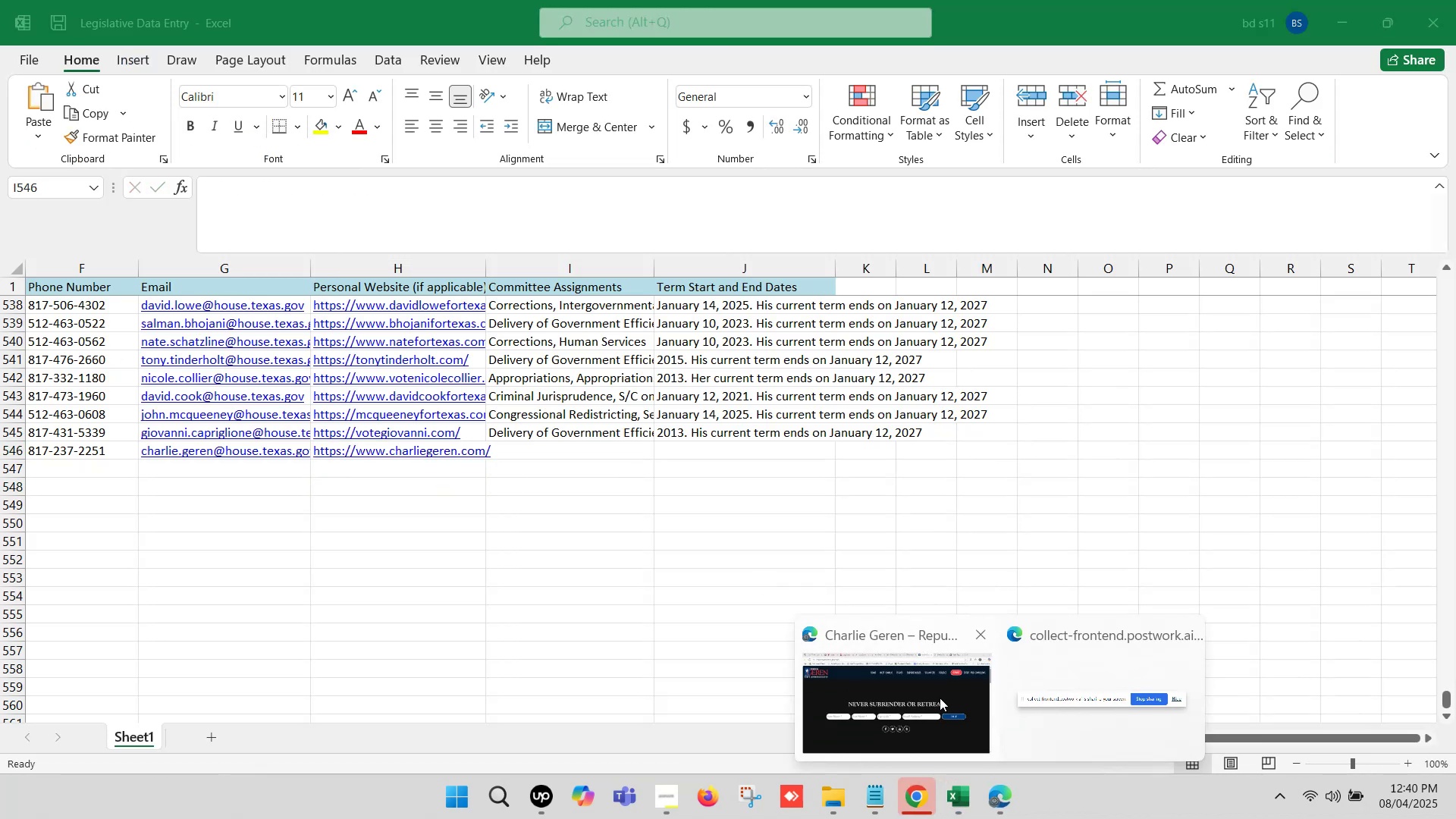 
left_click([940, 698])
 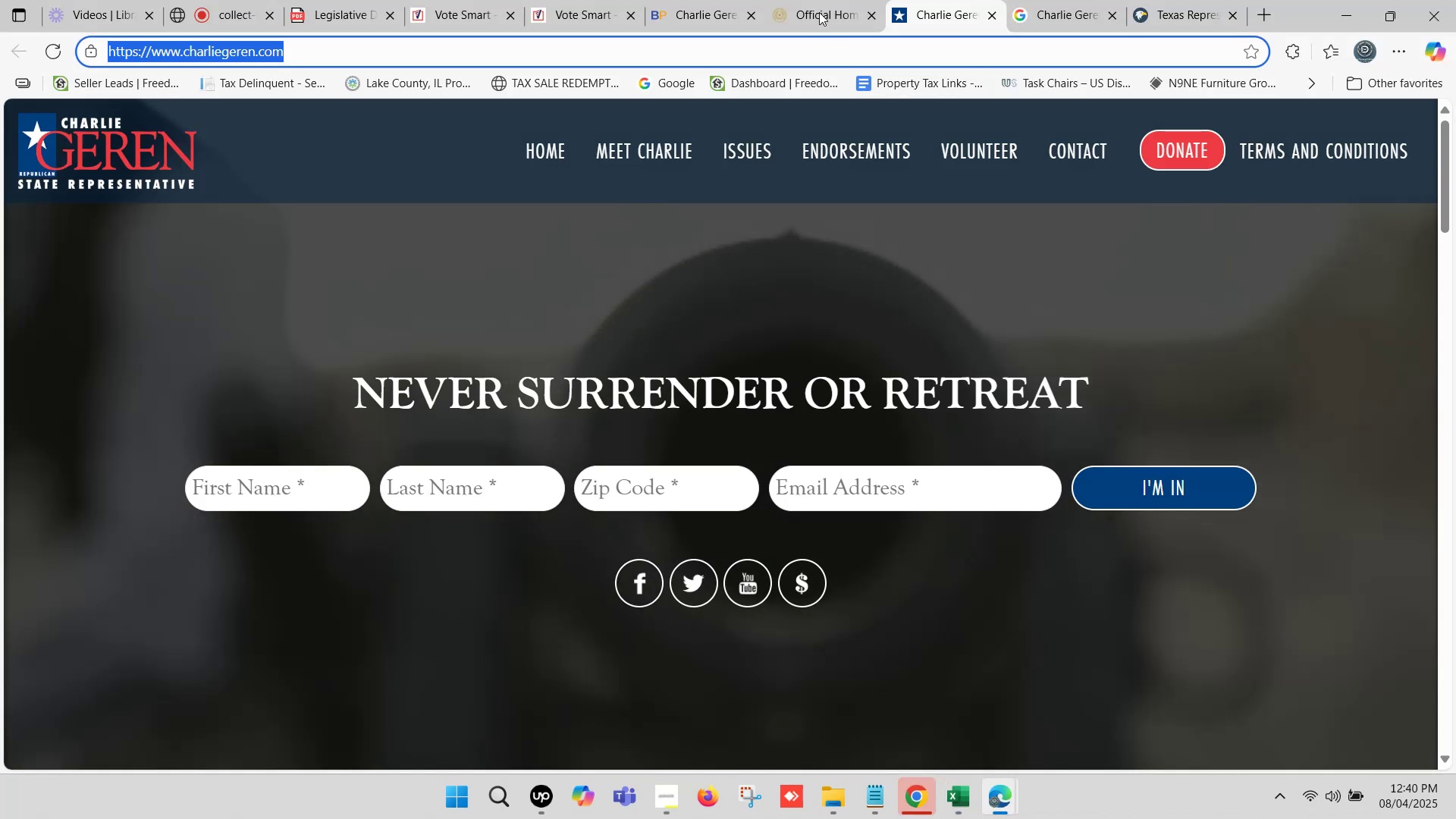 
left_click([804, 0])
 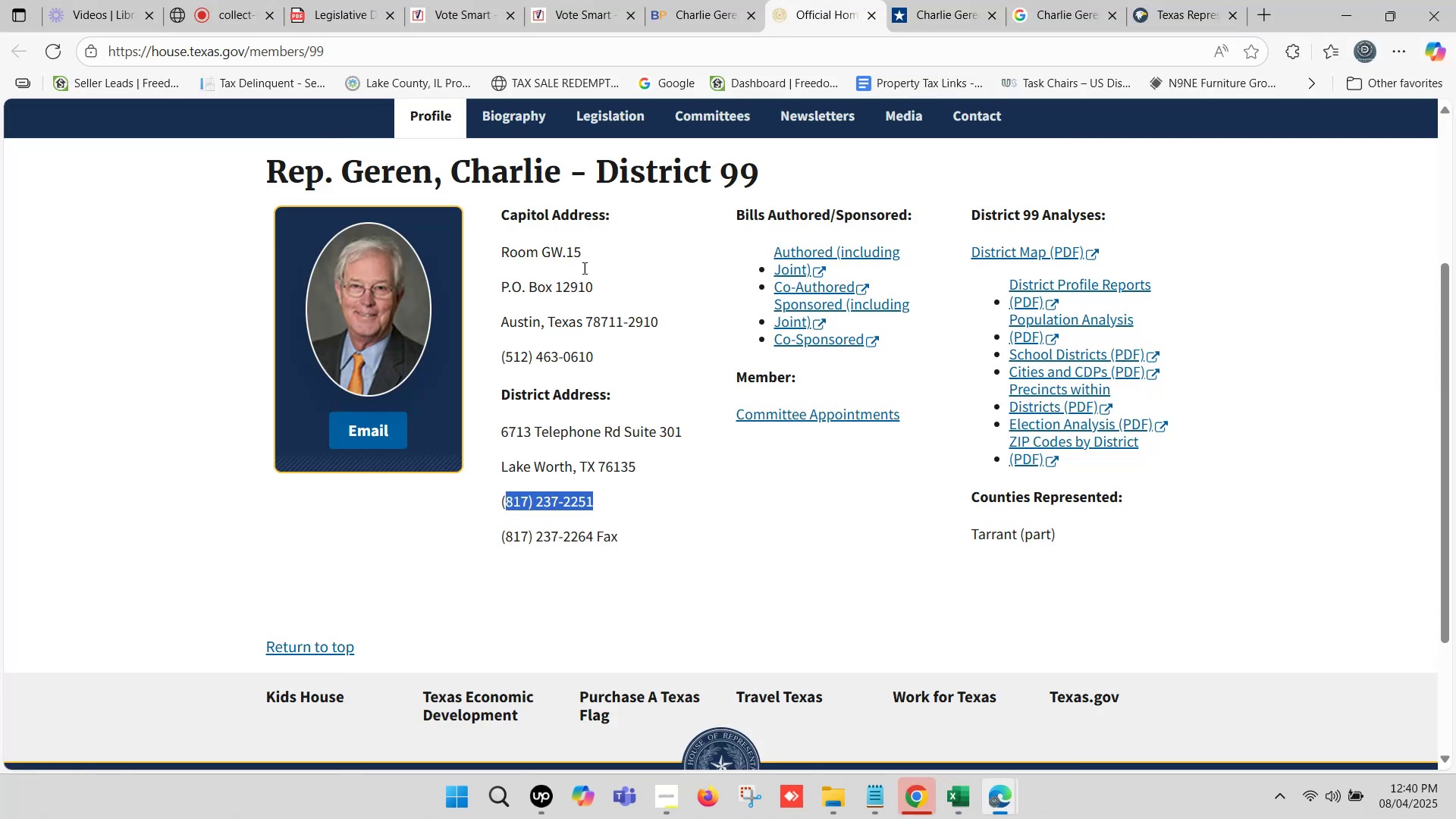 
scroll: coordinate [612, 234], scroll_direction: up, amount: 1.0
 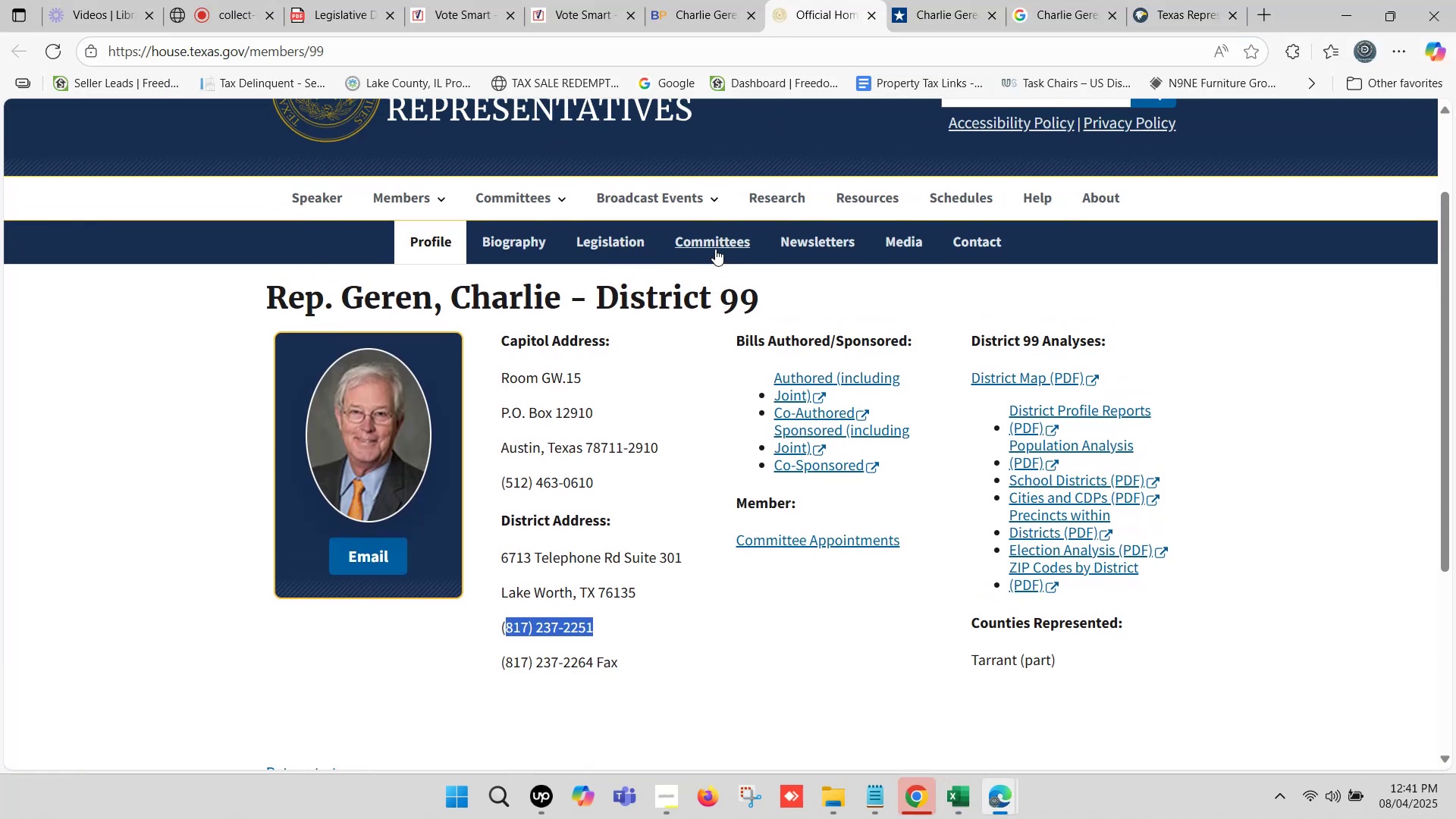 
left_click([715, 244])
 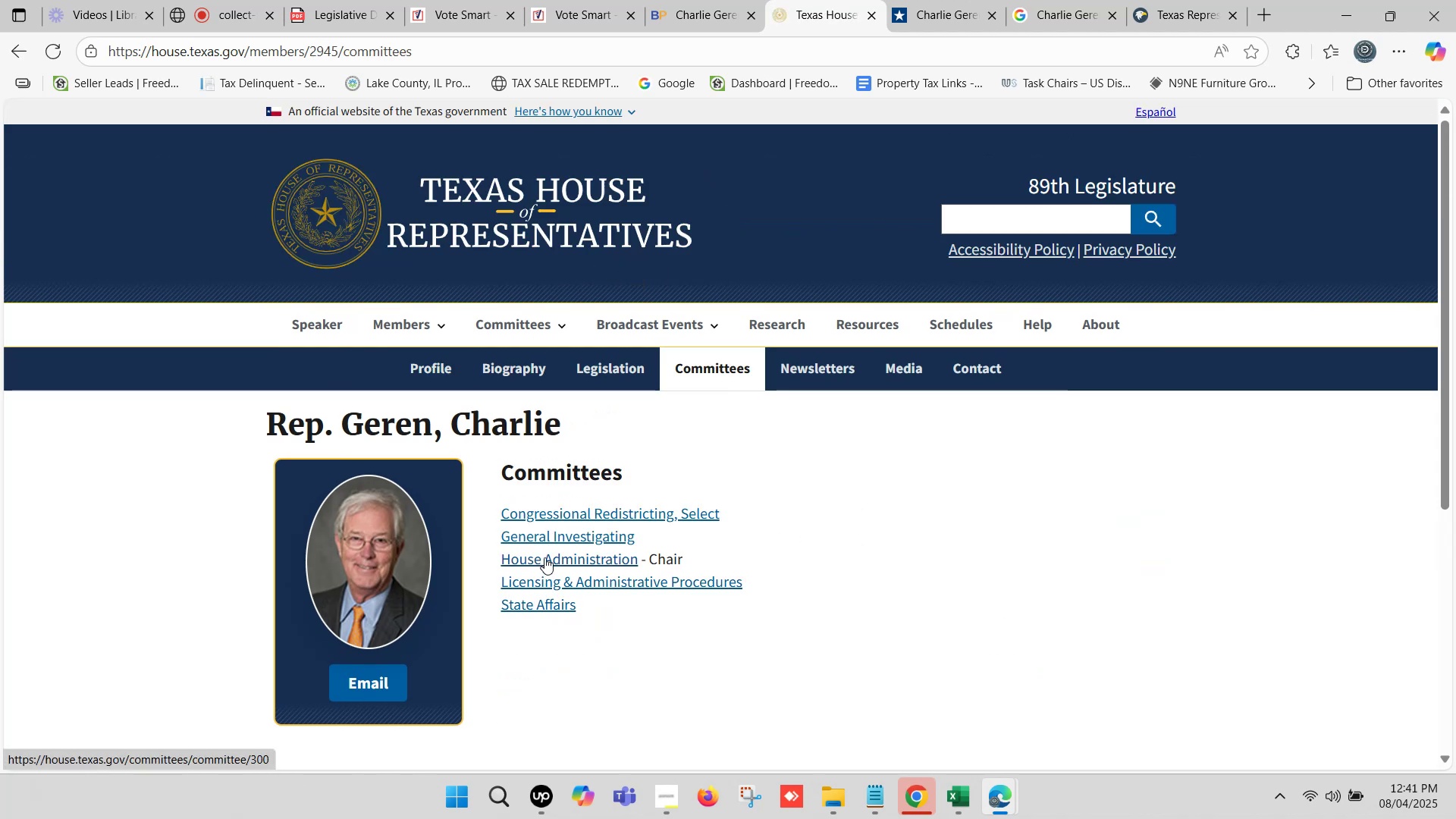 
wait(5.79)
 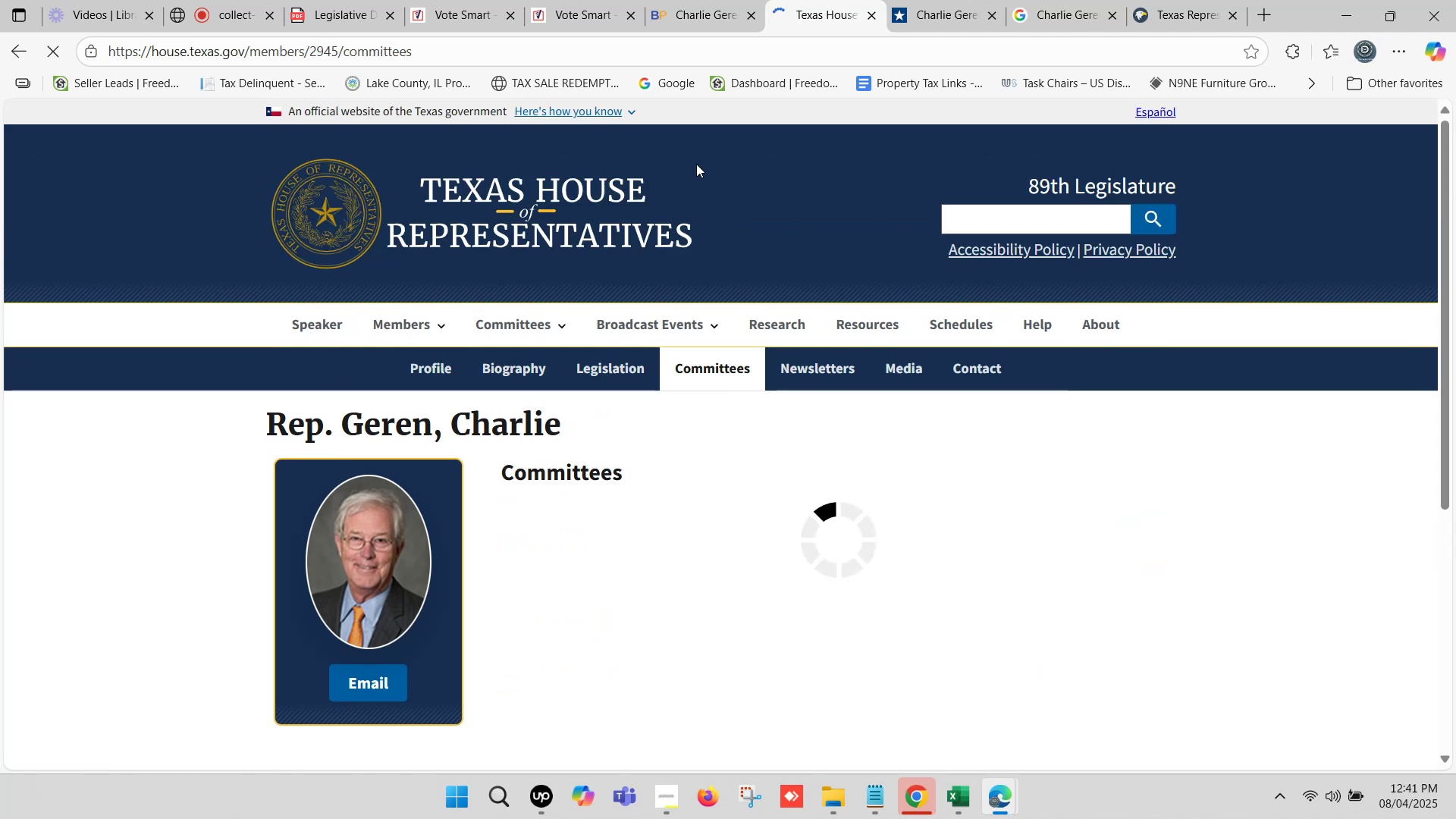 
left_click_drag(start_coordinate=[595, 612], to_coordinate=[502, 516])
 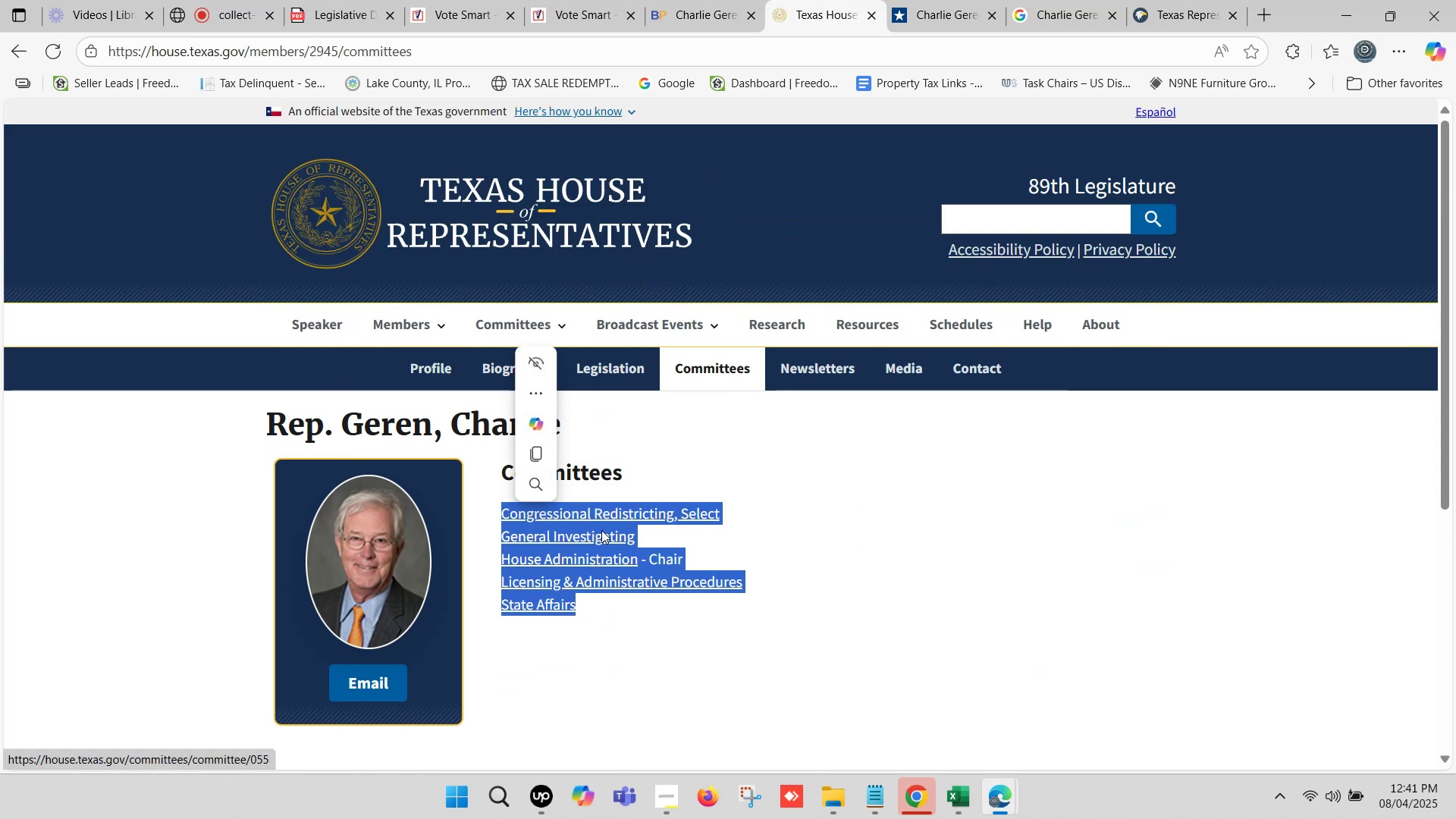 
key(Control+C)
 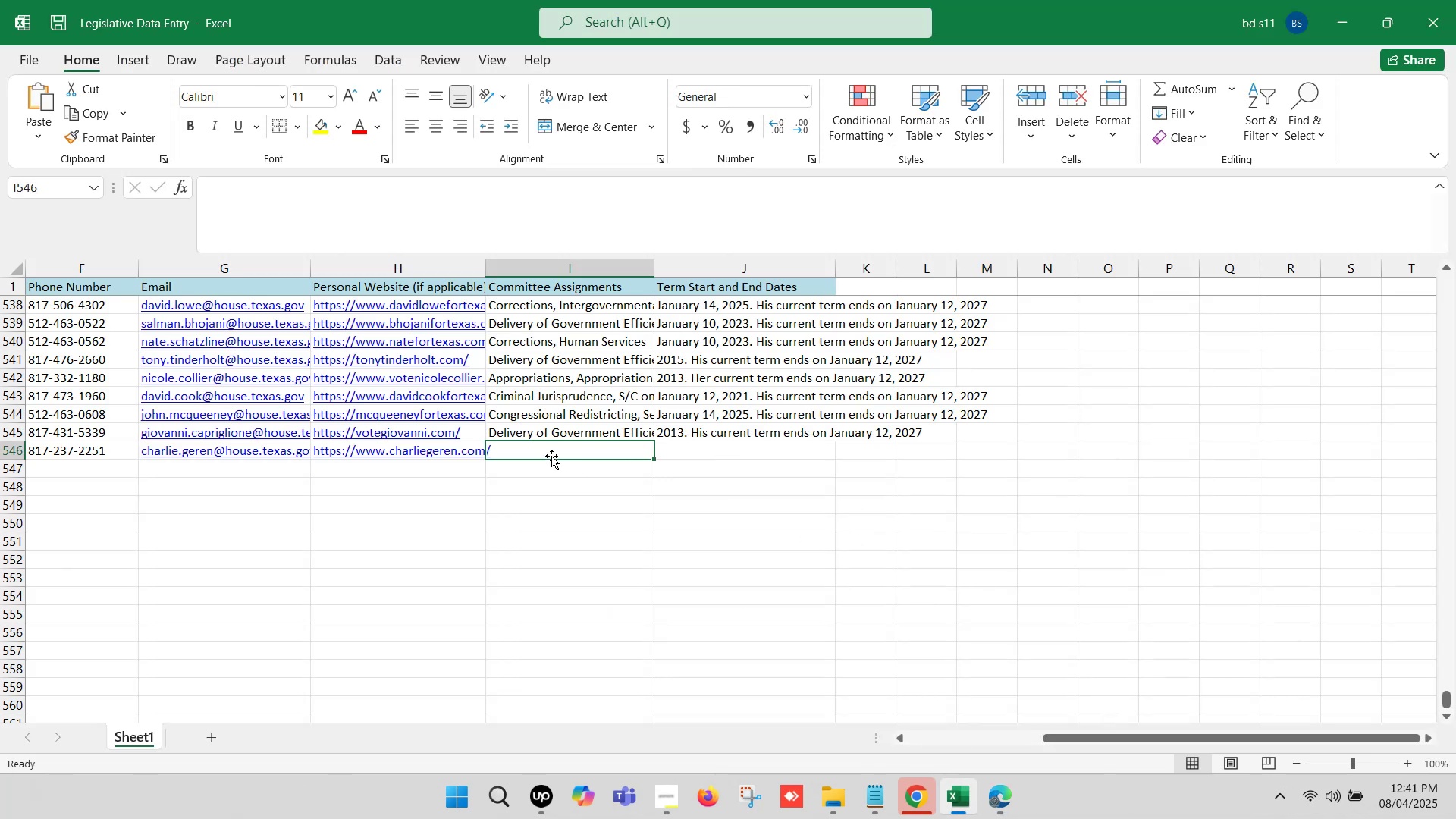 
double_click([547, 452])
 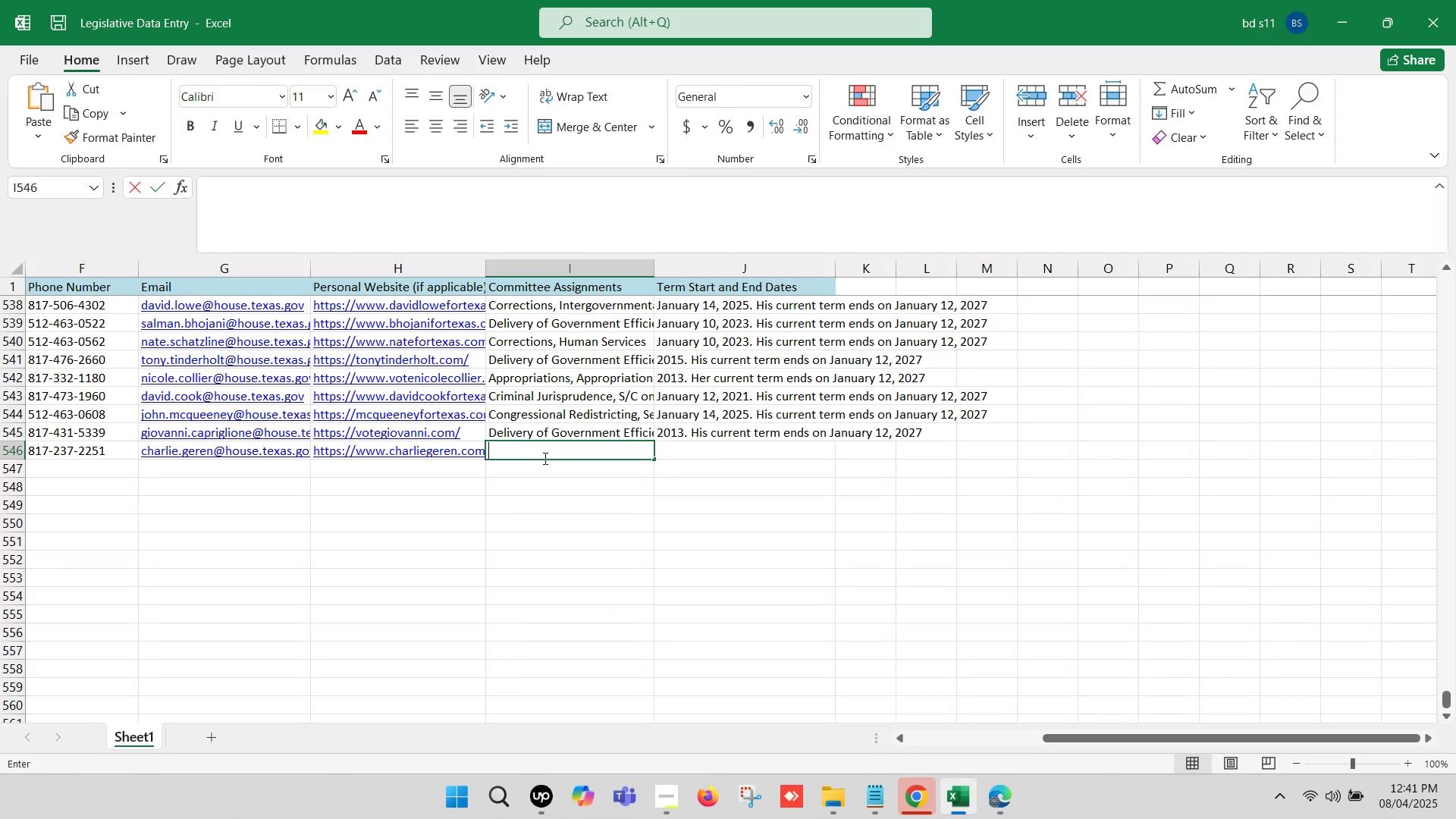 
key(Control+ControlLeft)
 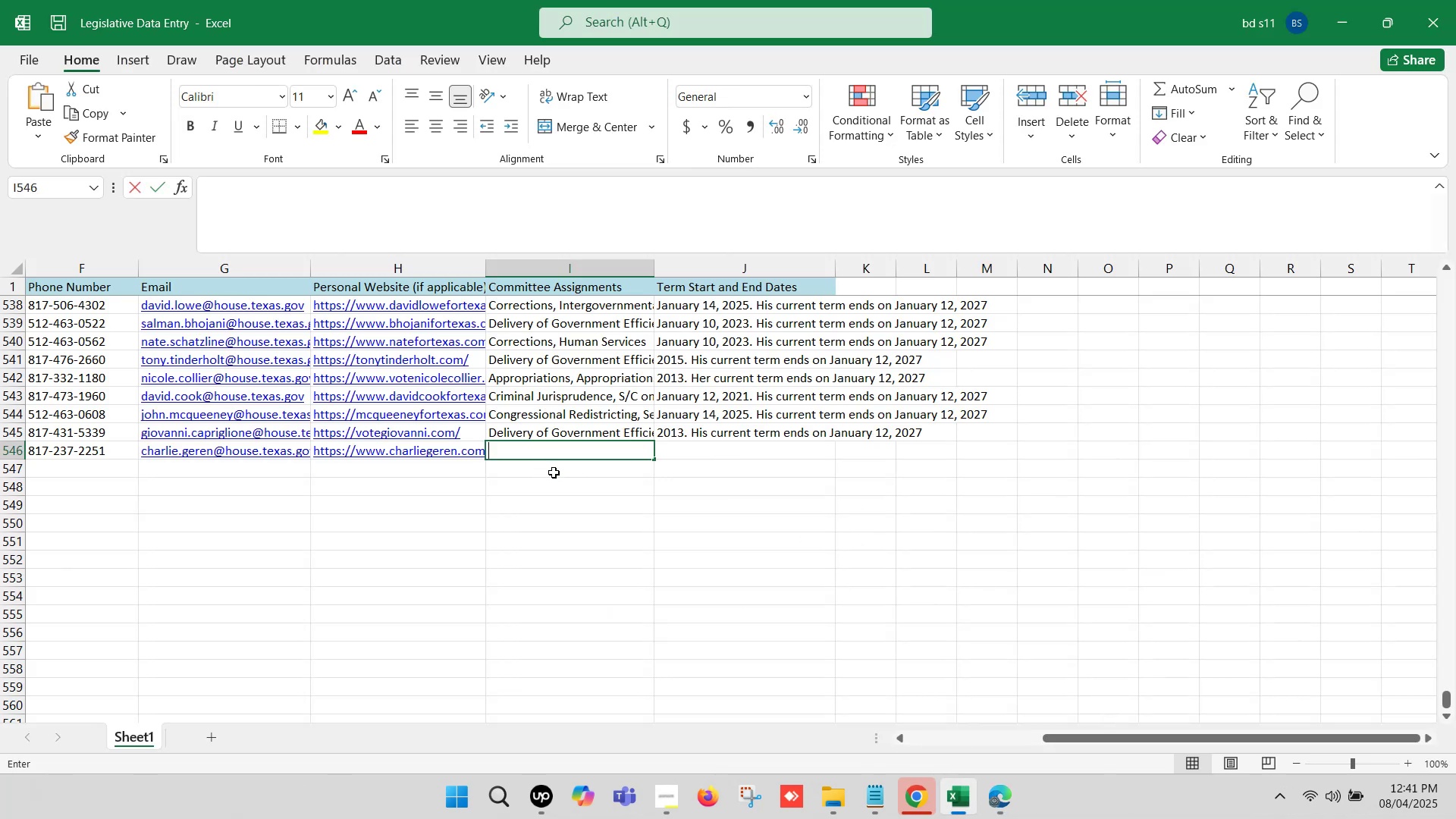 
key(Control+V)
 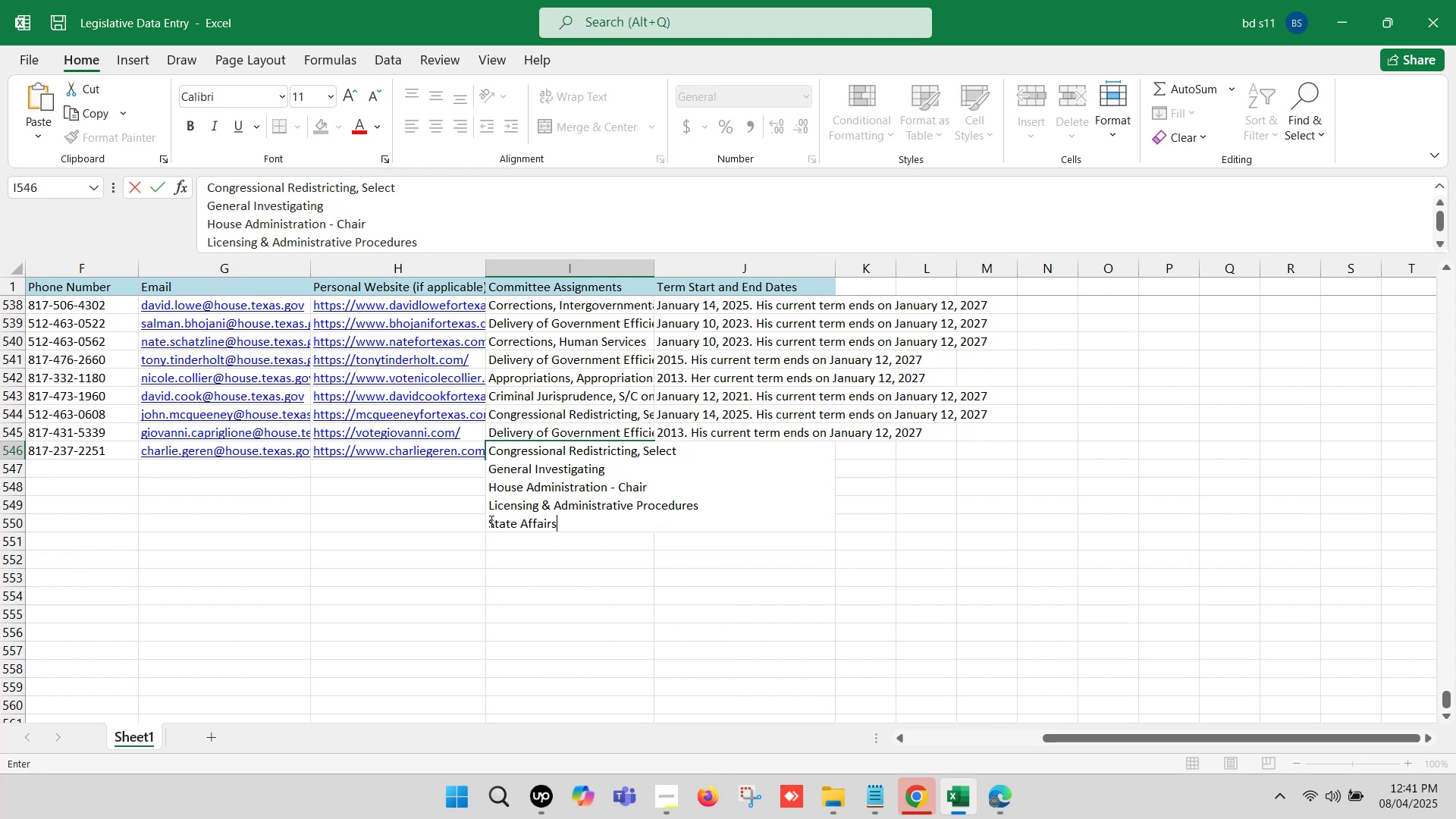 
left_click([490, 521])
 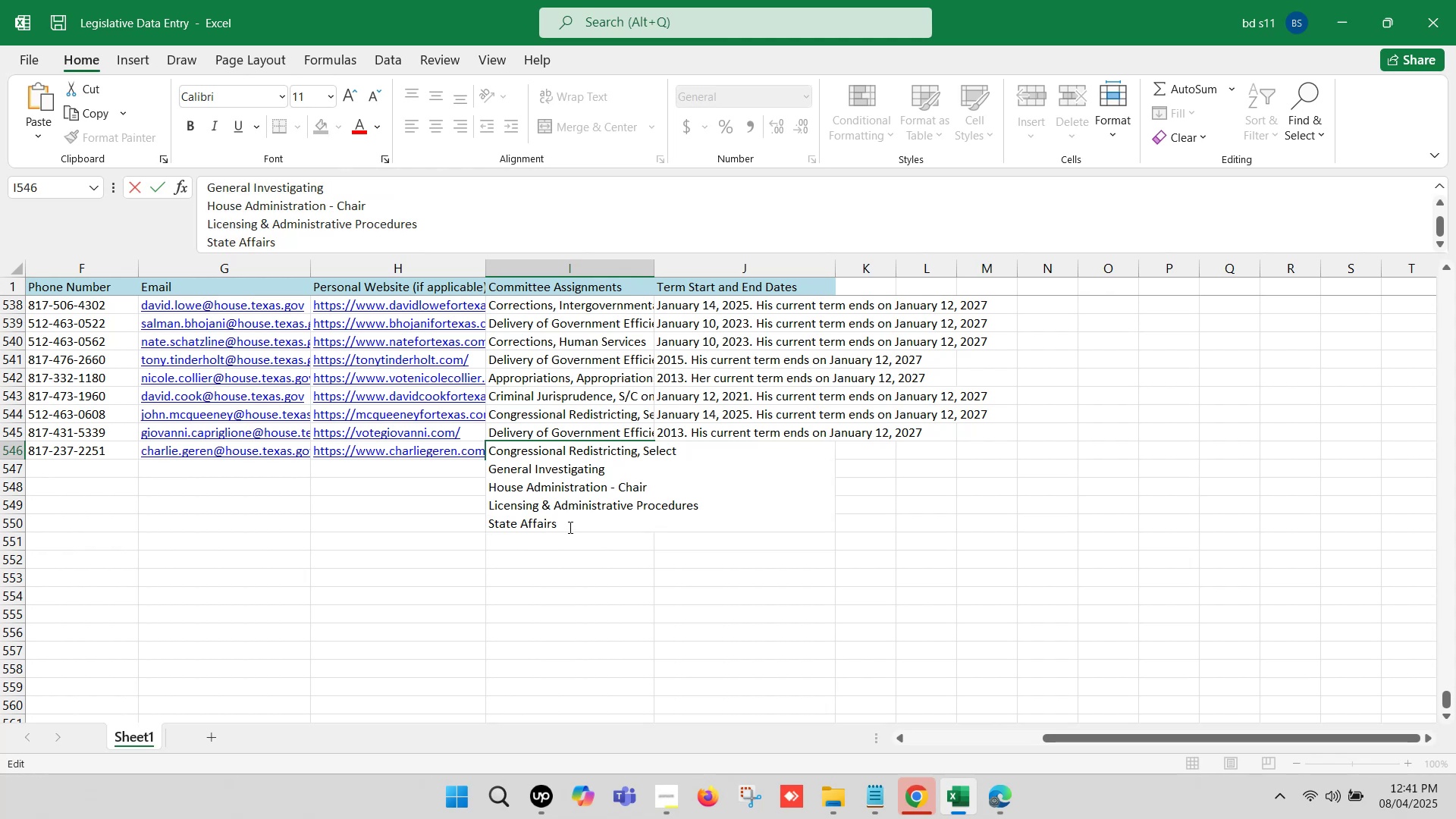 
key(Backspace)
 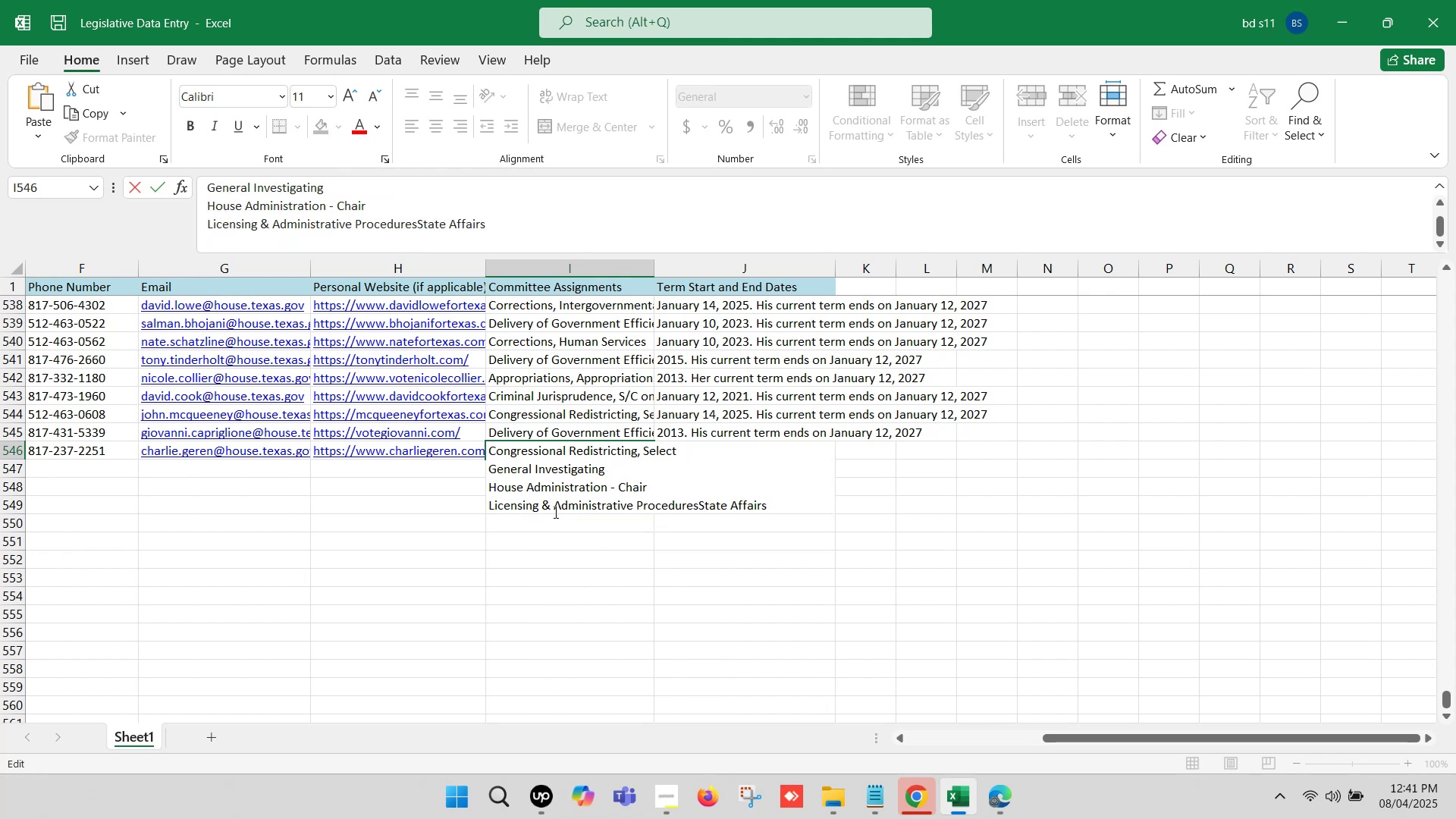 
key(Comma)
 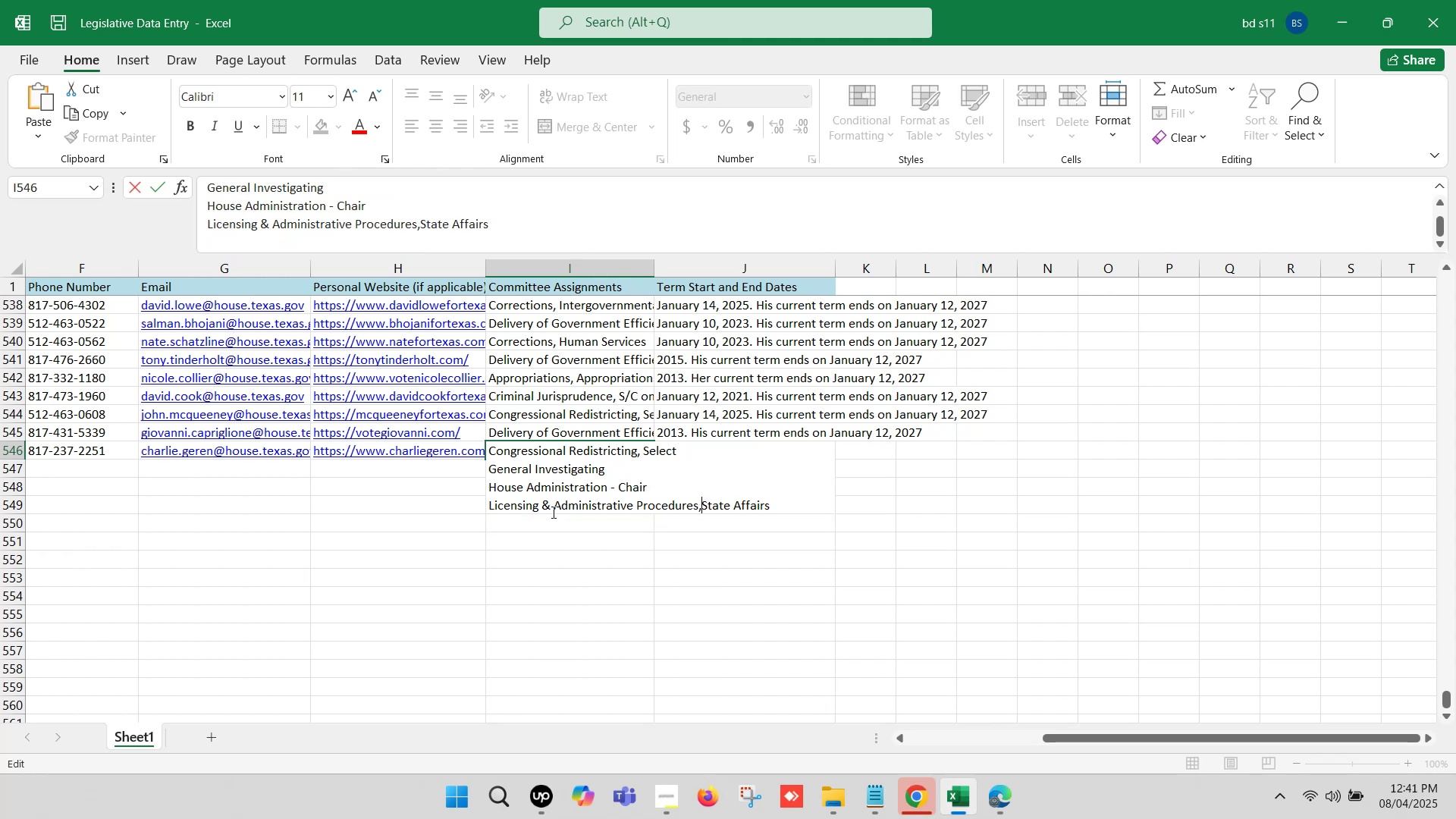 
key(Space)
 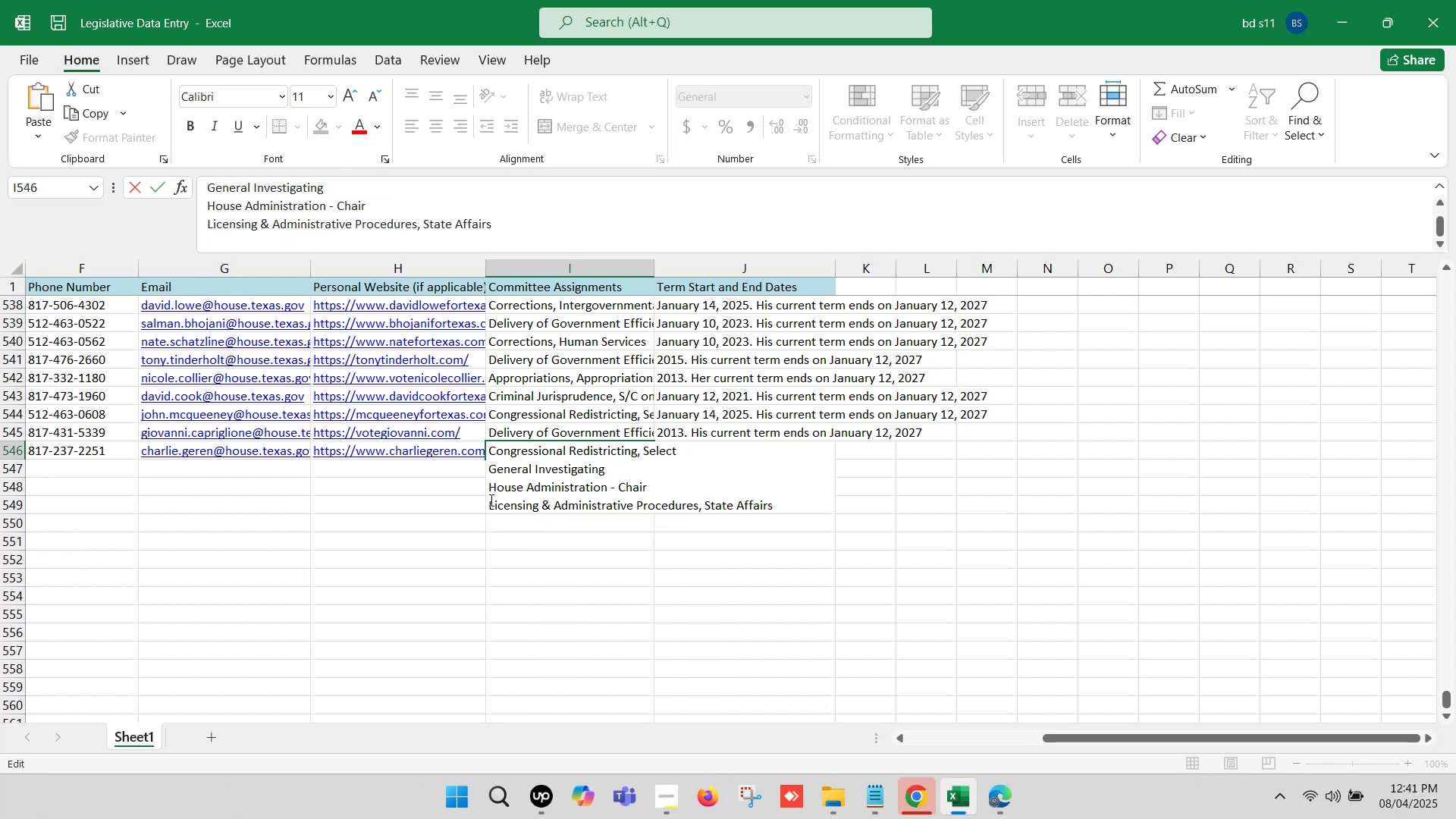 
left_click([490, 500])
 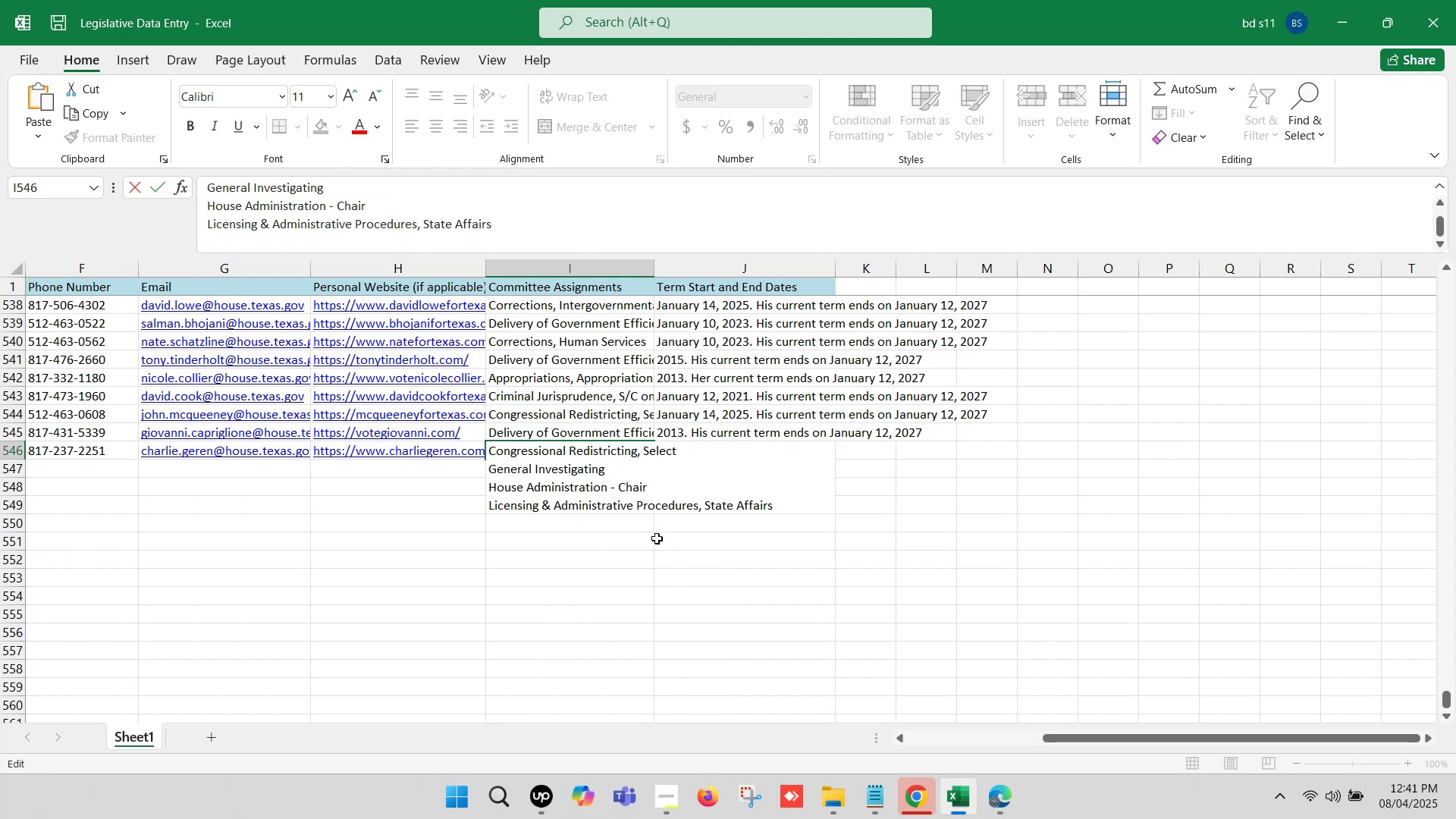 
key(Backspace)
 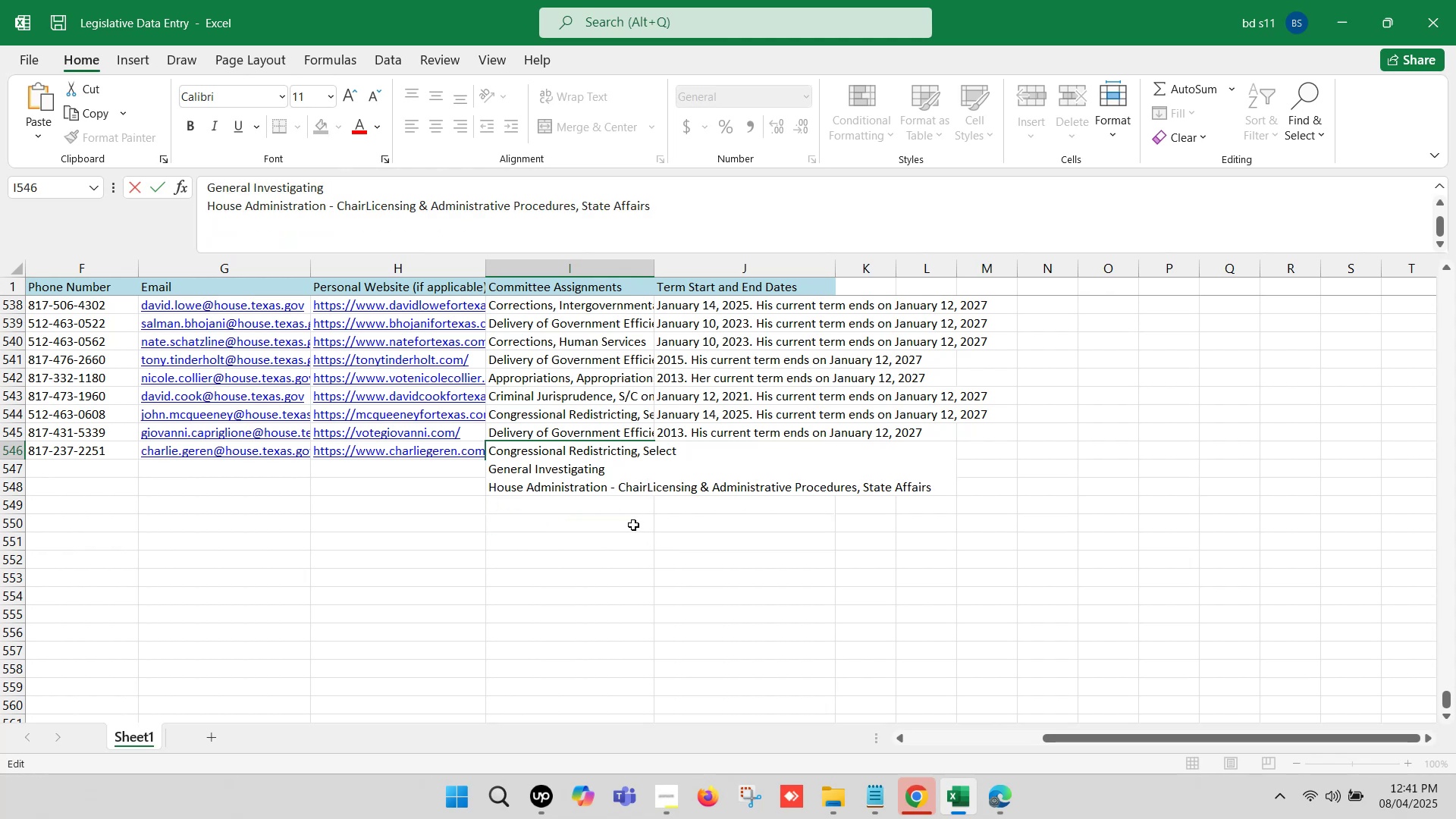 
key(Comma)
 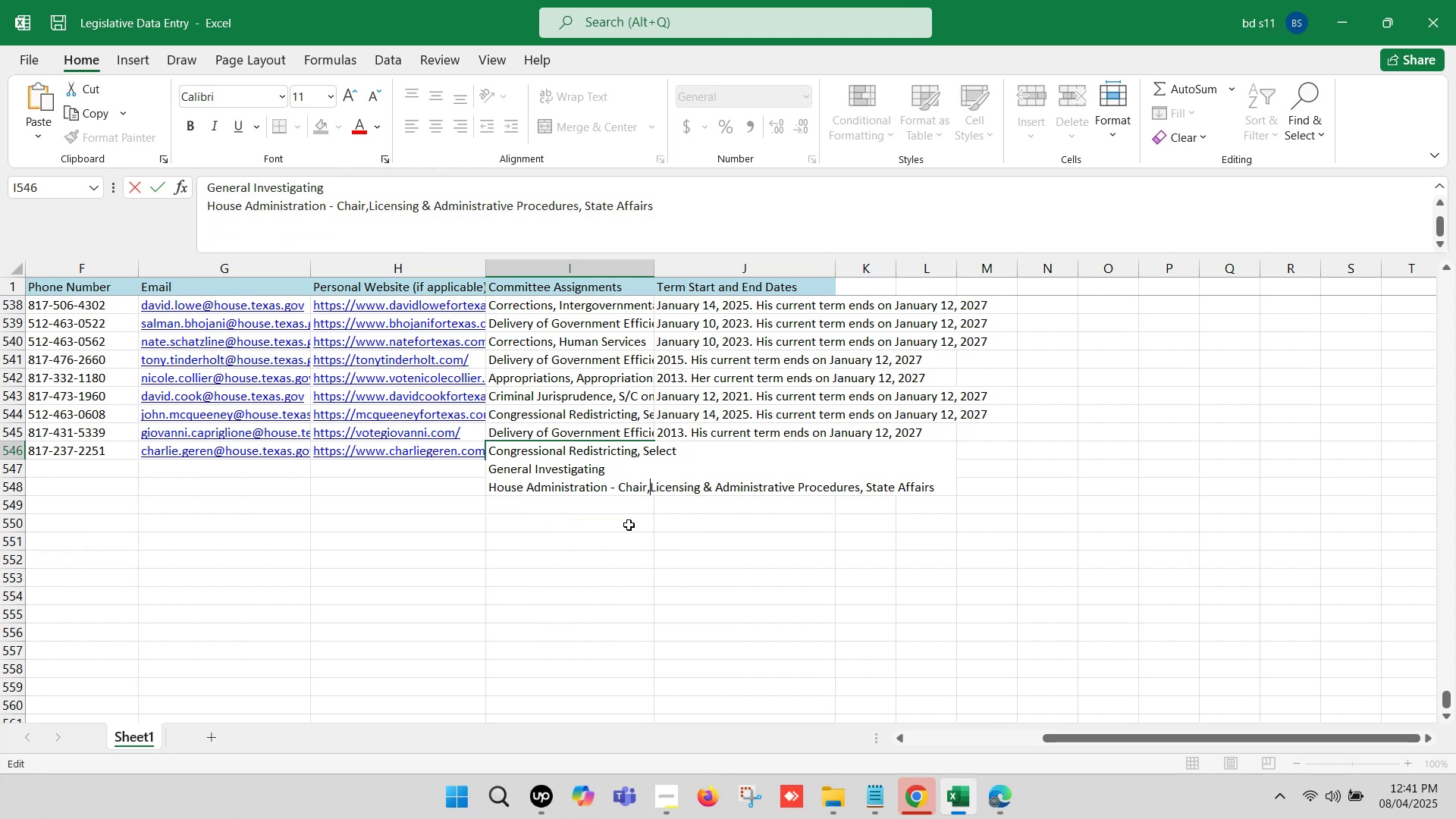 
key(Space)
 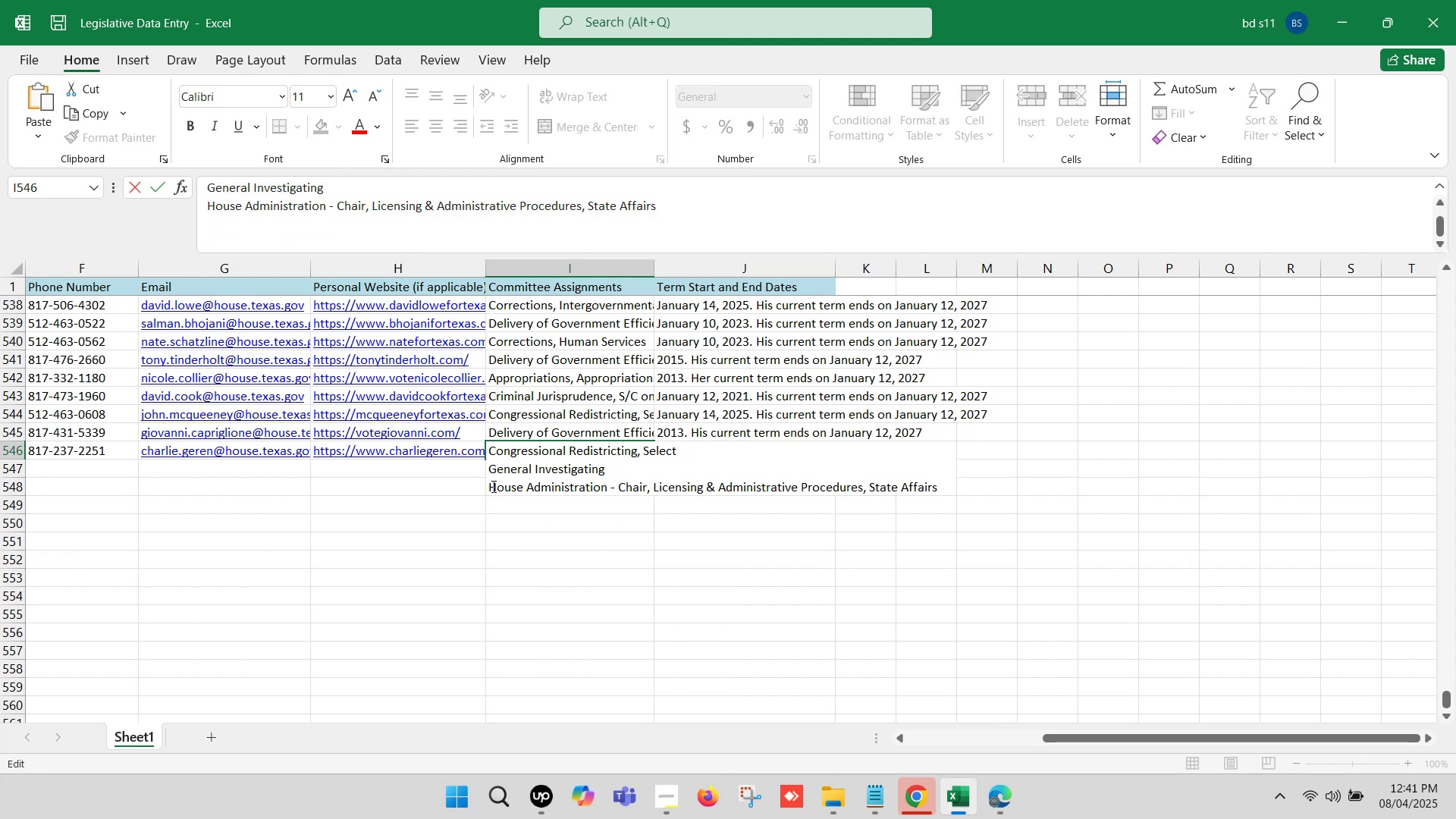 
left_click([491, 485])
 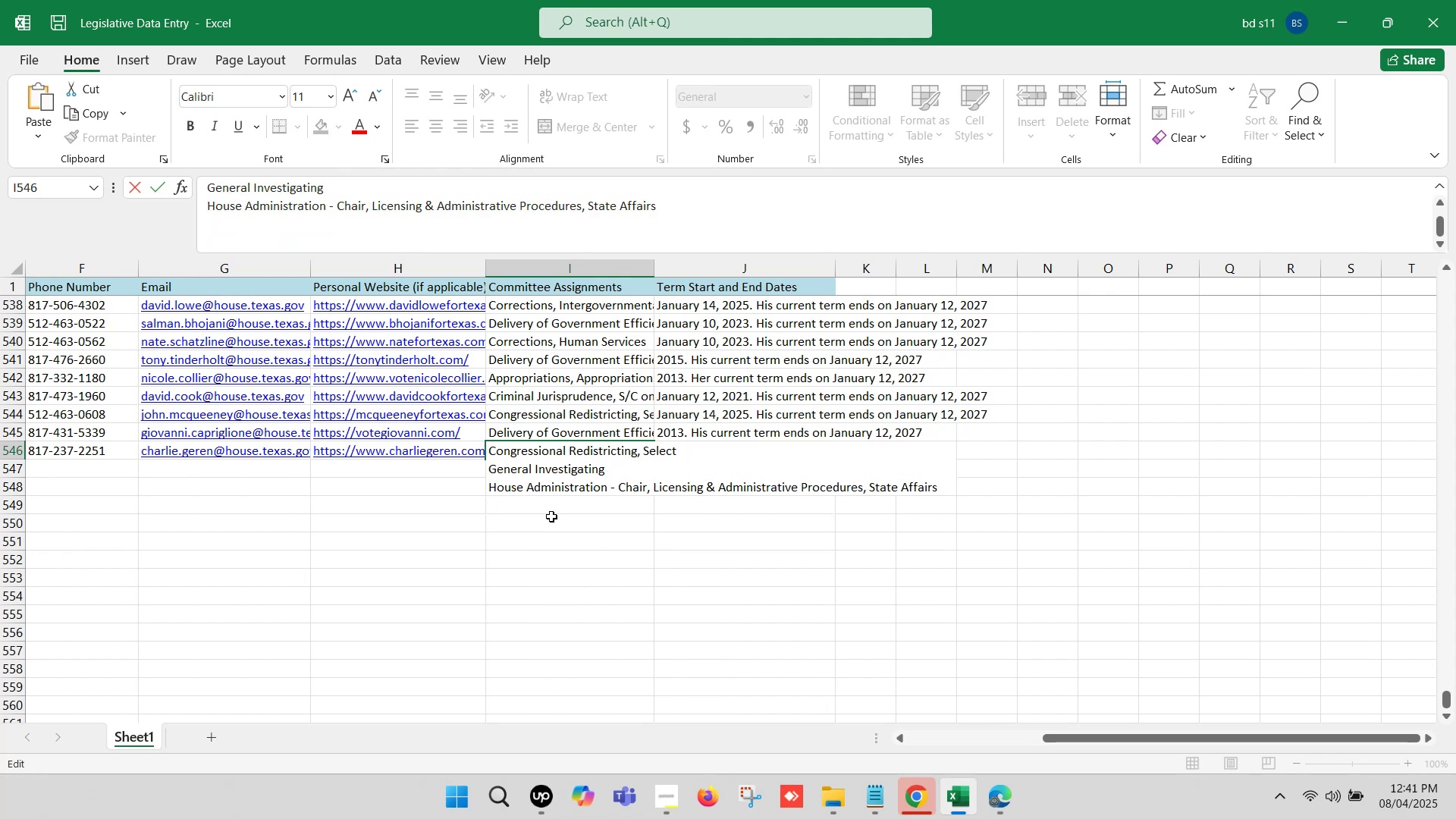 
key(Backspace)
 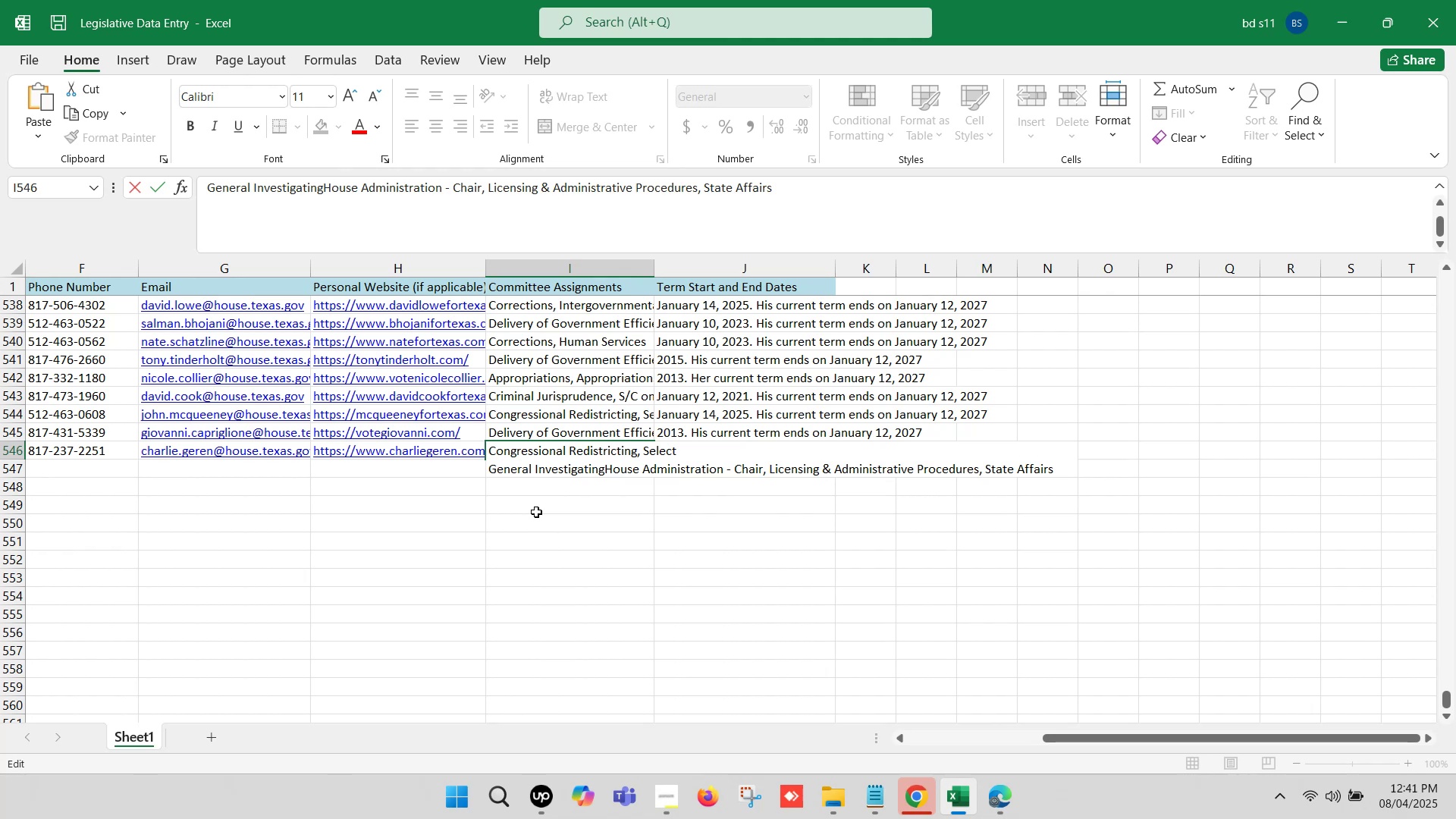 
key(Comma)
 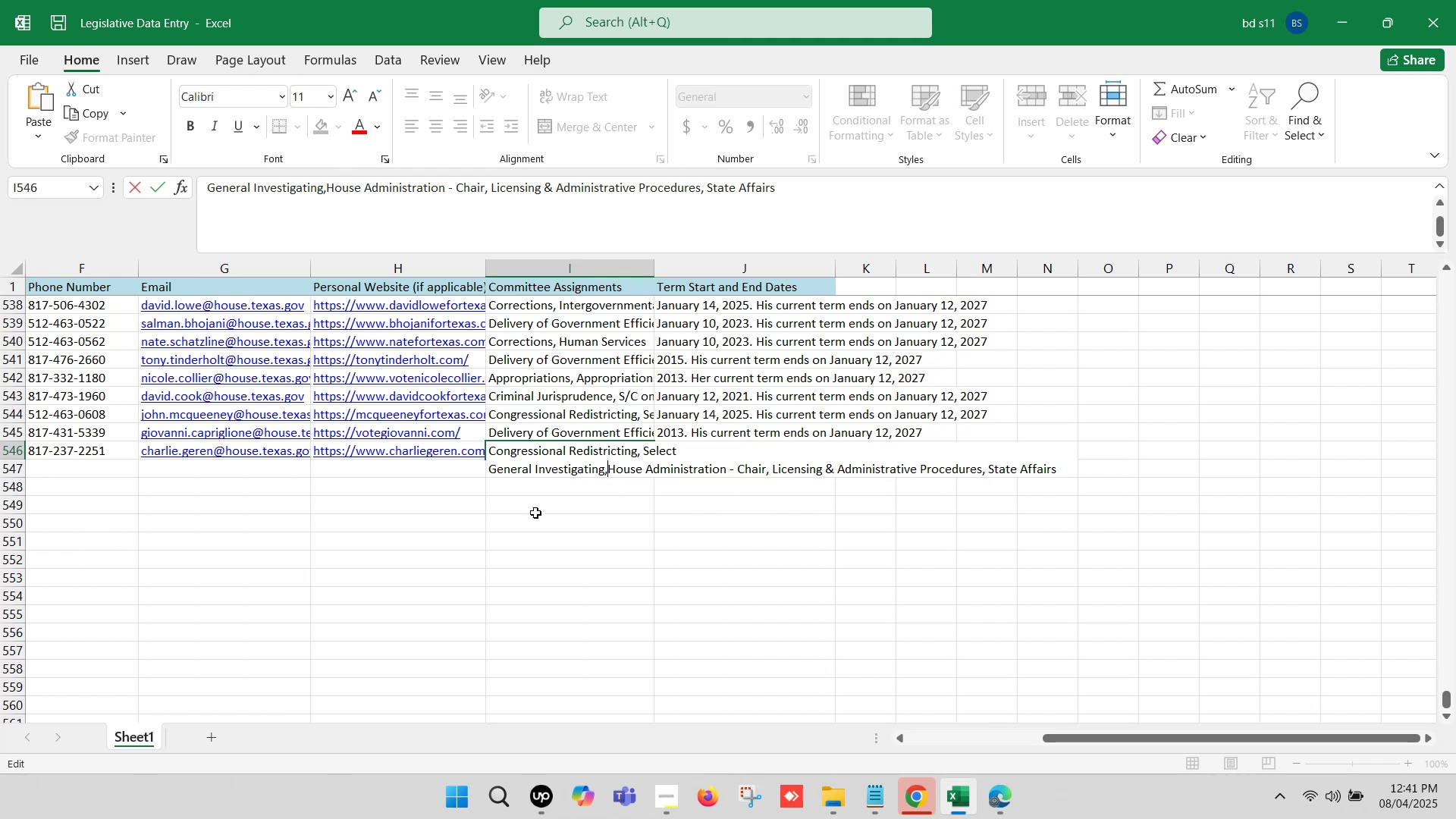 
key(Space)
 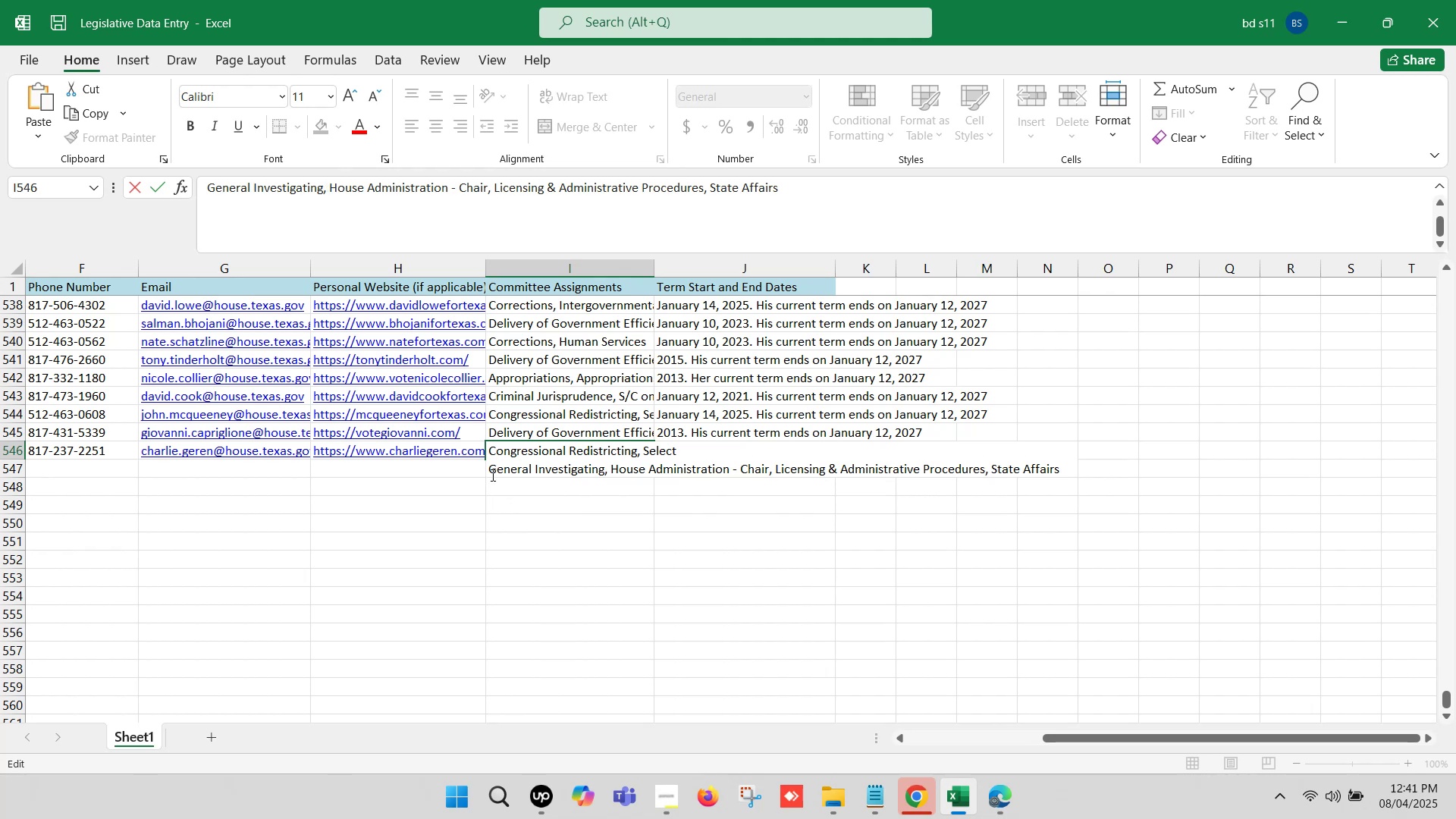 
left_click([490, 472])
 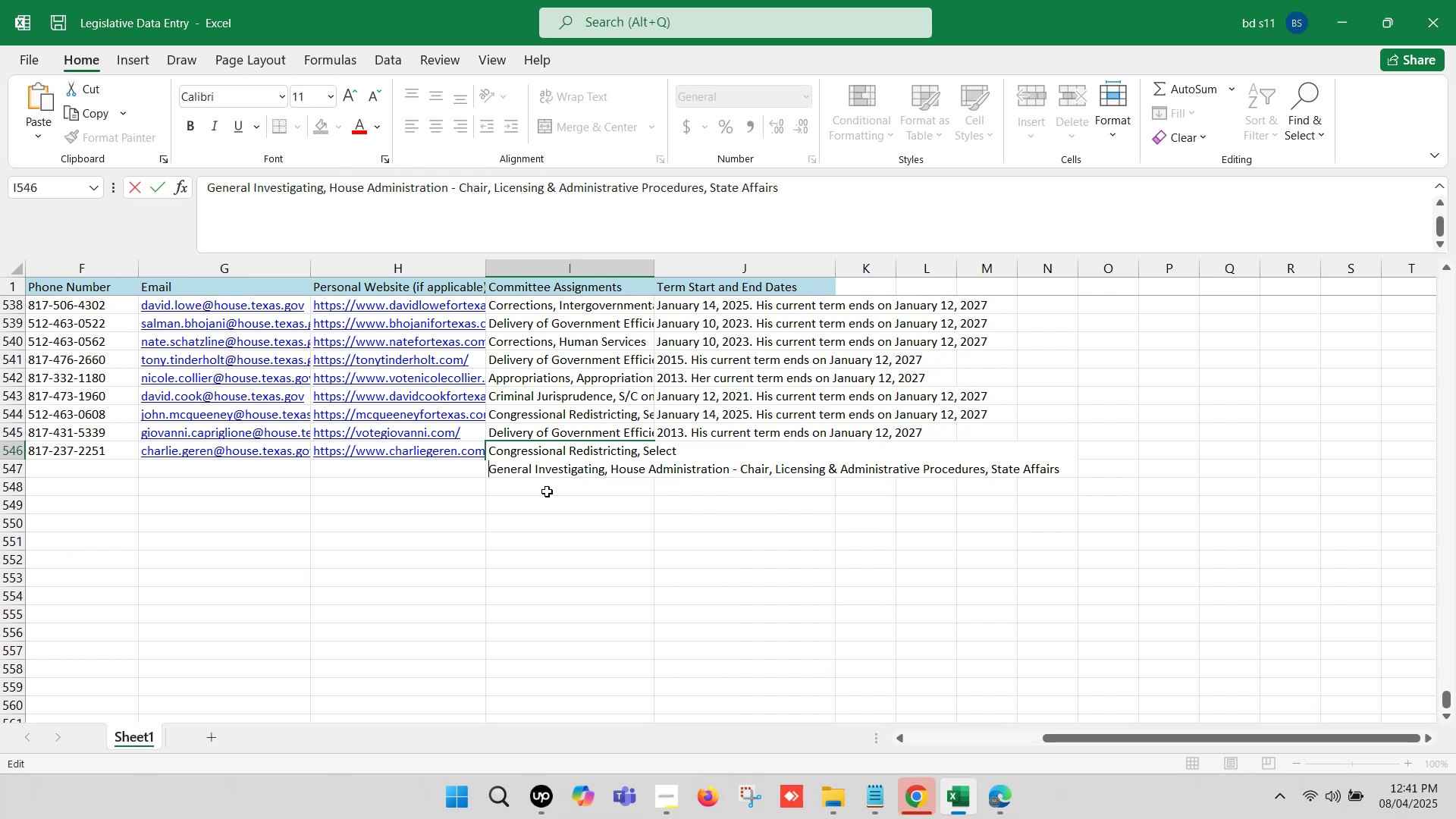 
key(Backspace)
 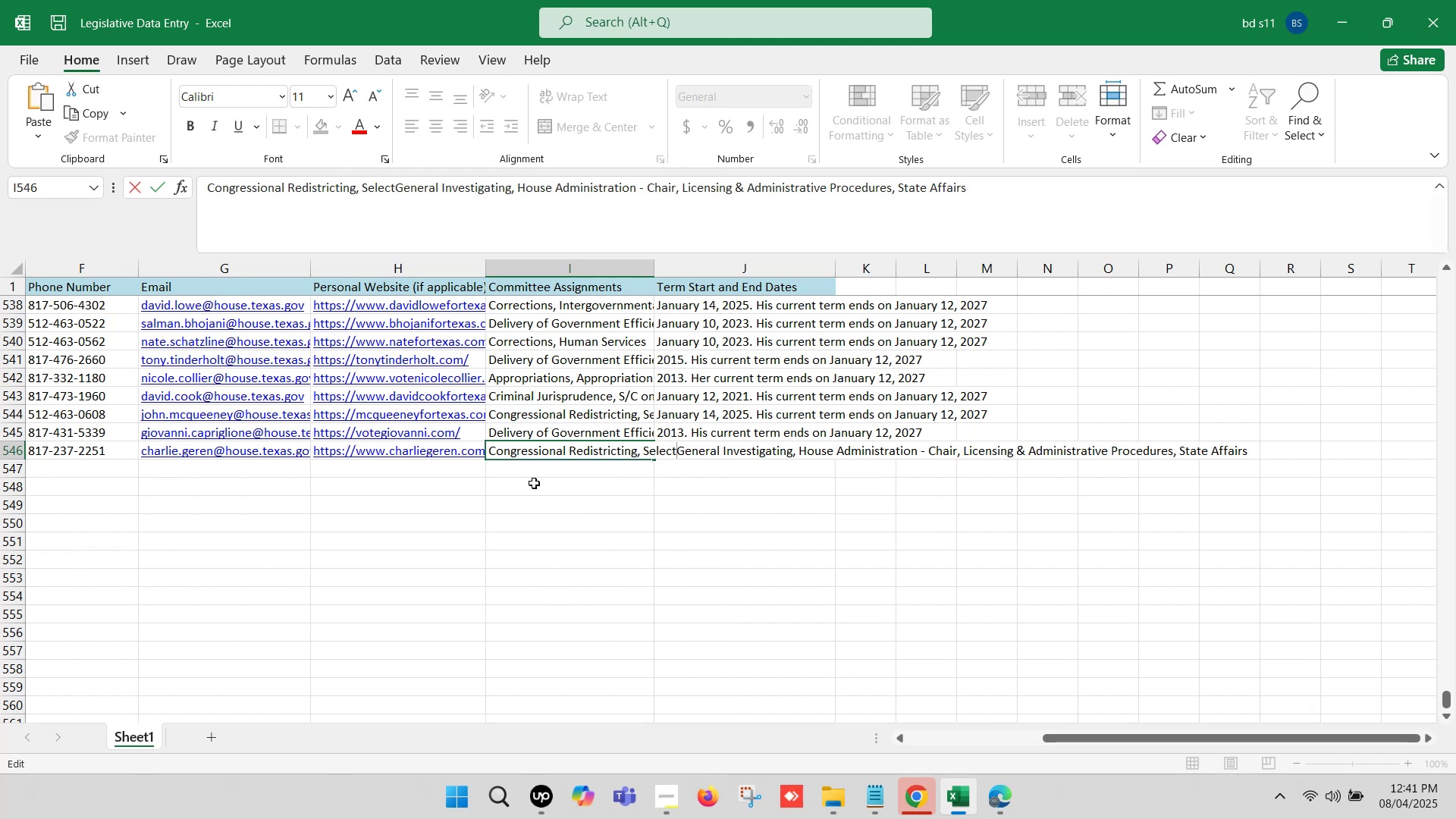 
key(Comma)
 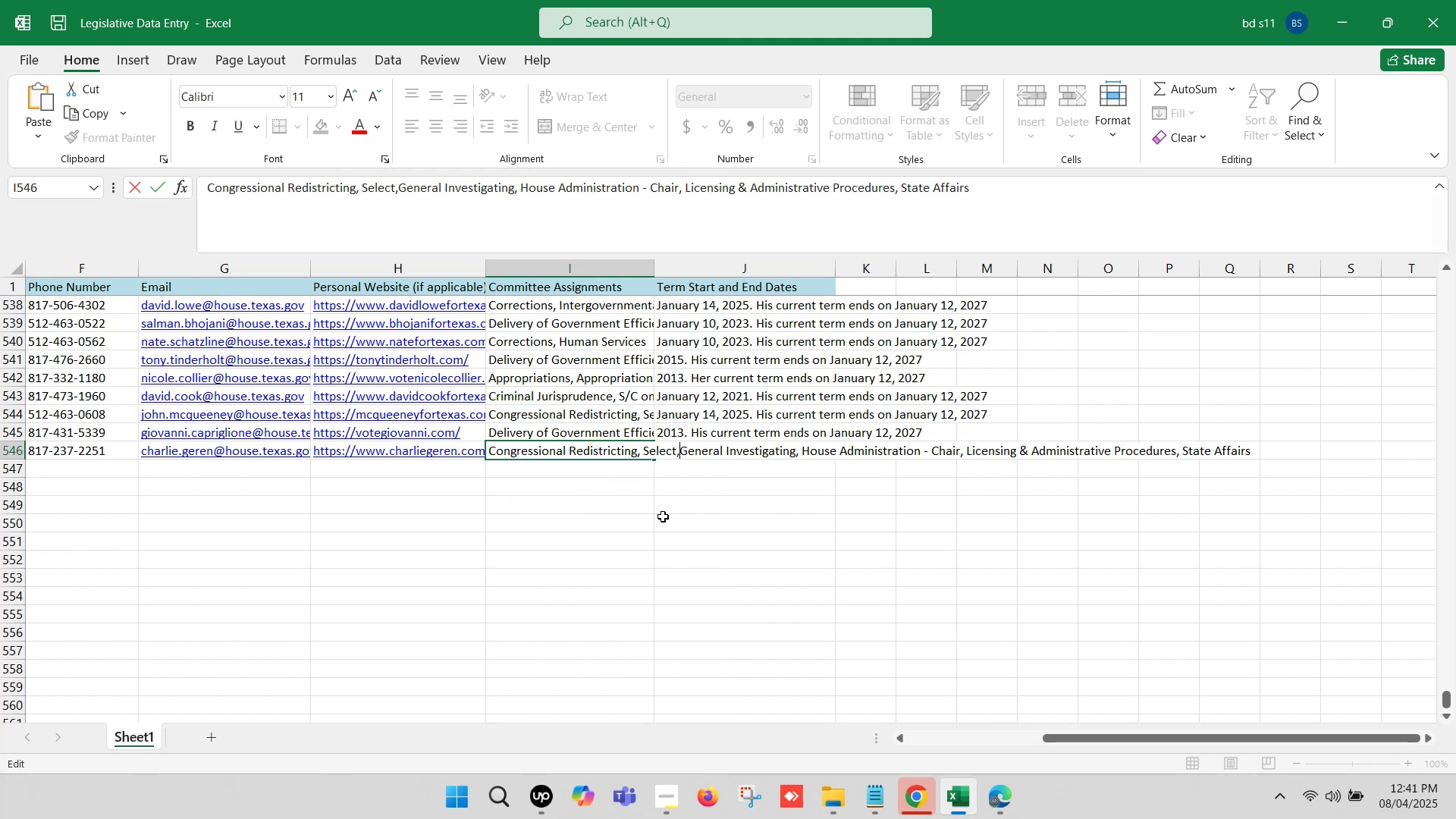 
key(Space)
 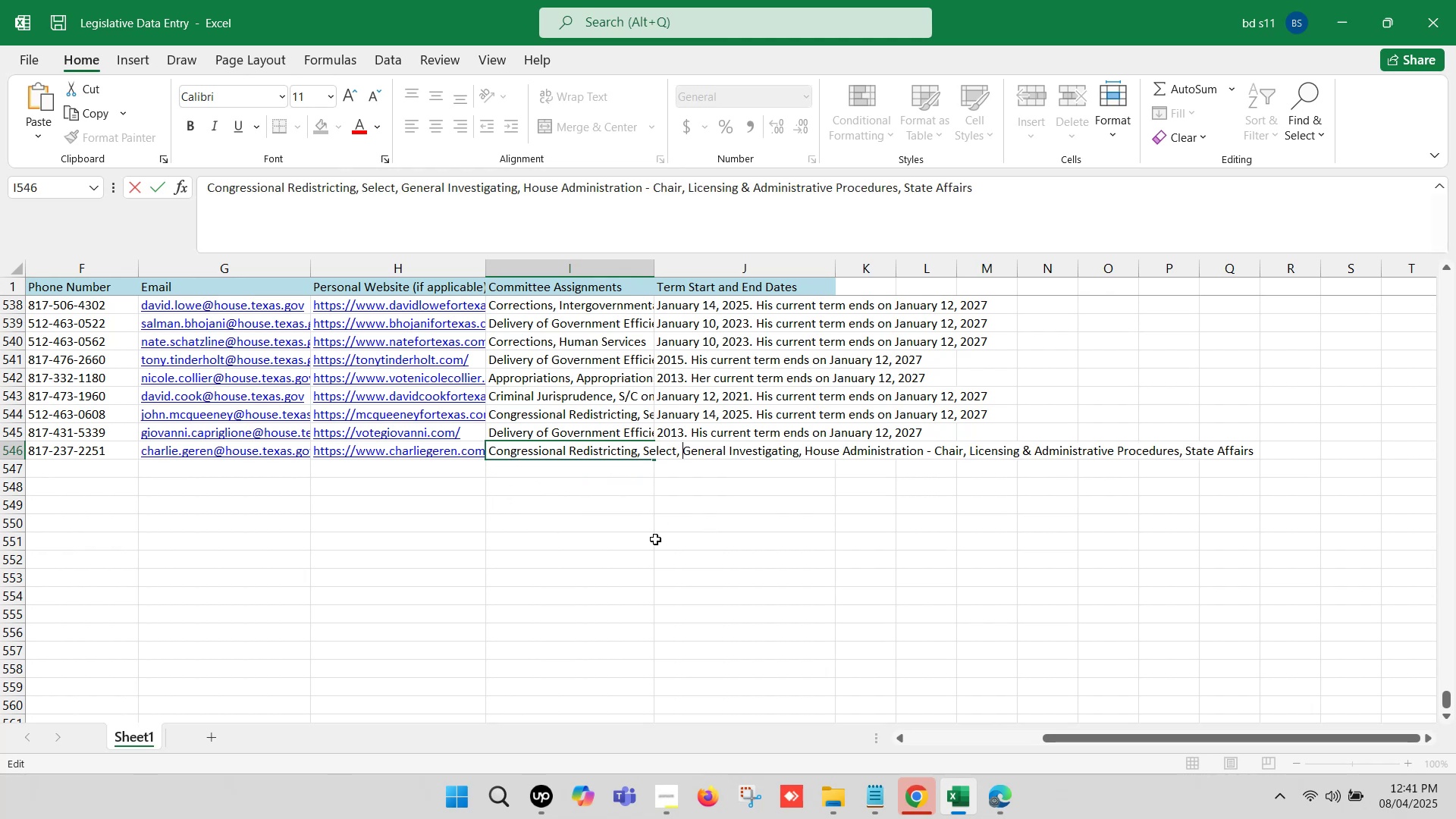 
left_click([655, 539])
 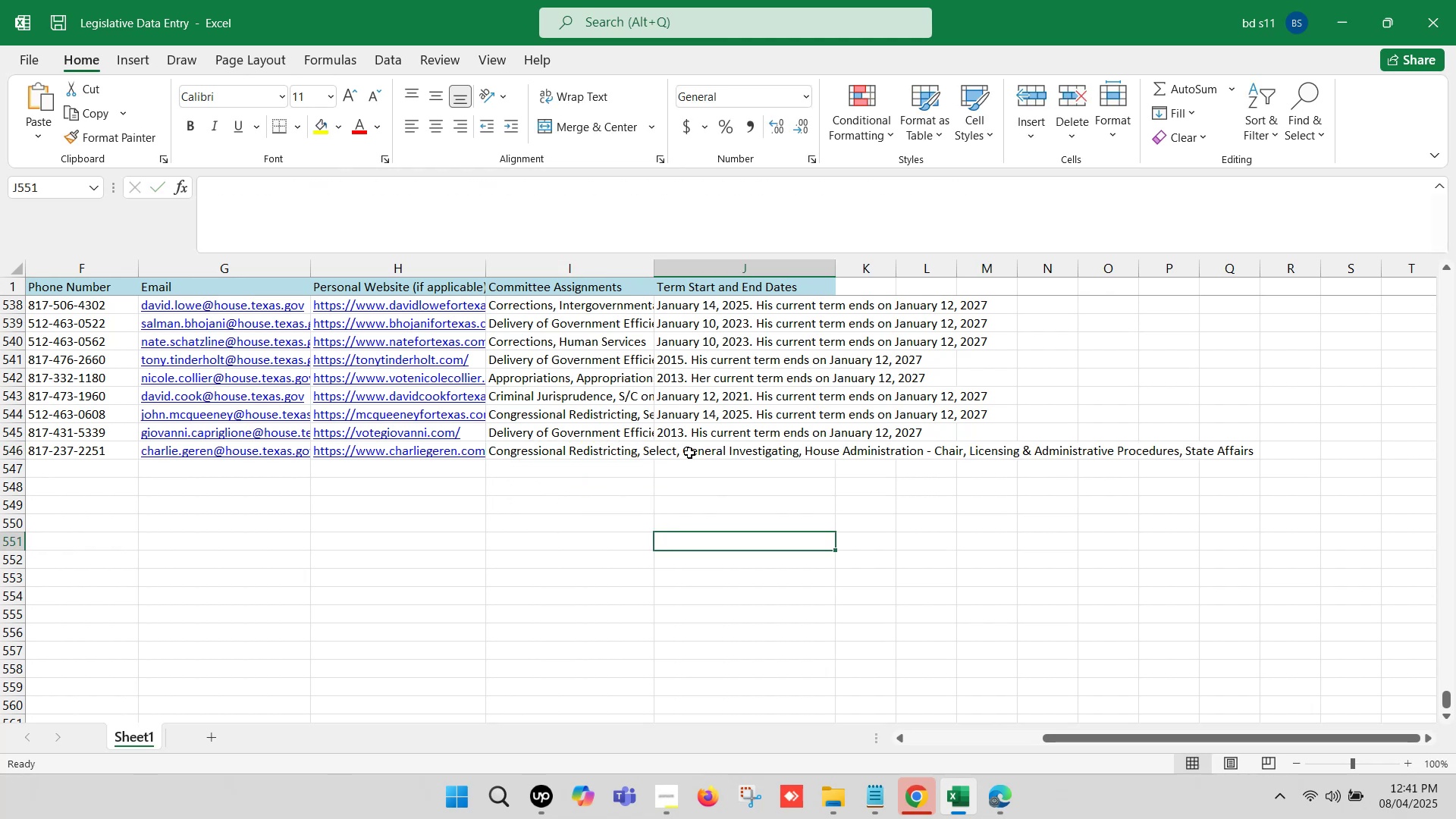 
left_click([689, 453])
 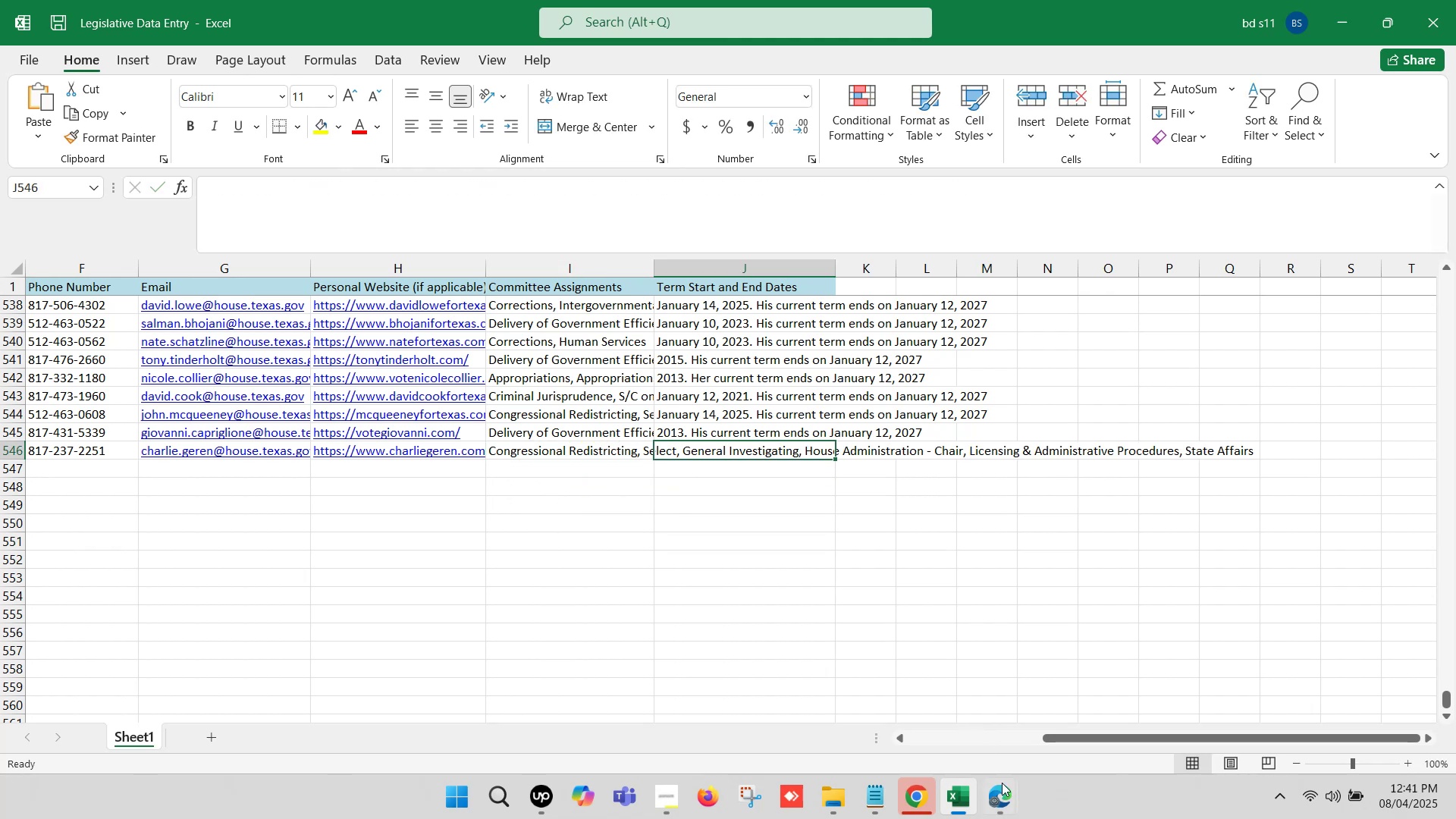 
left_click([1004, 790])
 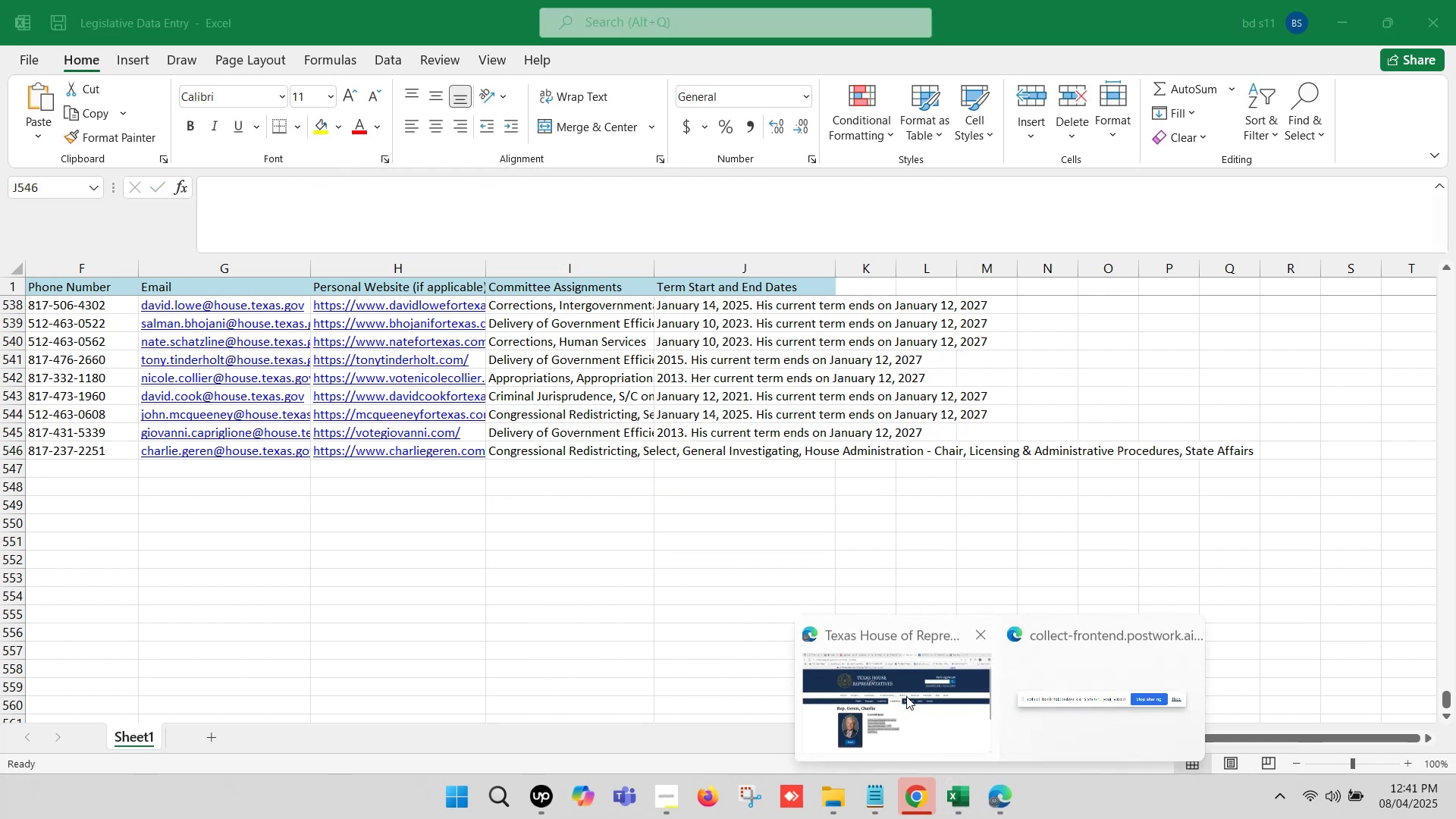 
left_click([905, 695])
 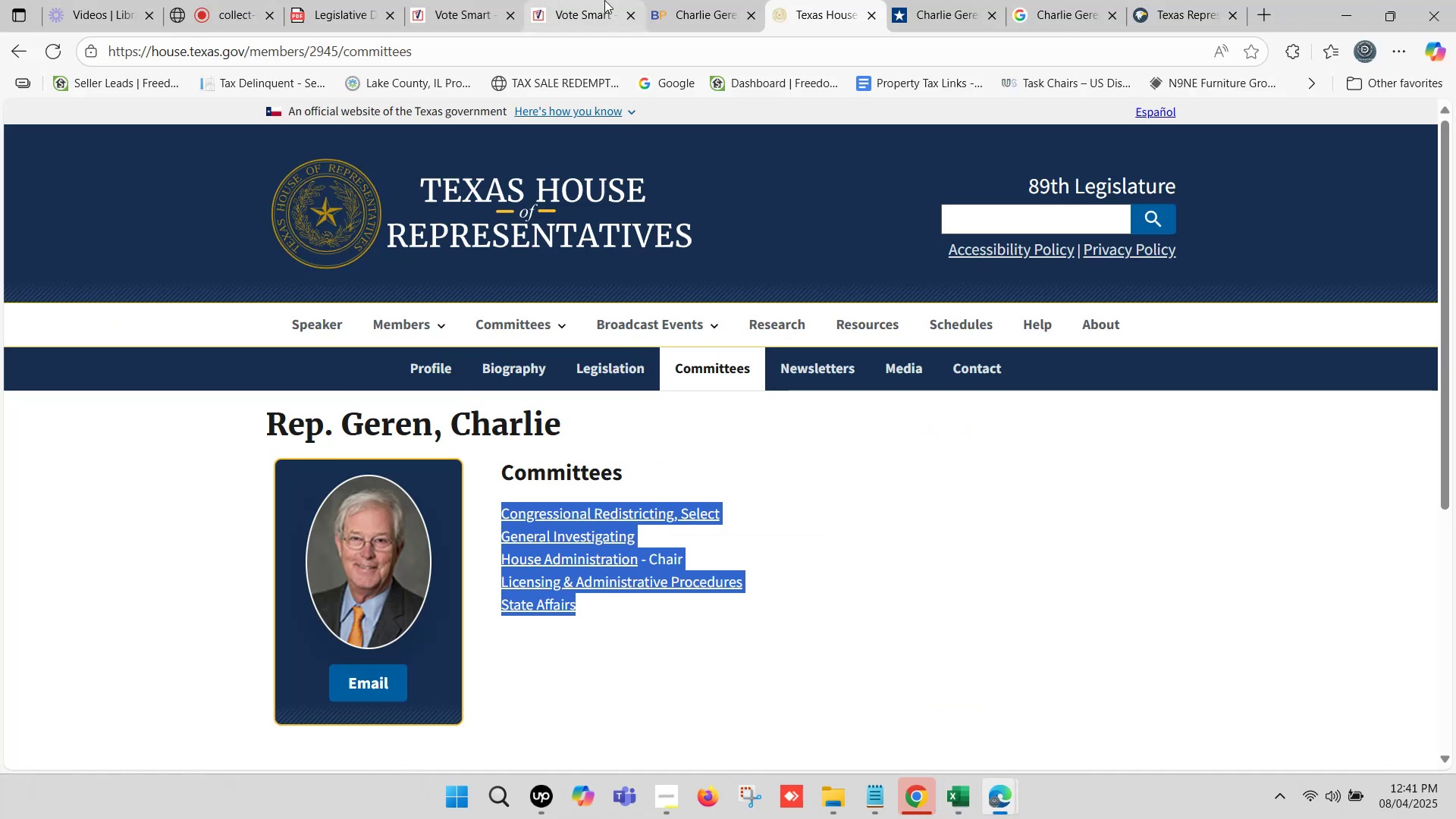 
left_click([604, 0])
 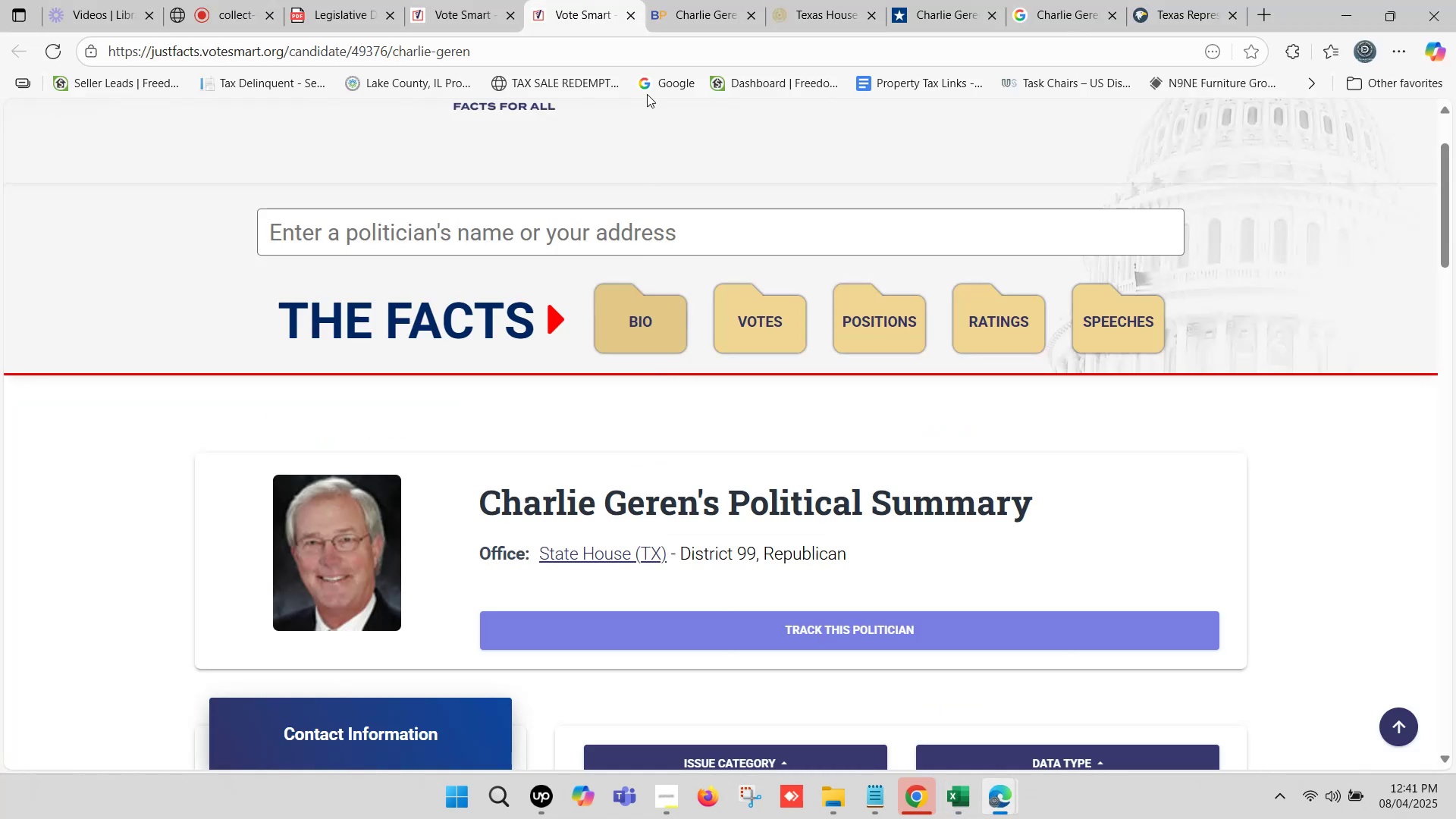 
left_click([673, 0])
 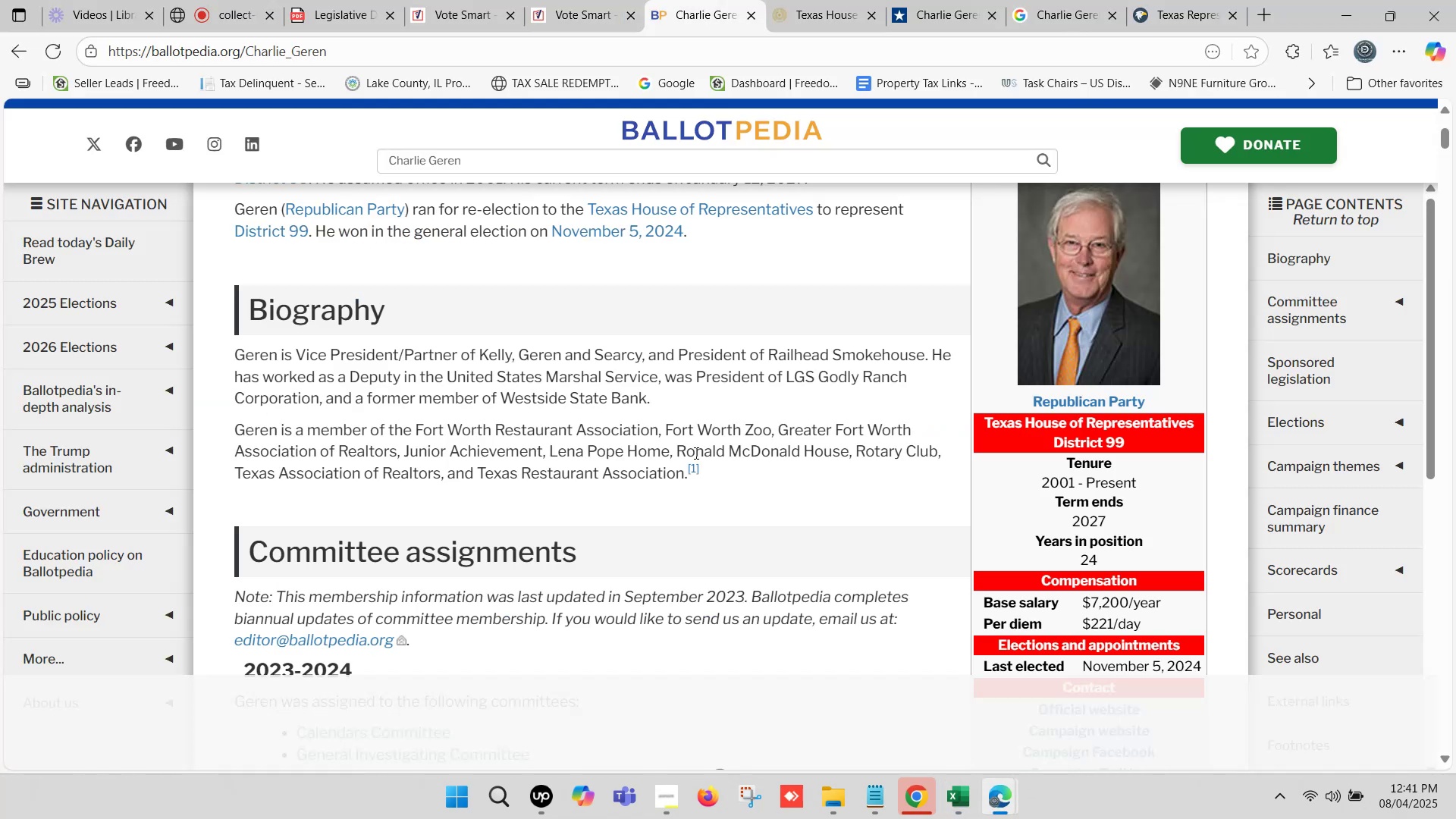 
scroll: coordinate [670, 412], scroll_direction: up, amount: 7.0
 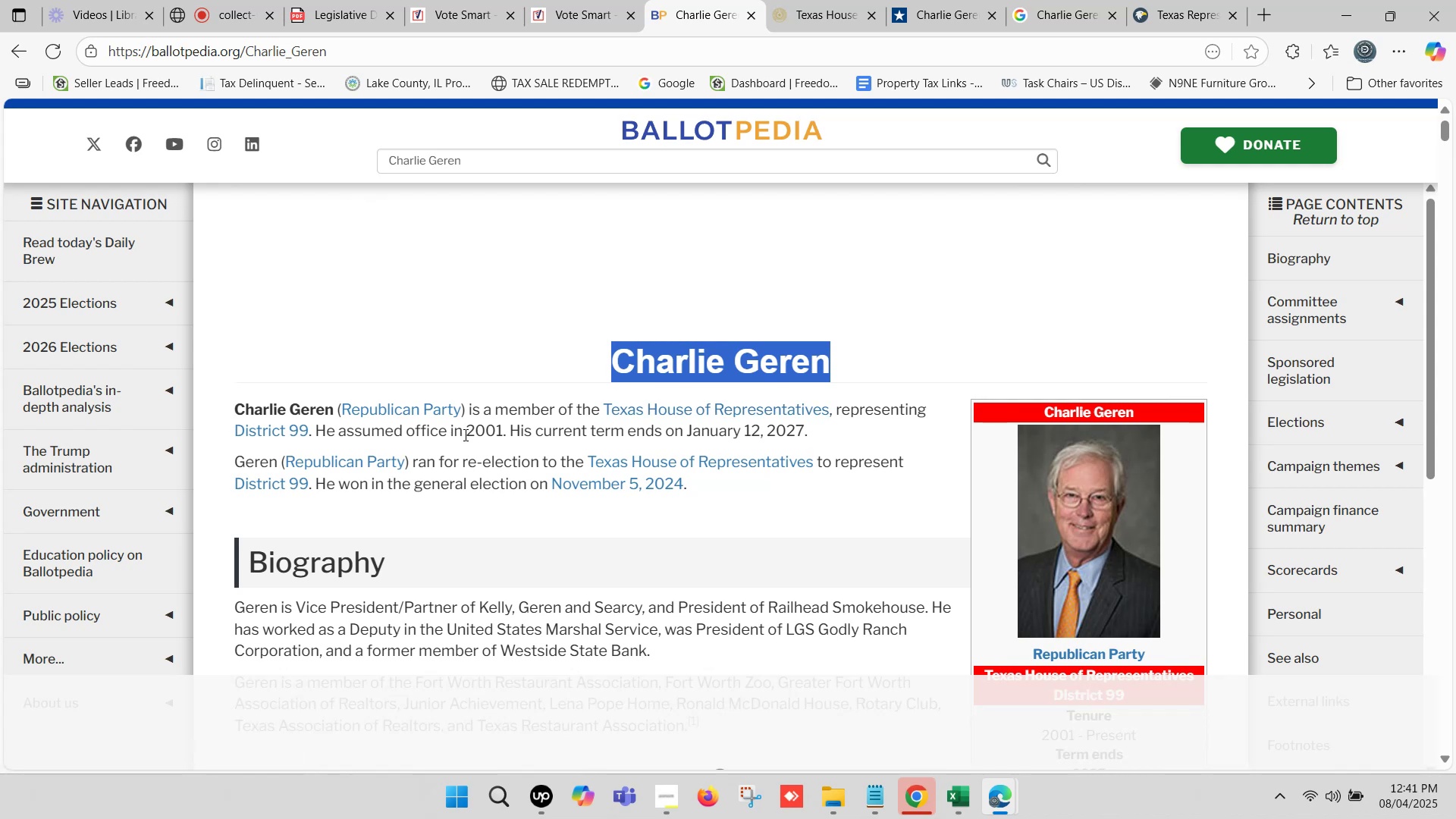 
left_click_drag(start_coordinate=[468, 430], to_coordinate=[800, 423])
 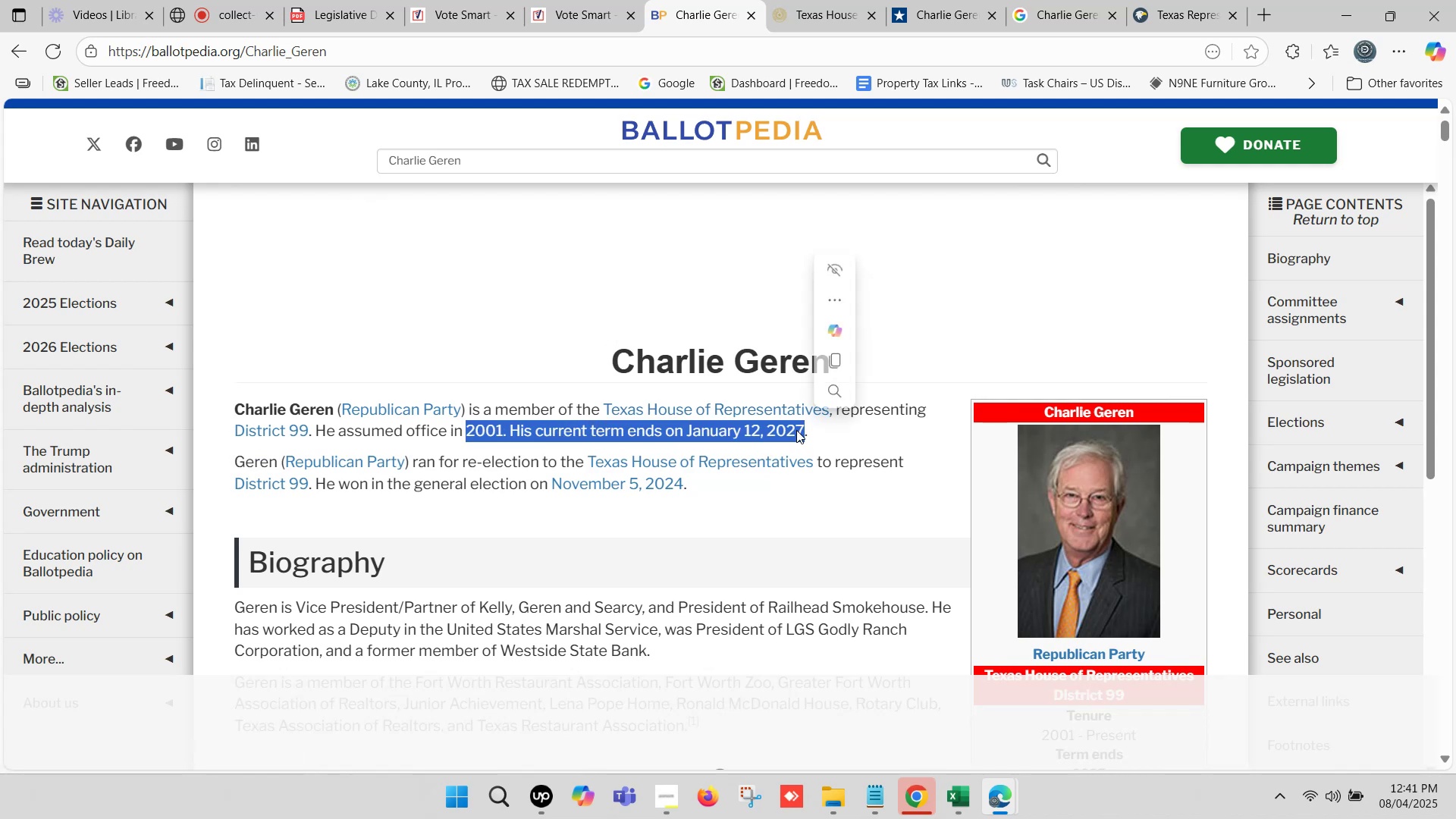 
key(Control+C)
 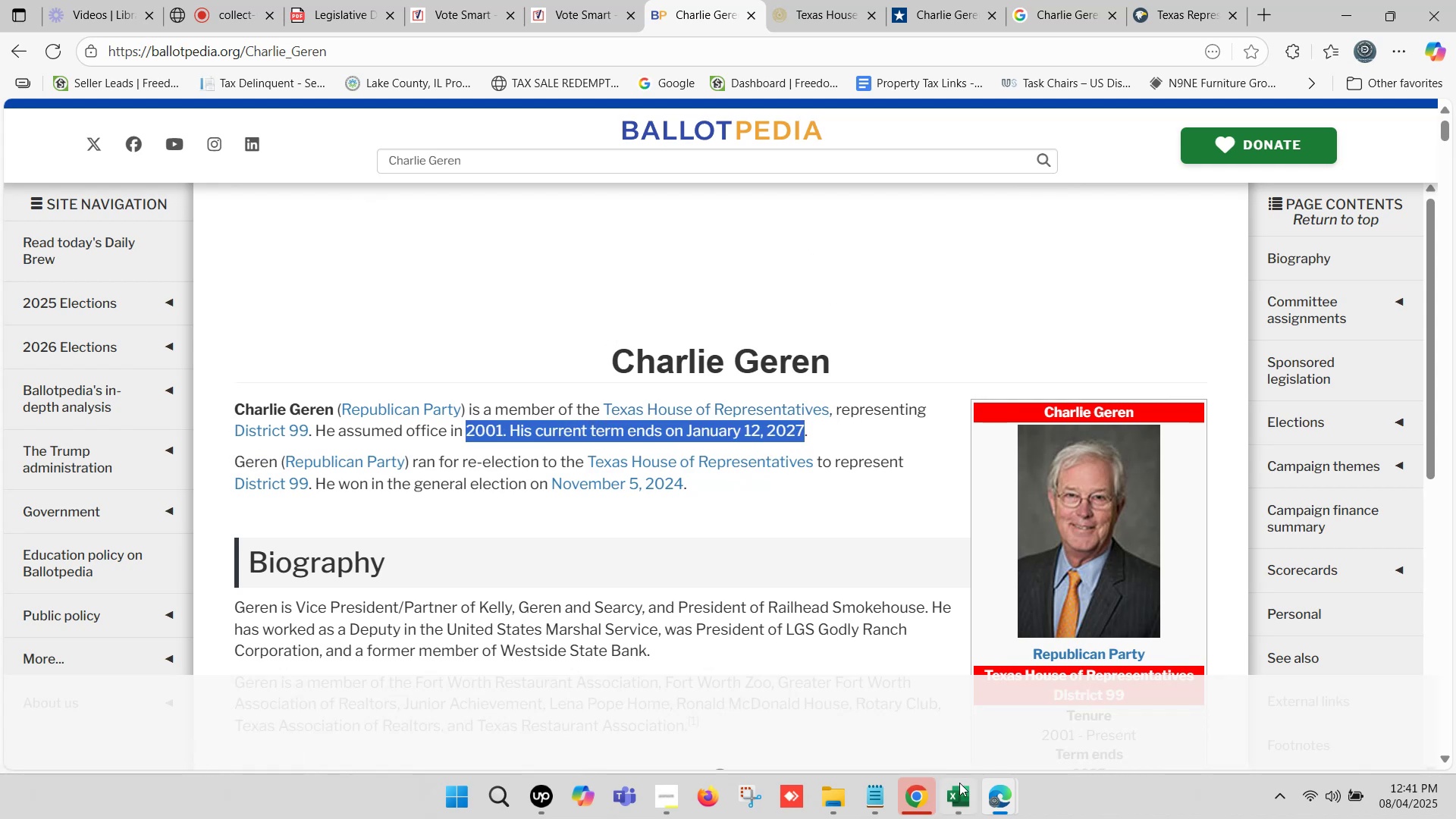 
left_click([961, 784])
 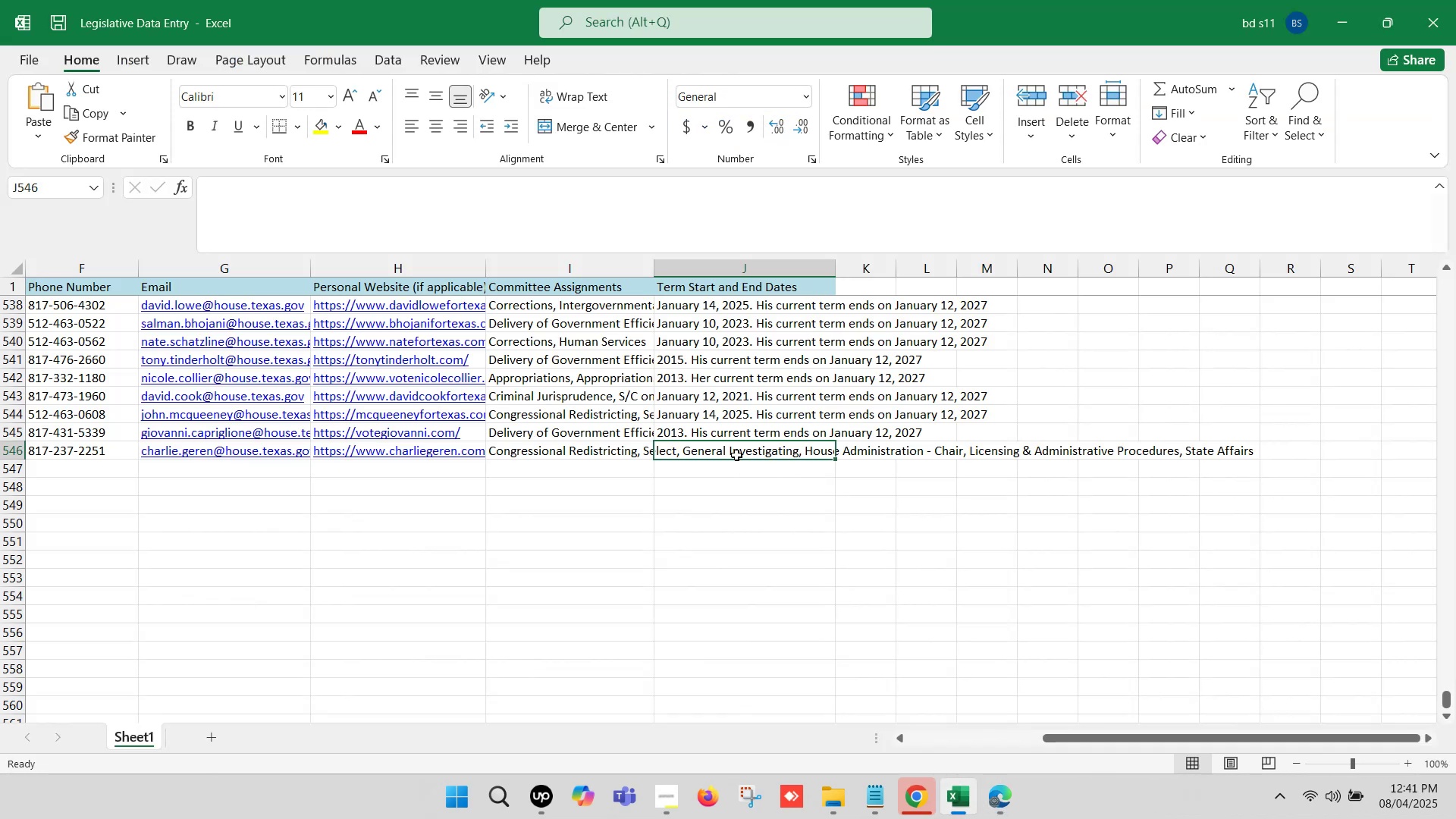 
double_click([736, 455])
 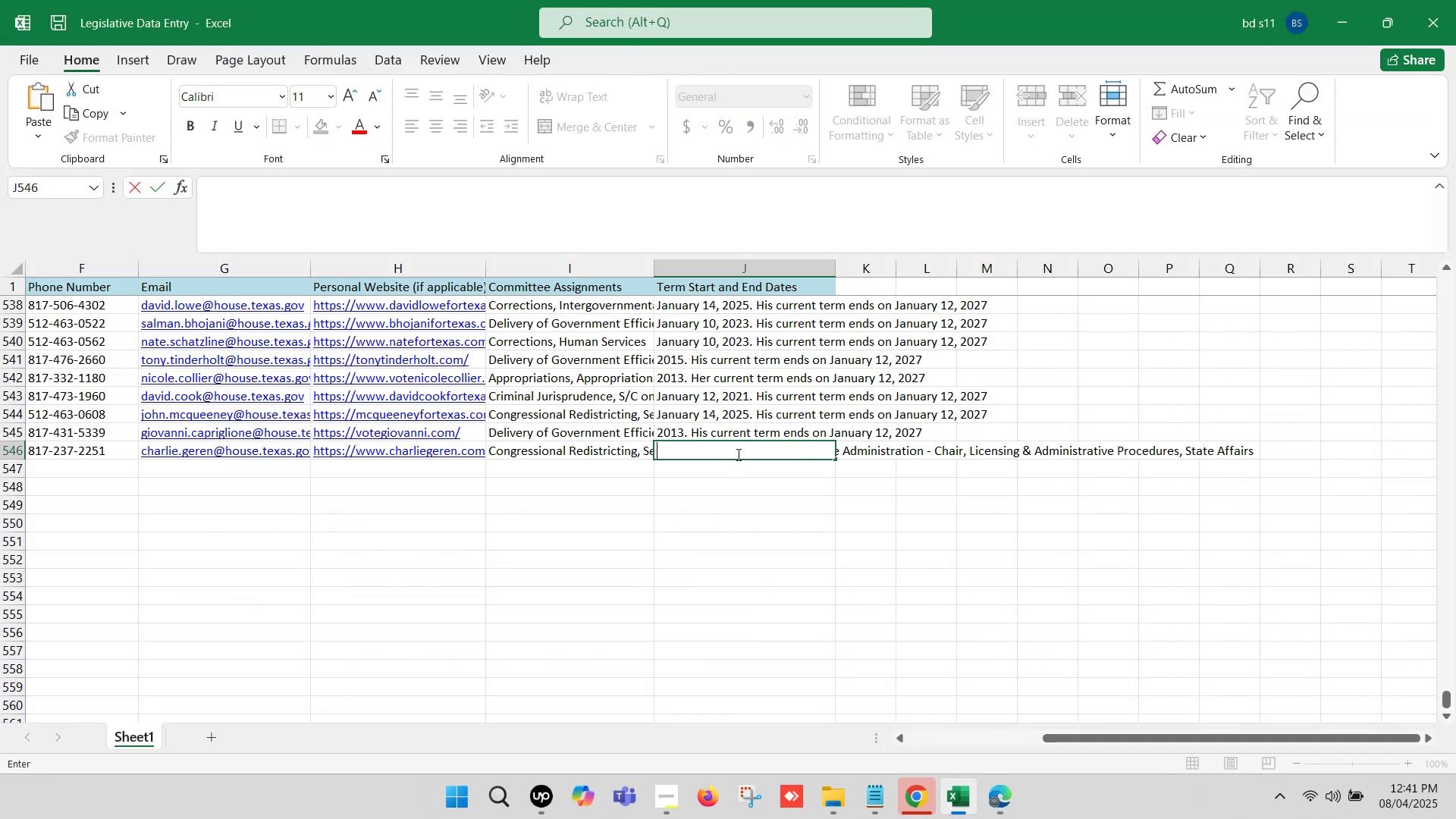 
key(Control+ControlLeft)
 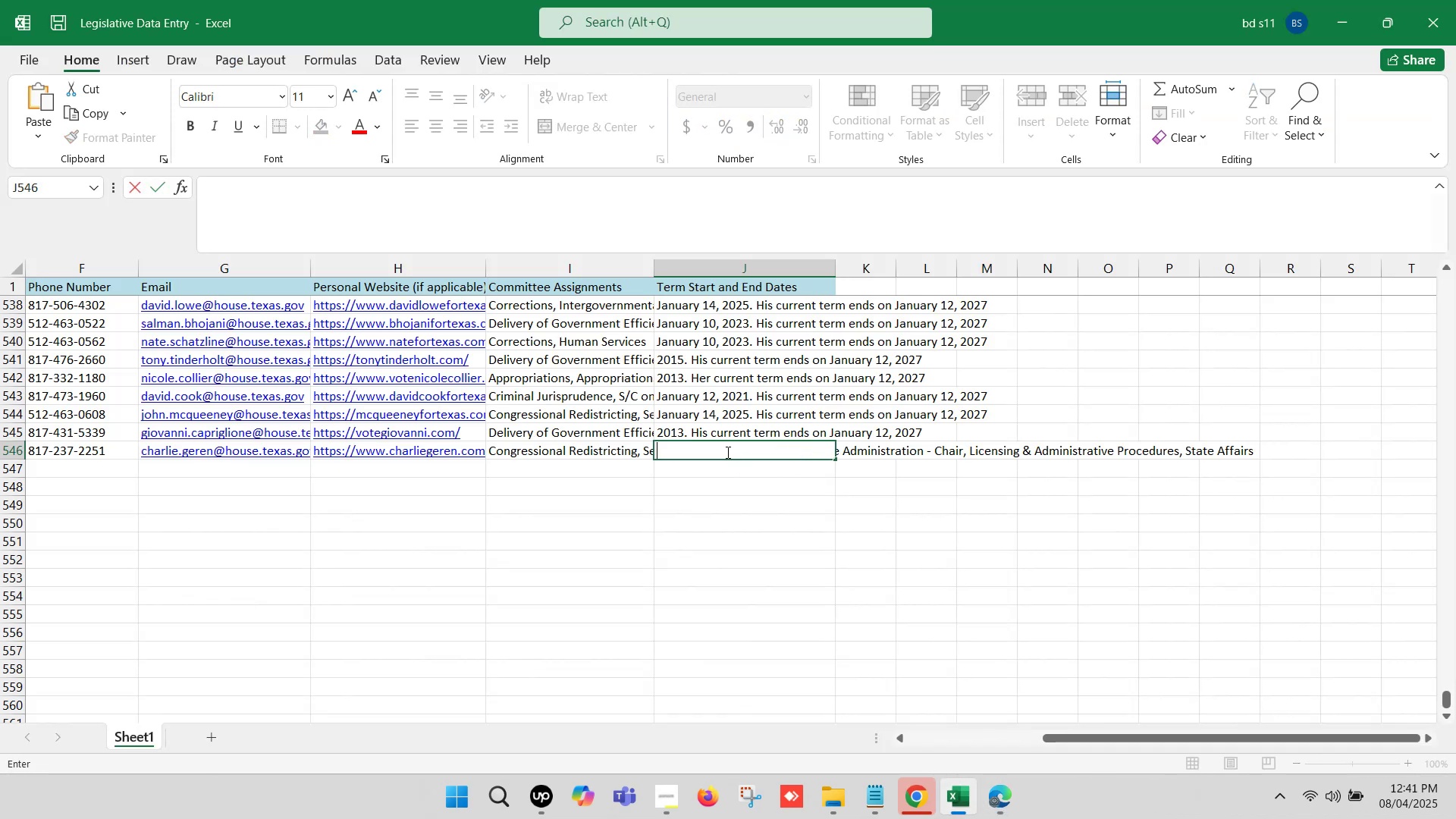 
key(Control+V)
 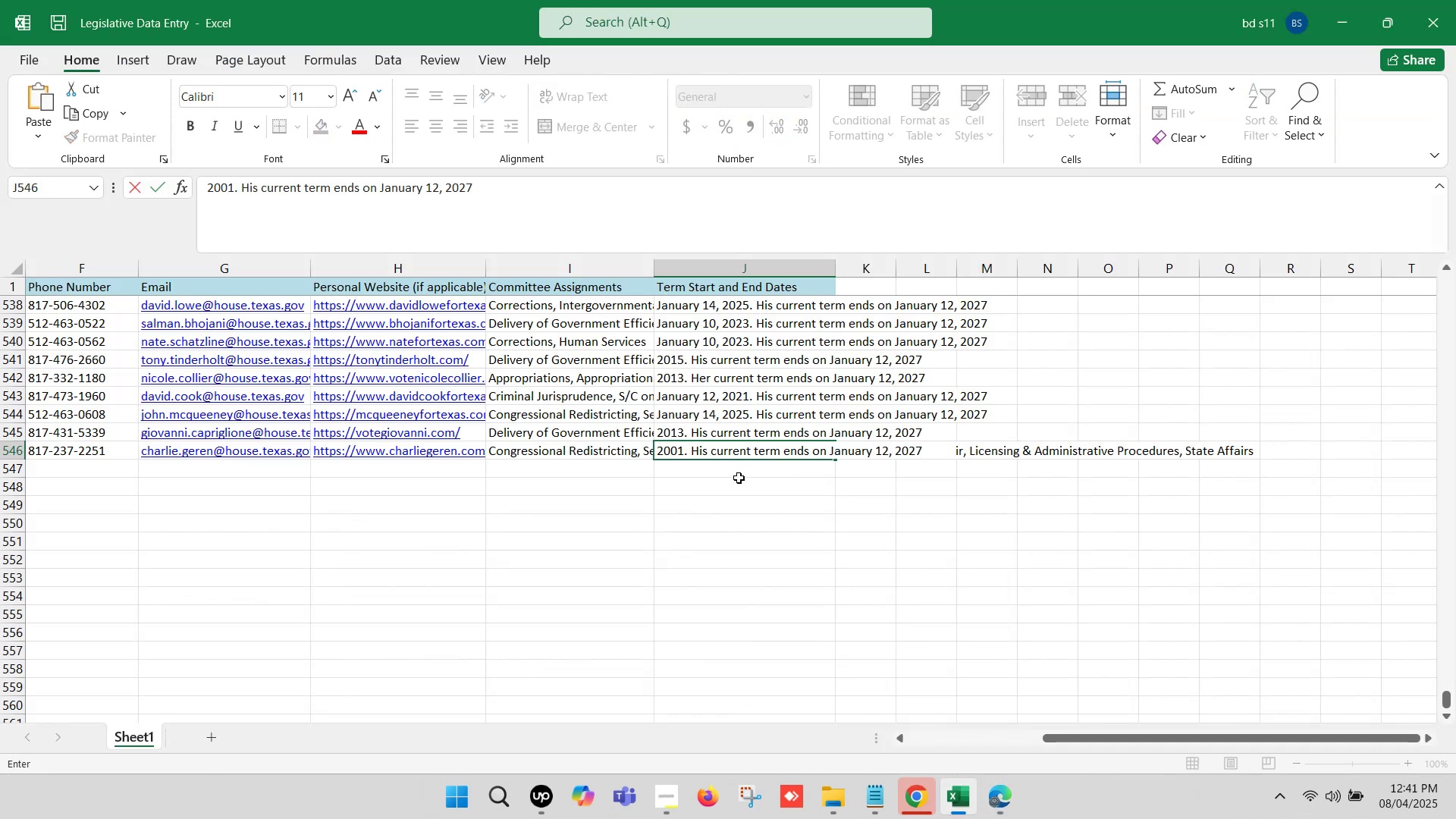 
left_click([739, 478])
 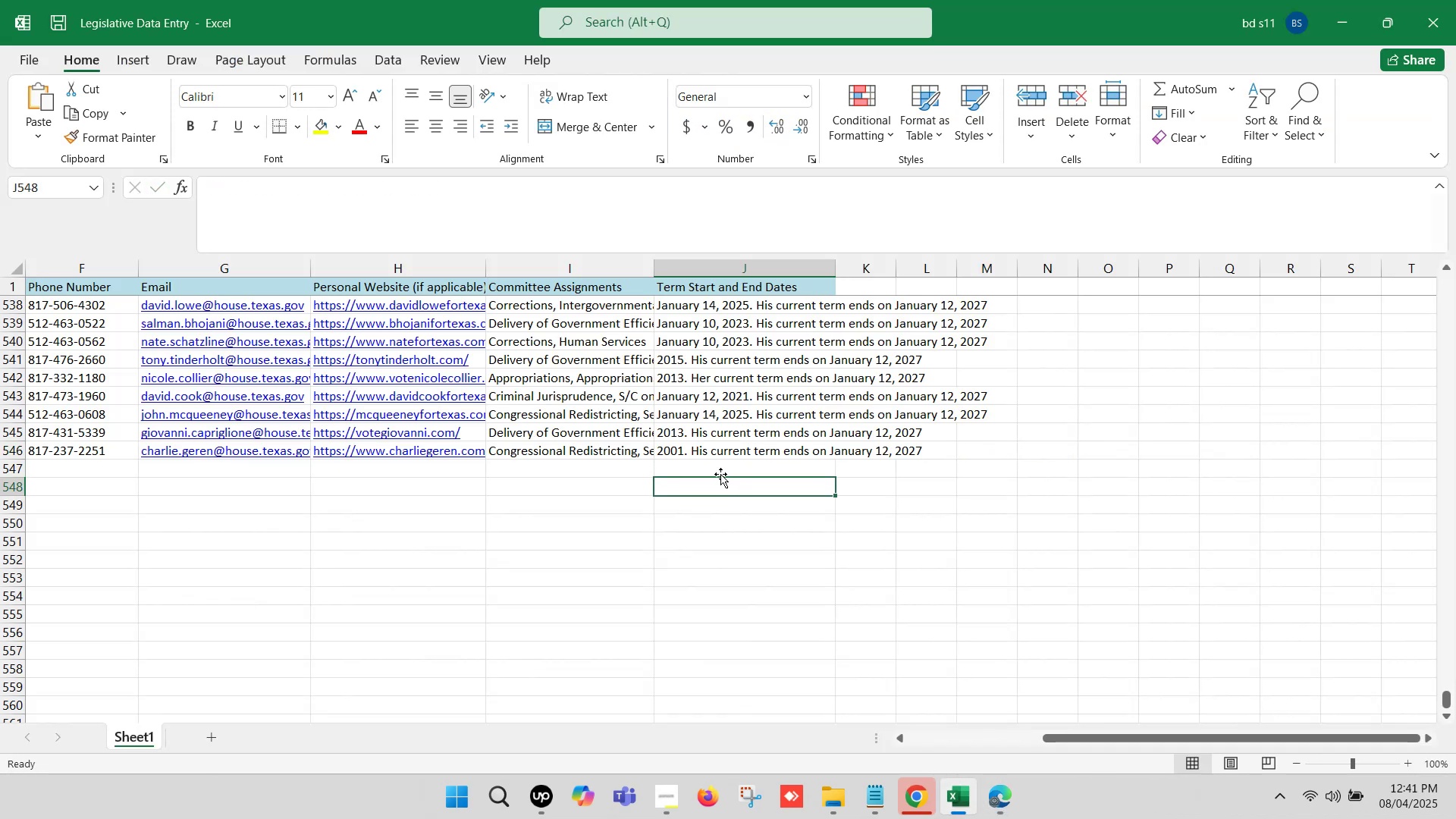 
hold_key(key=ArrowLeft, duration=1.24)
 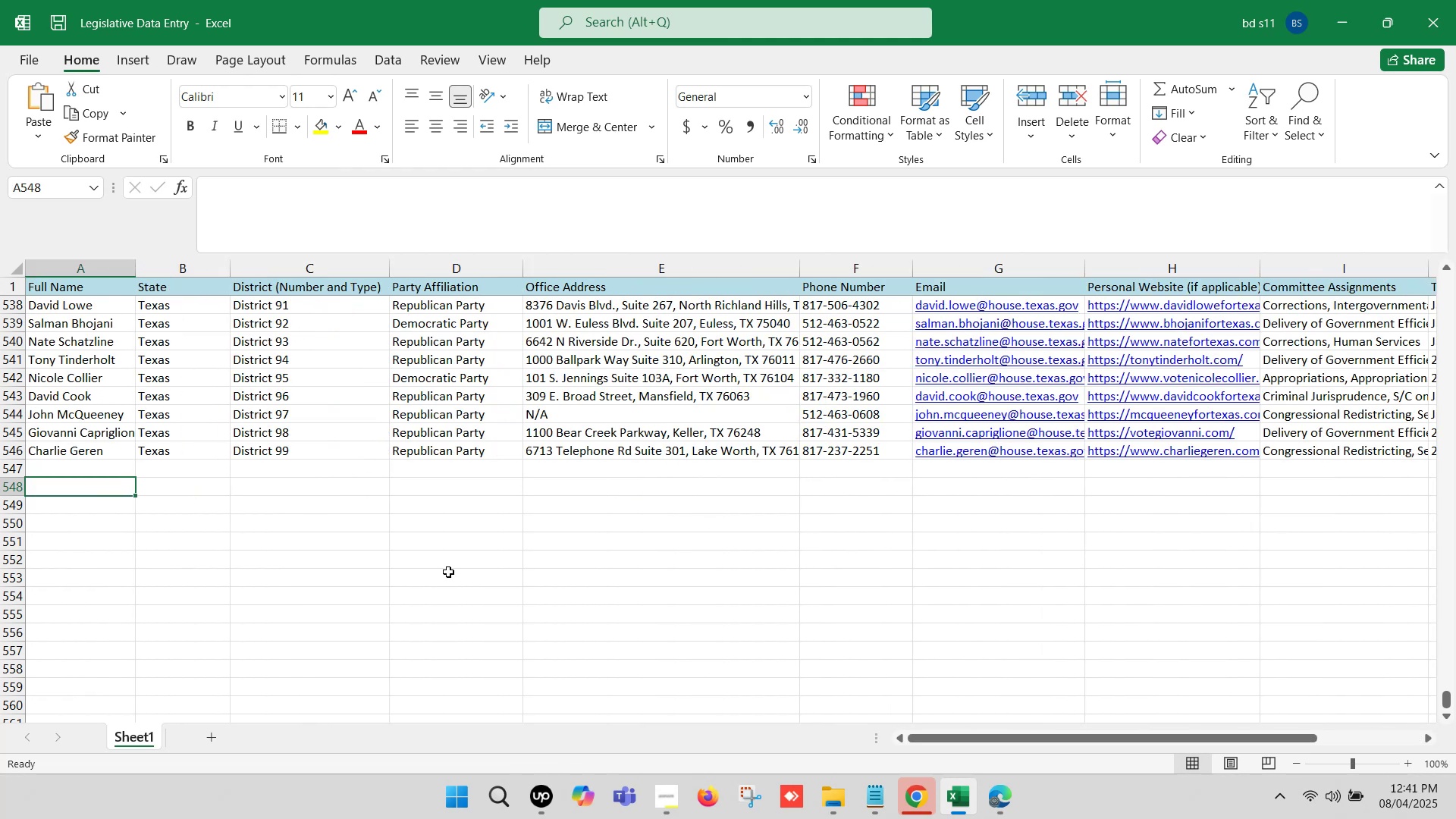 
left_click([444, 553])
 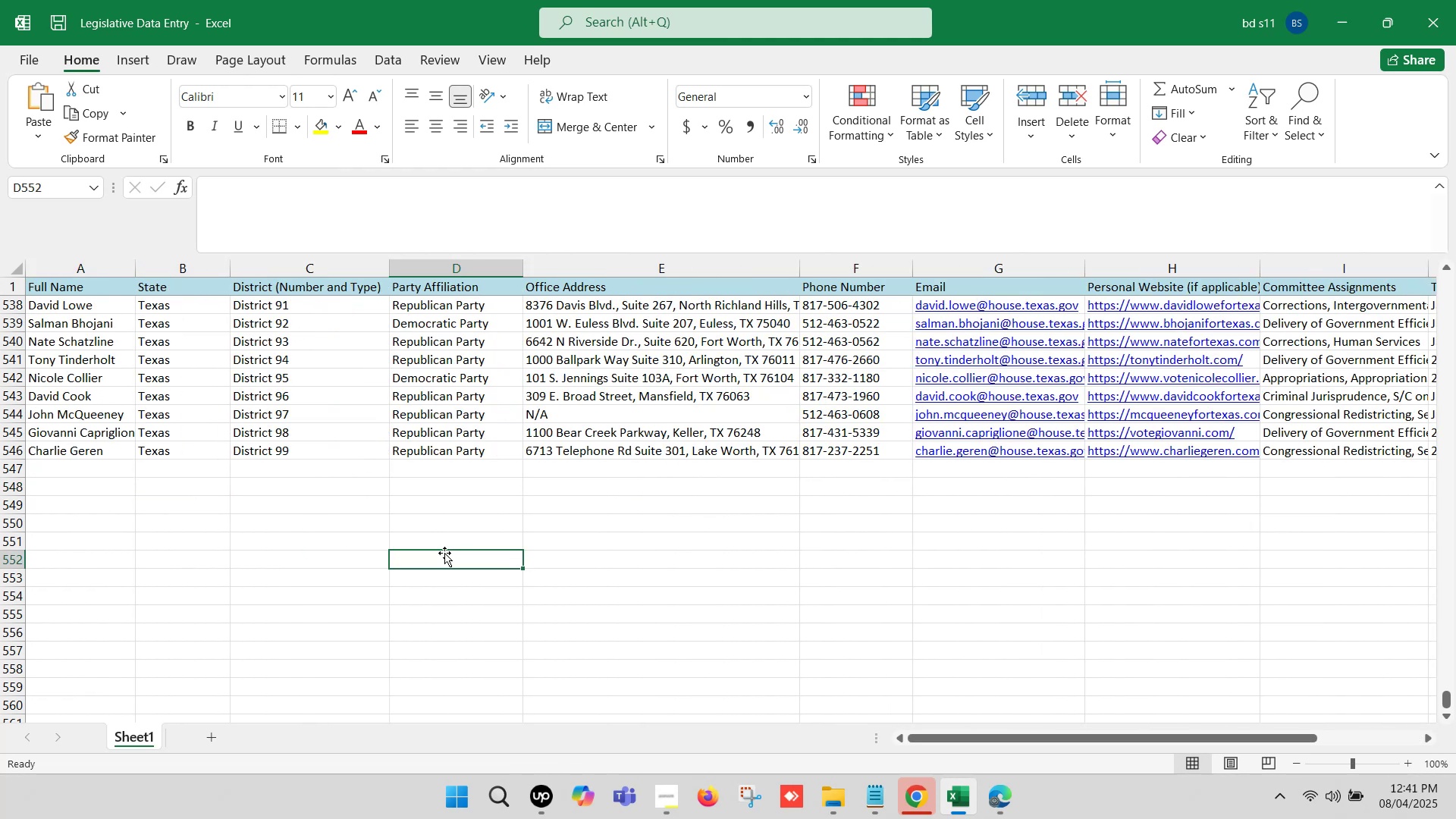 
hold_key(key=ControlLeft, duration=0.75)
 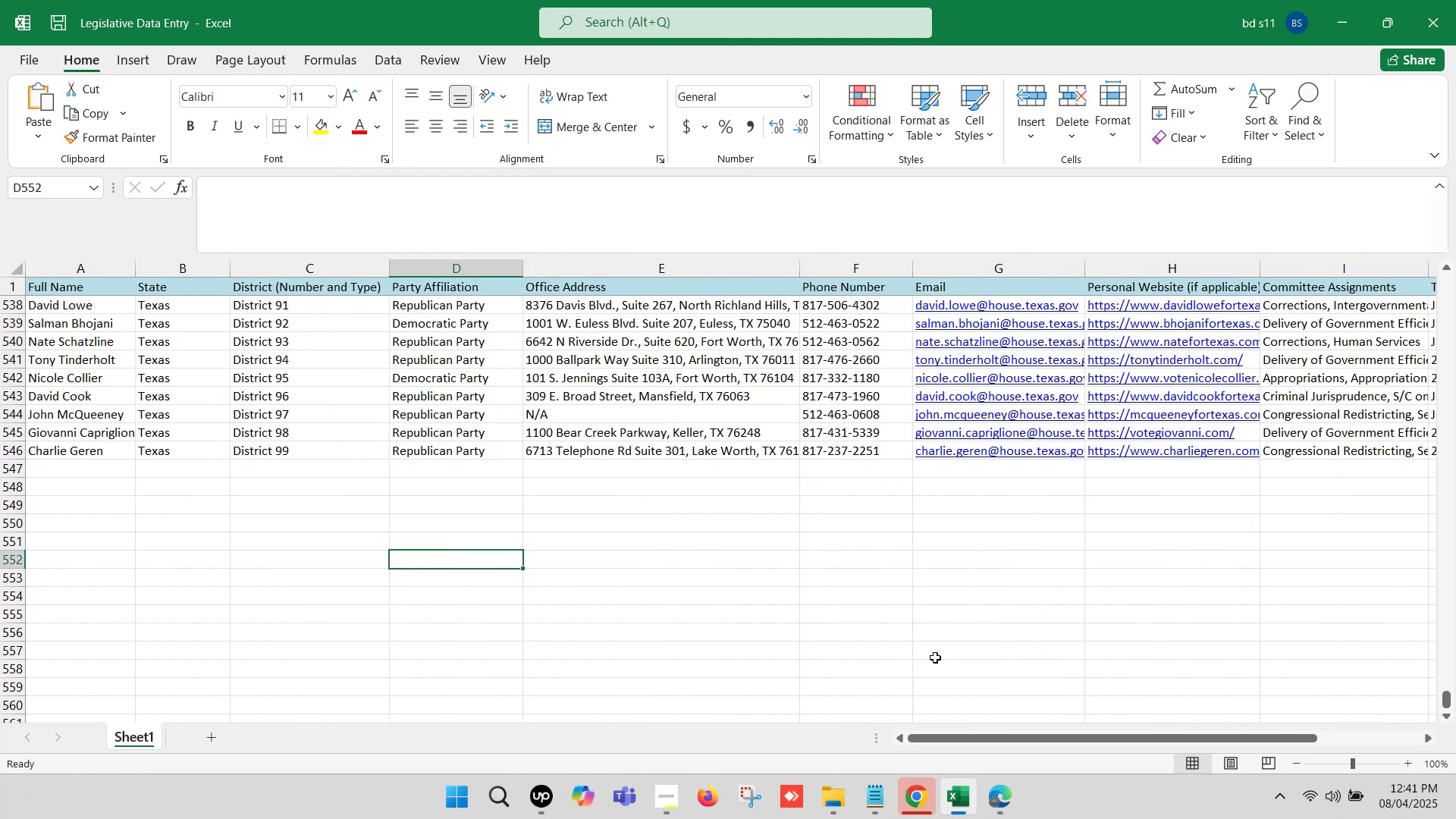 
left_click([993, 800])
 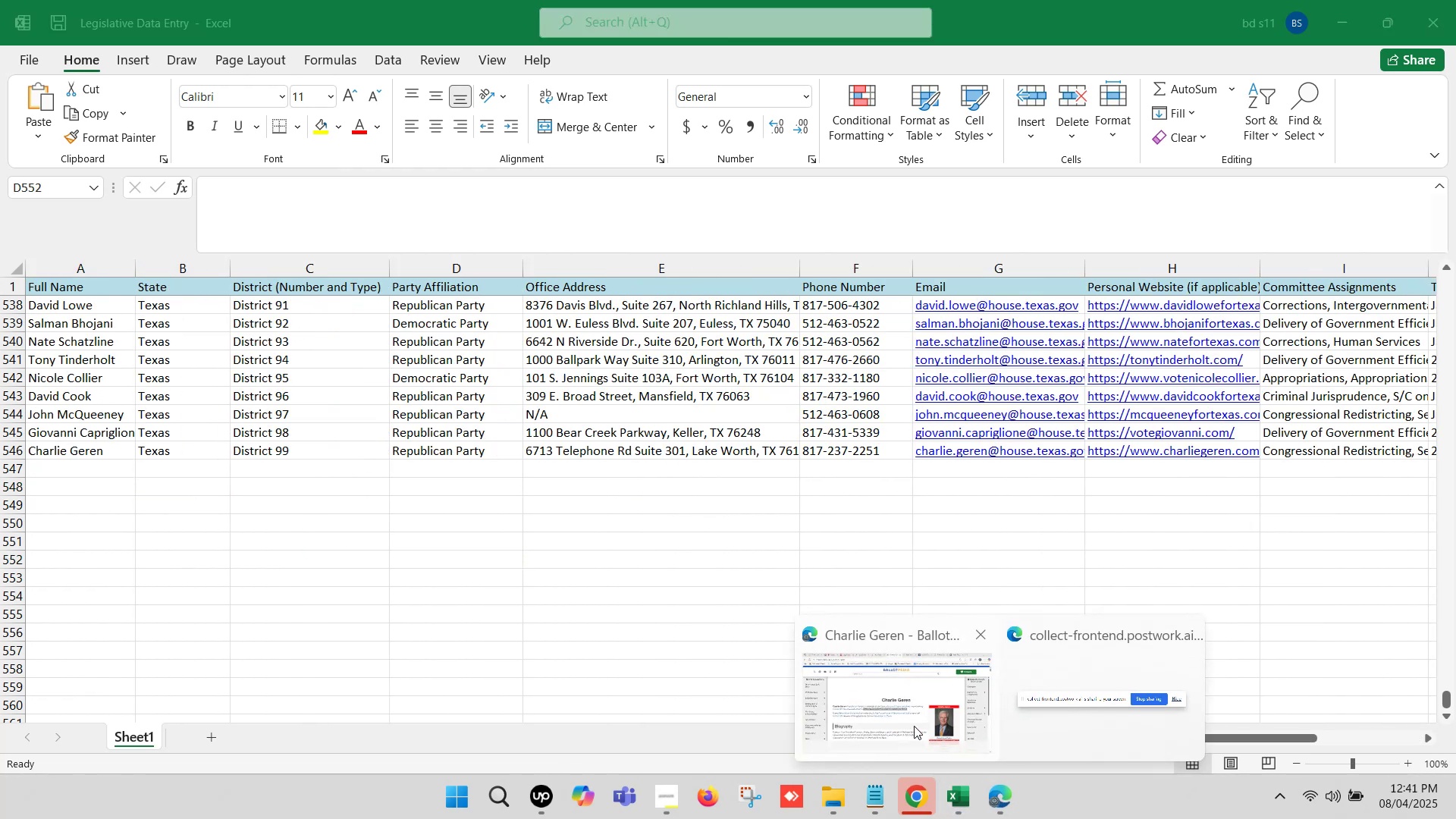 
left_click([902, 715])
 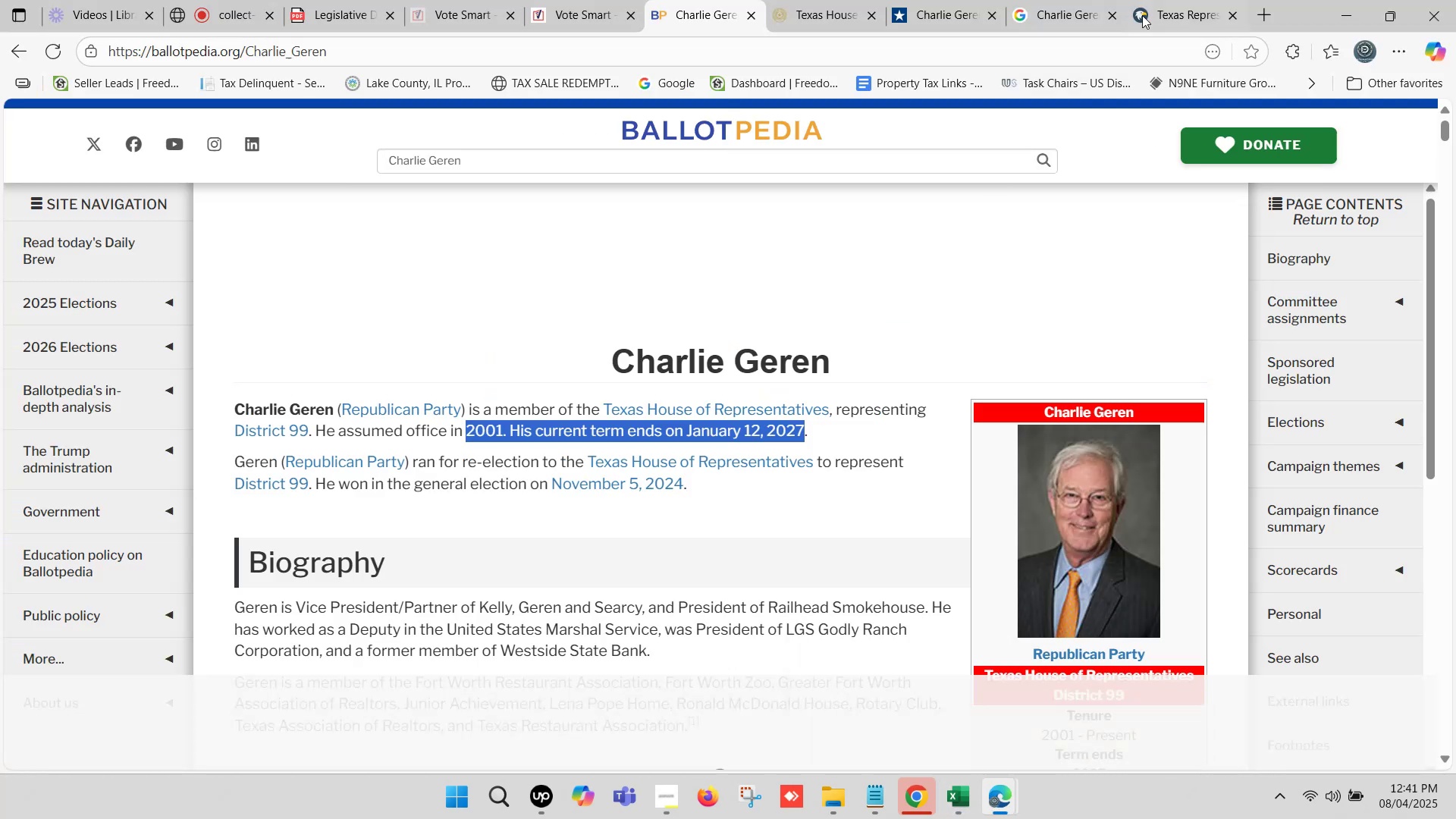 
left_click([1151, 8])
 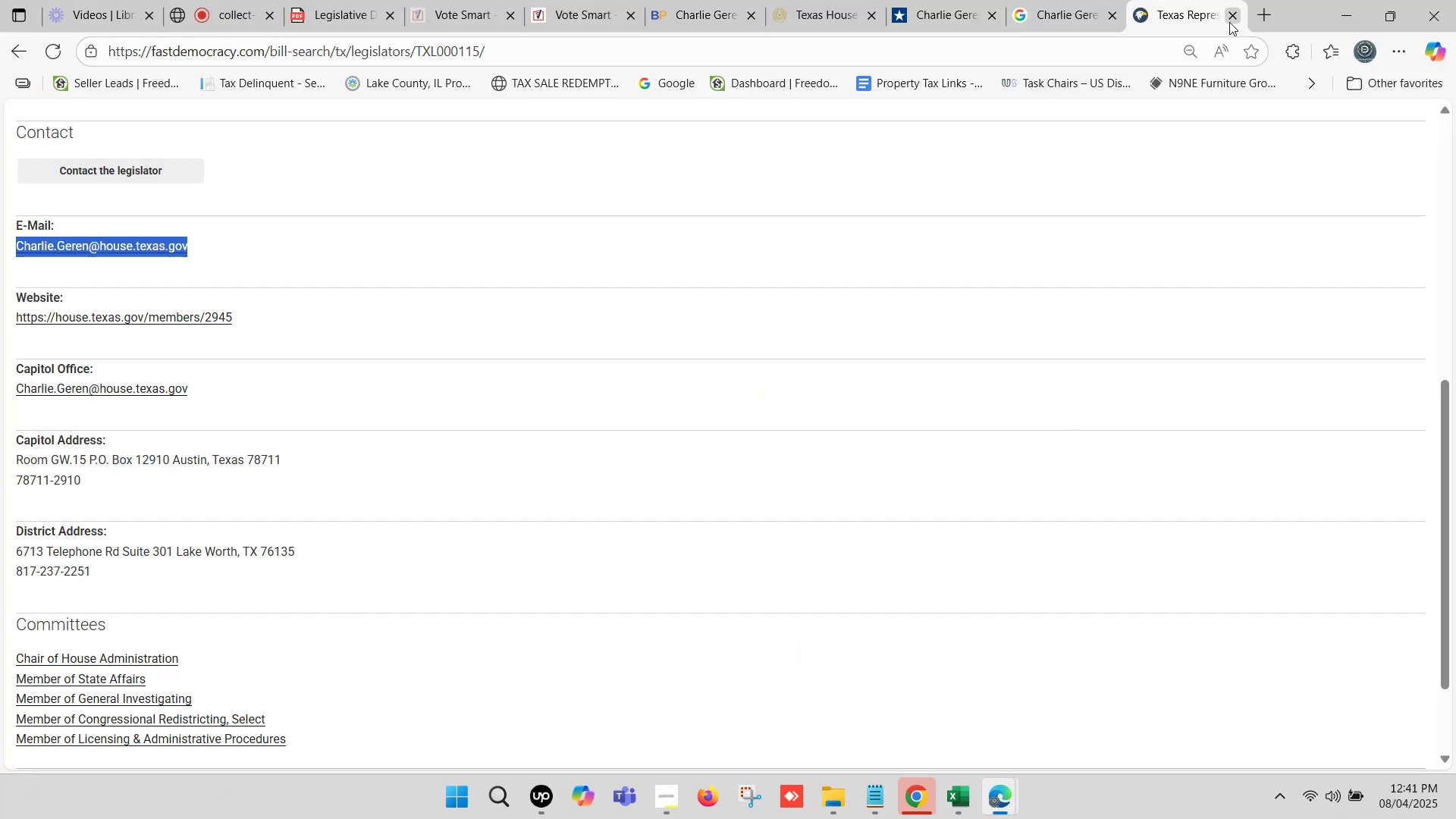 
left_click([1229, 22])
 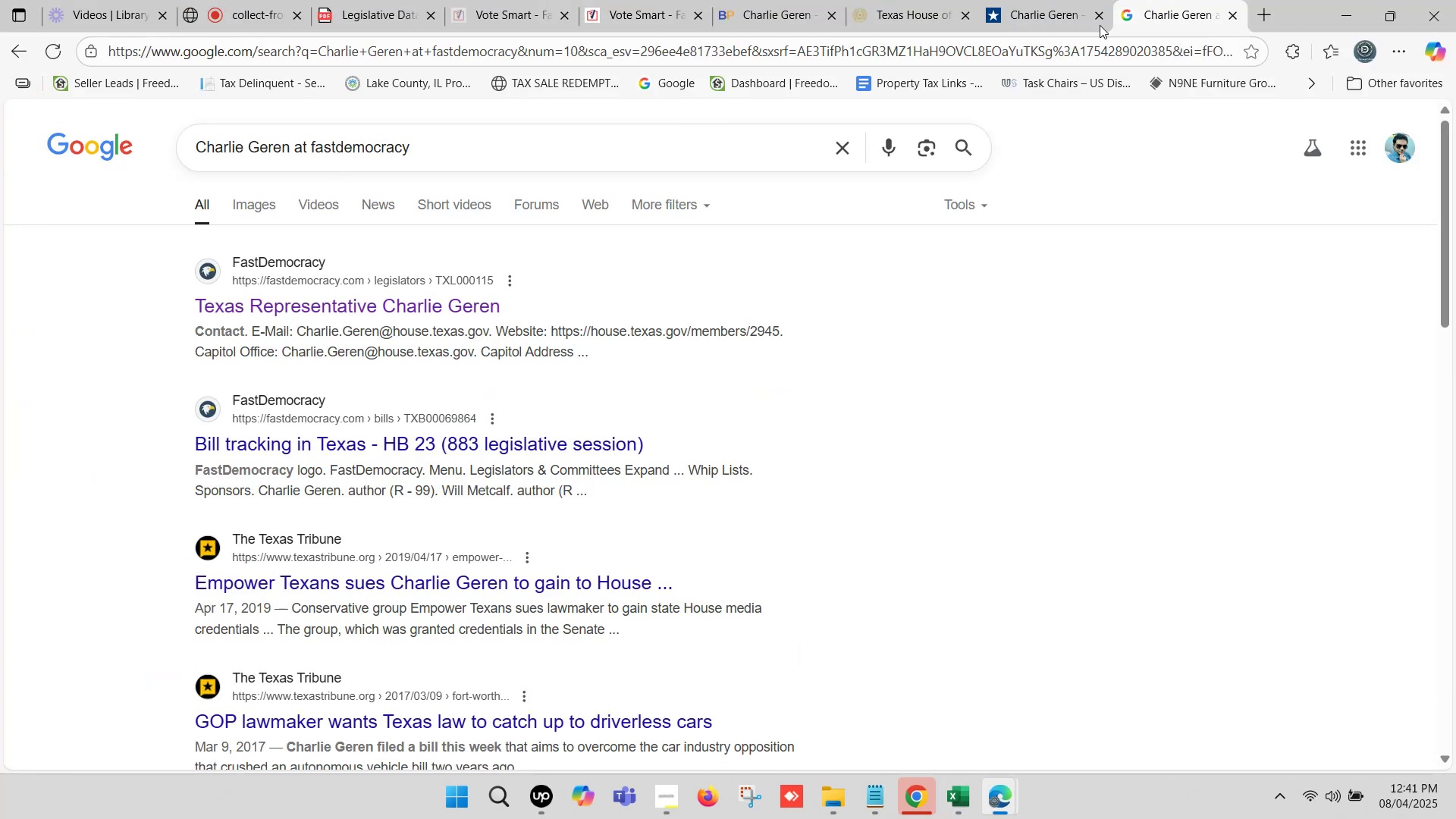 
left_click([1085, 2])
 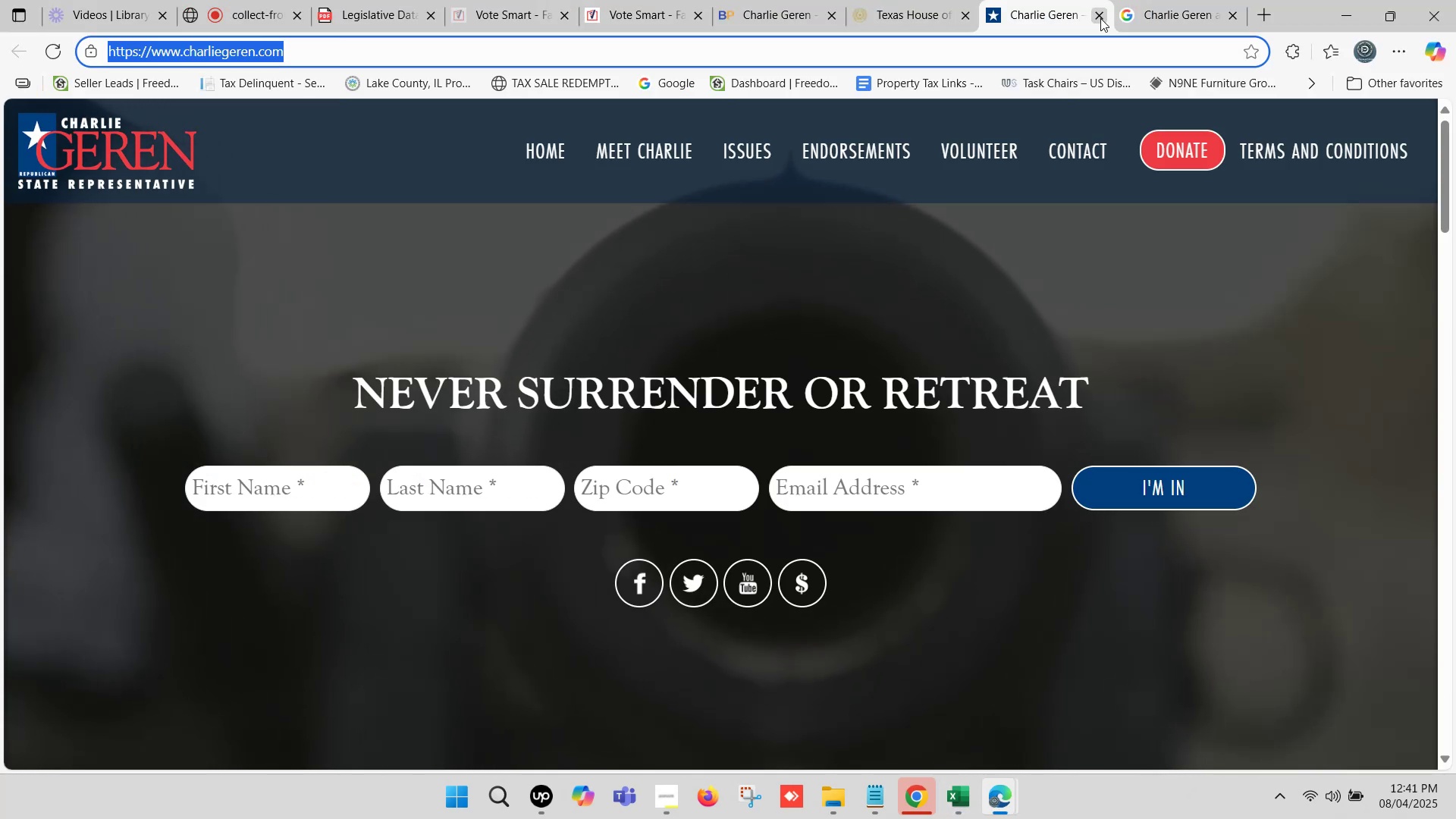 
left_click([1100, 18])
 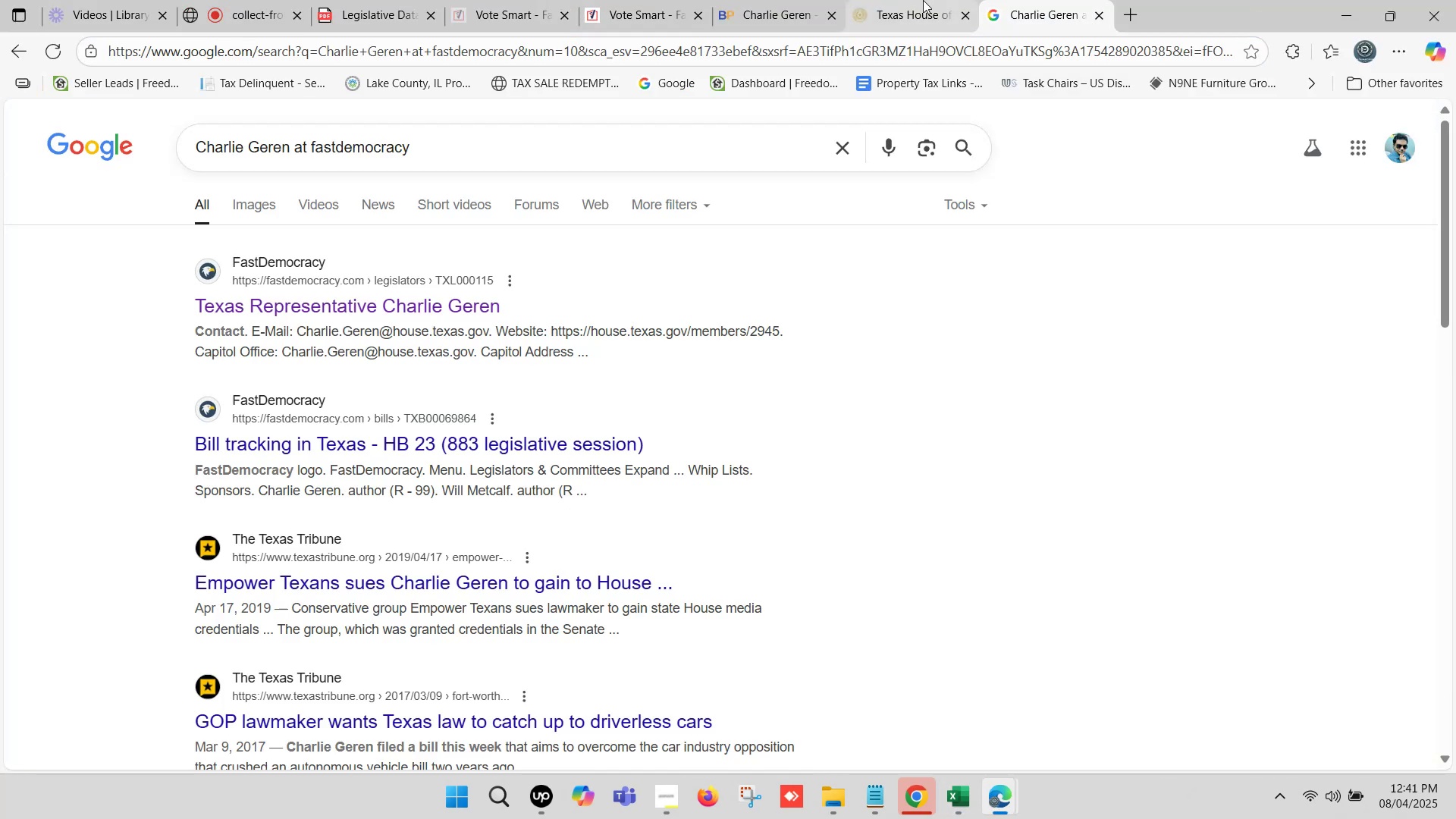 
left_click([922, 0])
 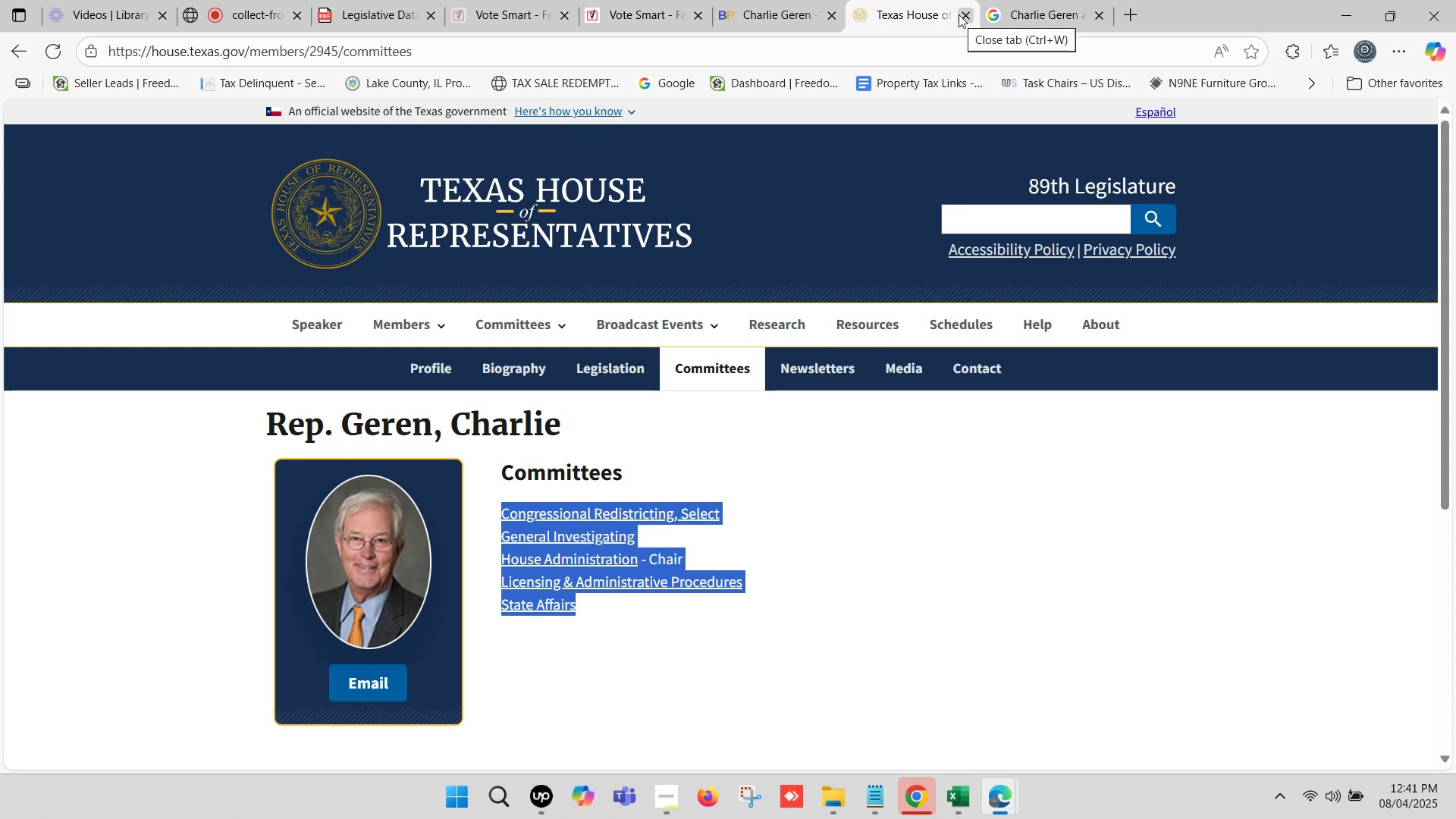 
left_click([959, 14])
 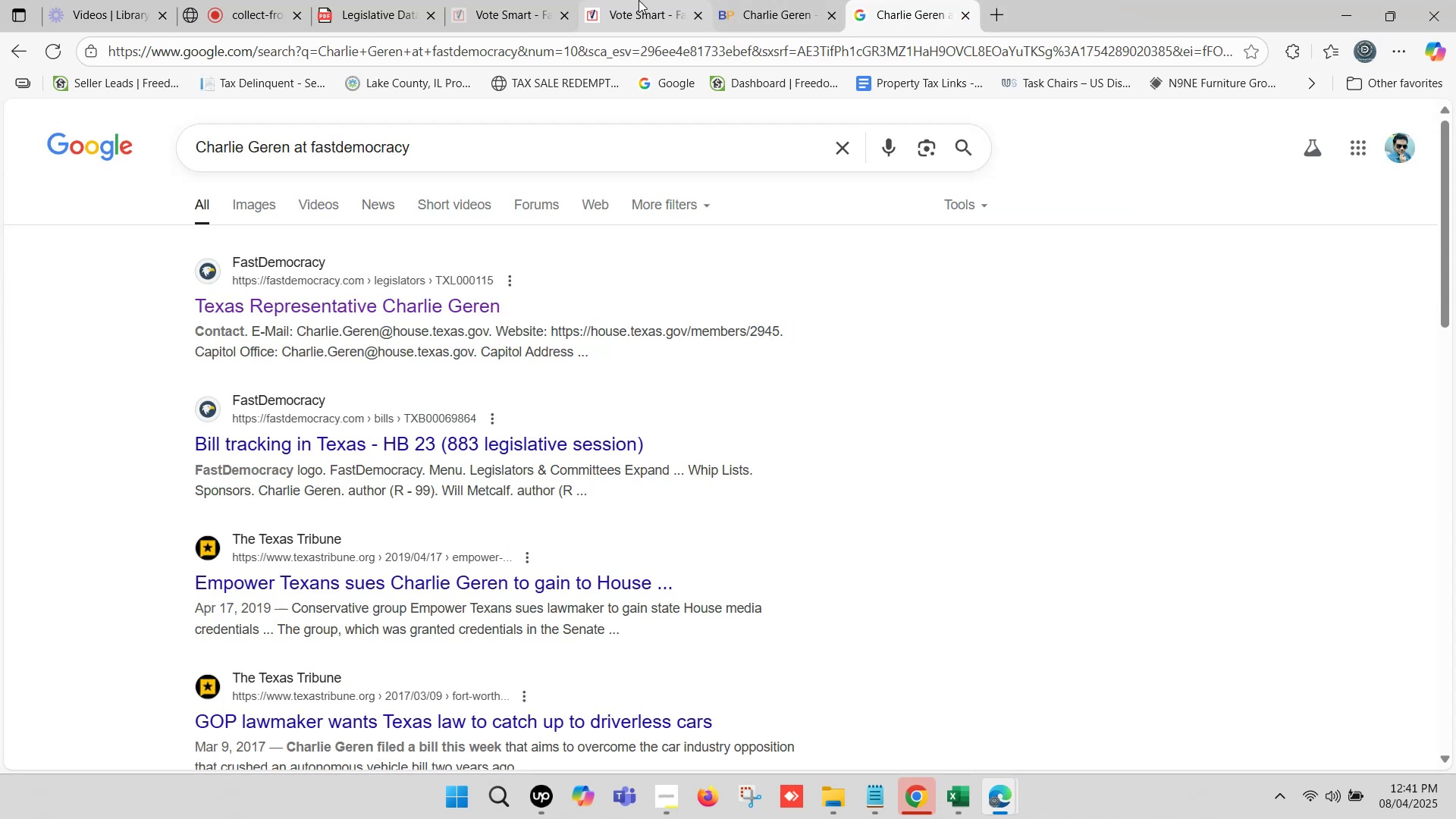 
left_click([635, 0])
 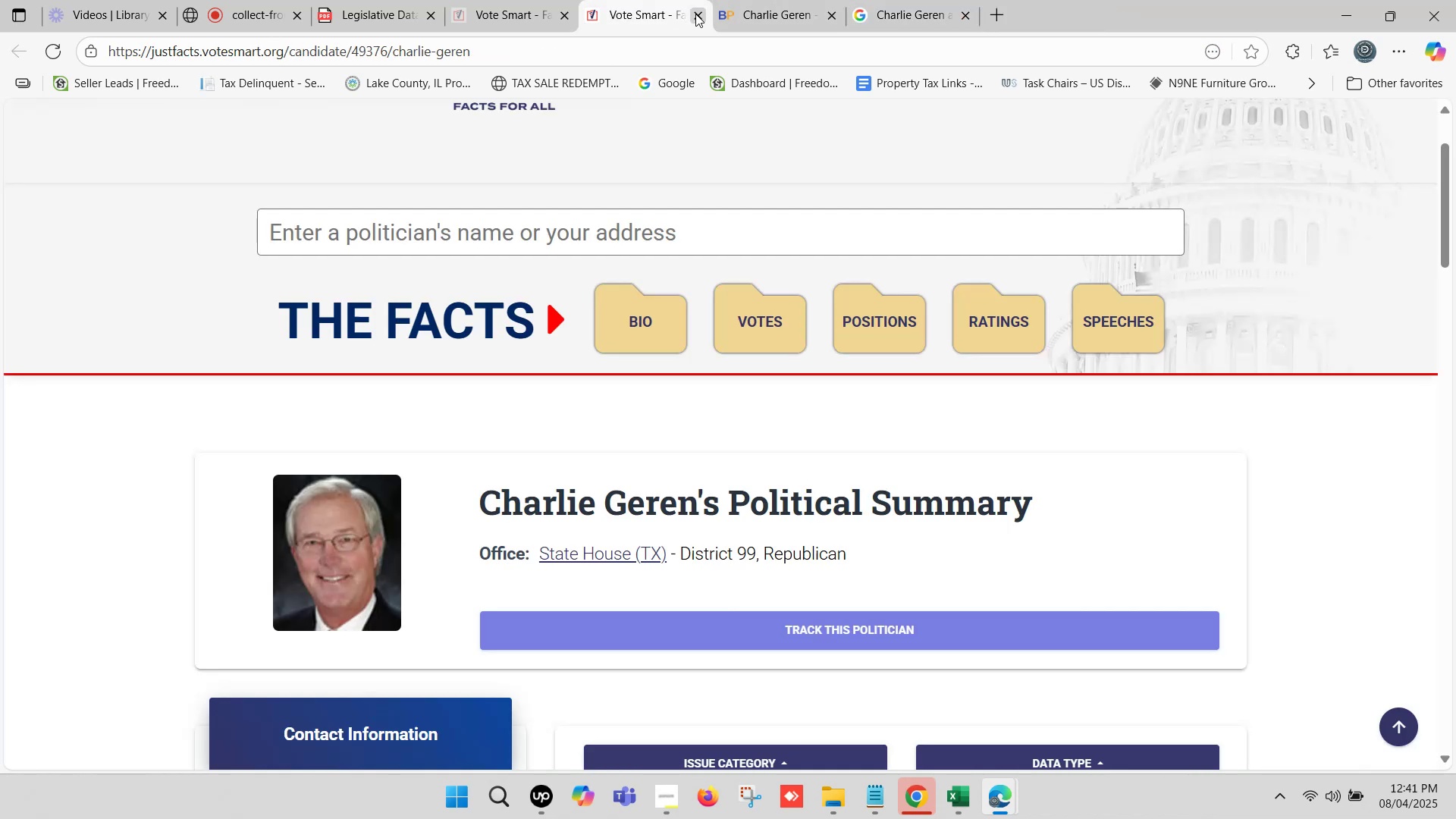 
left_click([695, 14])
 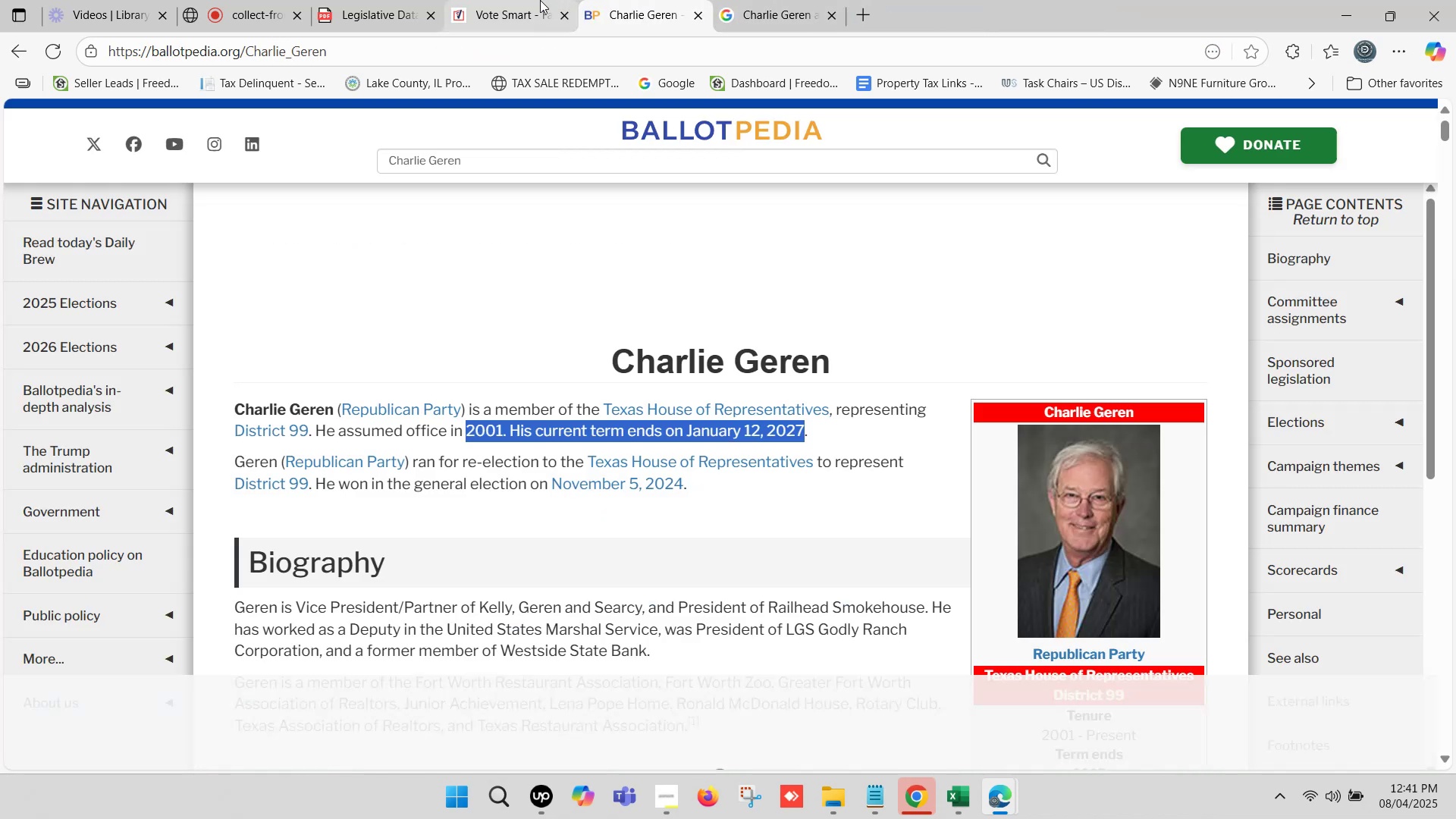 
left_click([522, 0])
 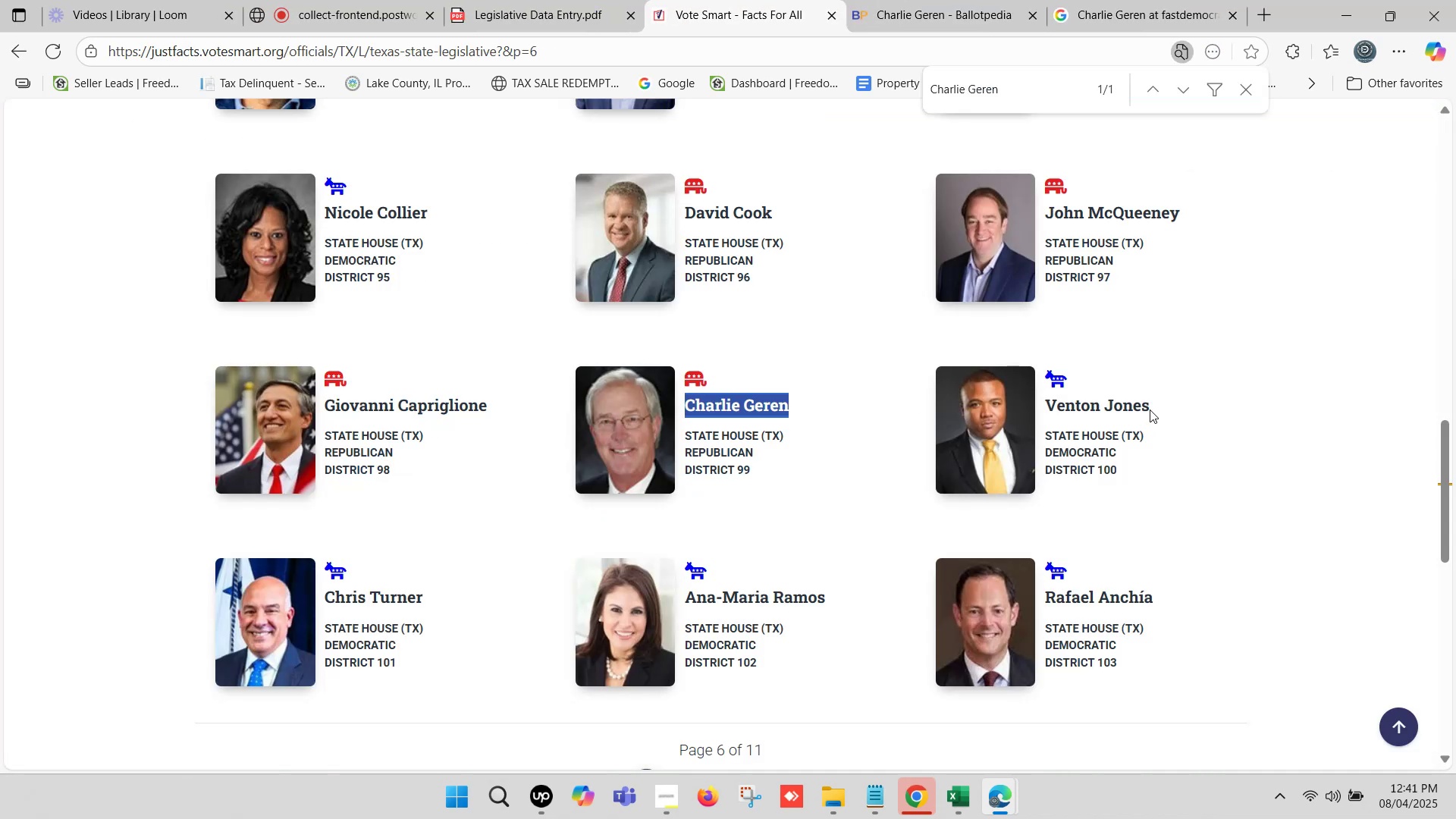 
left_click_drag(start_coordinate=[1150, 405], to_coordinate=[1050, 401])
 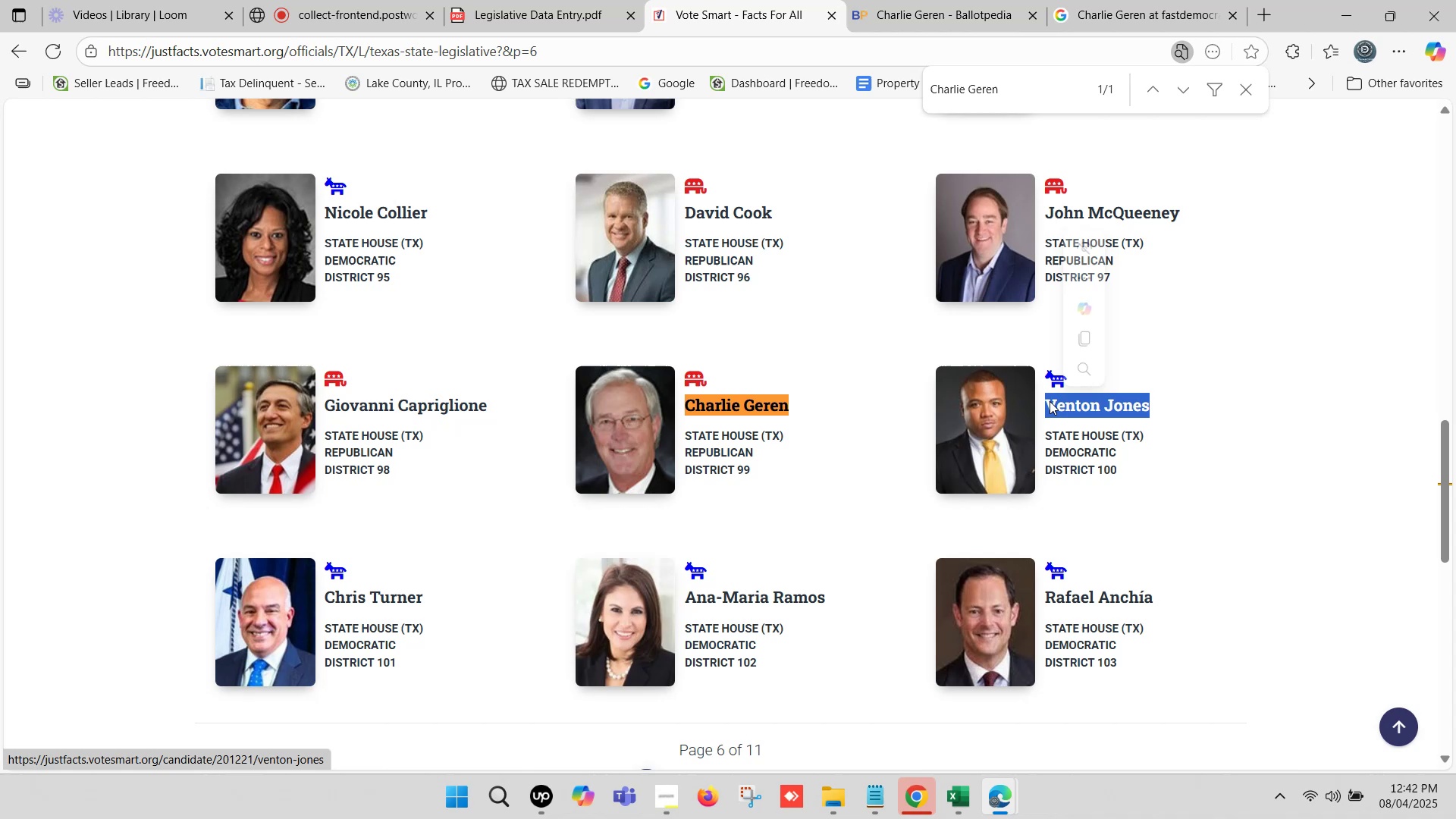 
key(Control+C)
 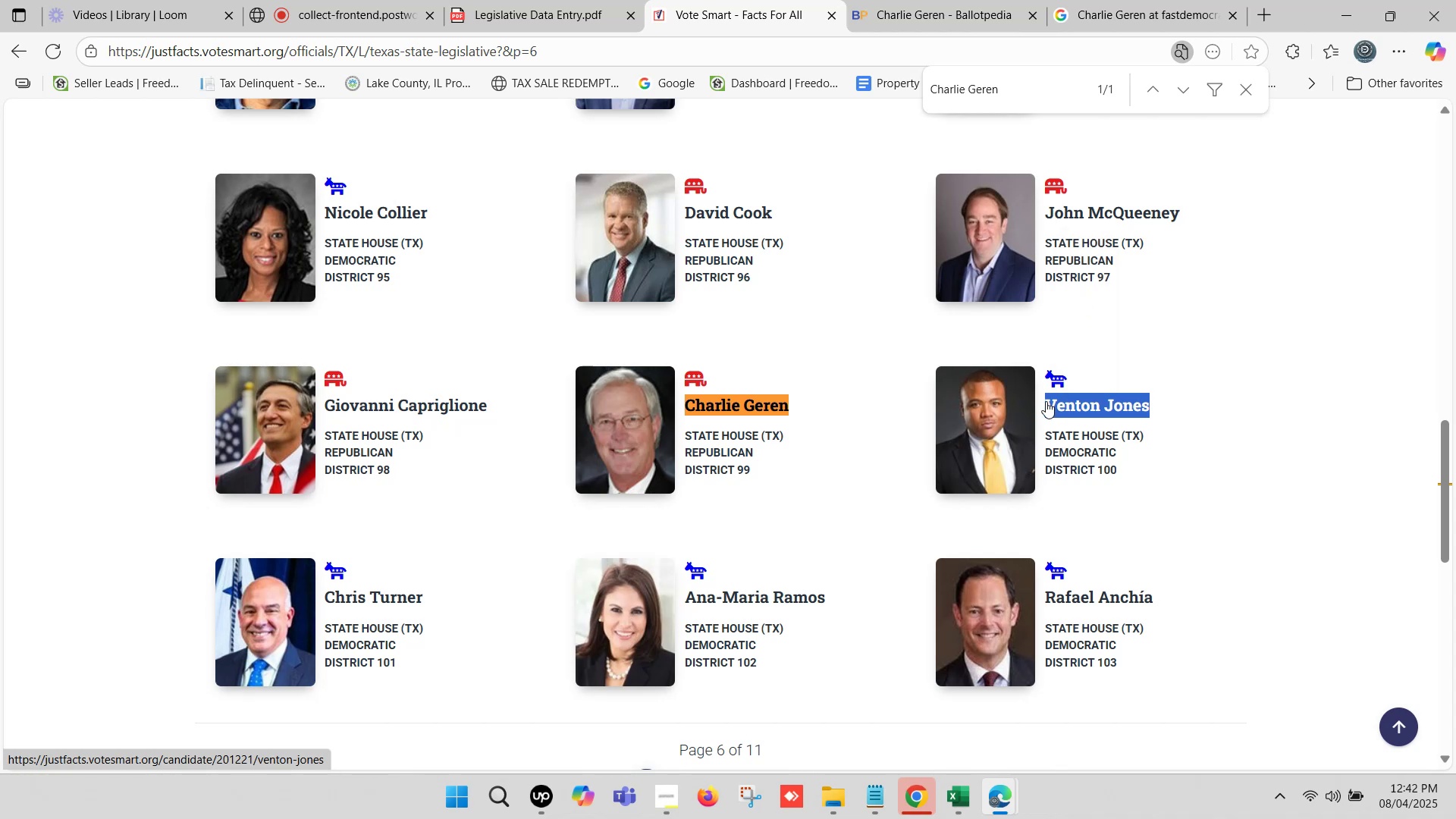 
key(Control+F)
 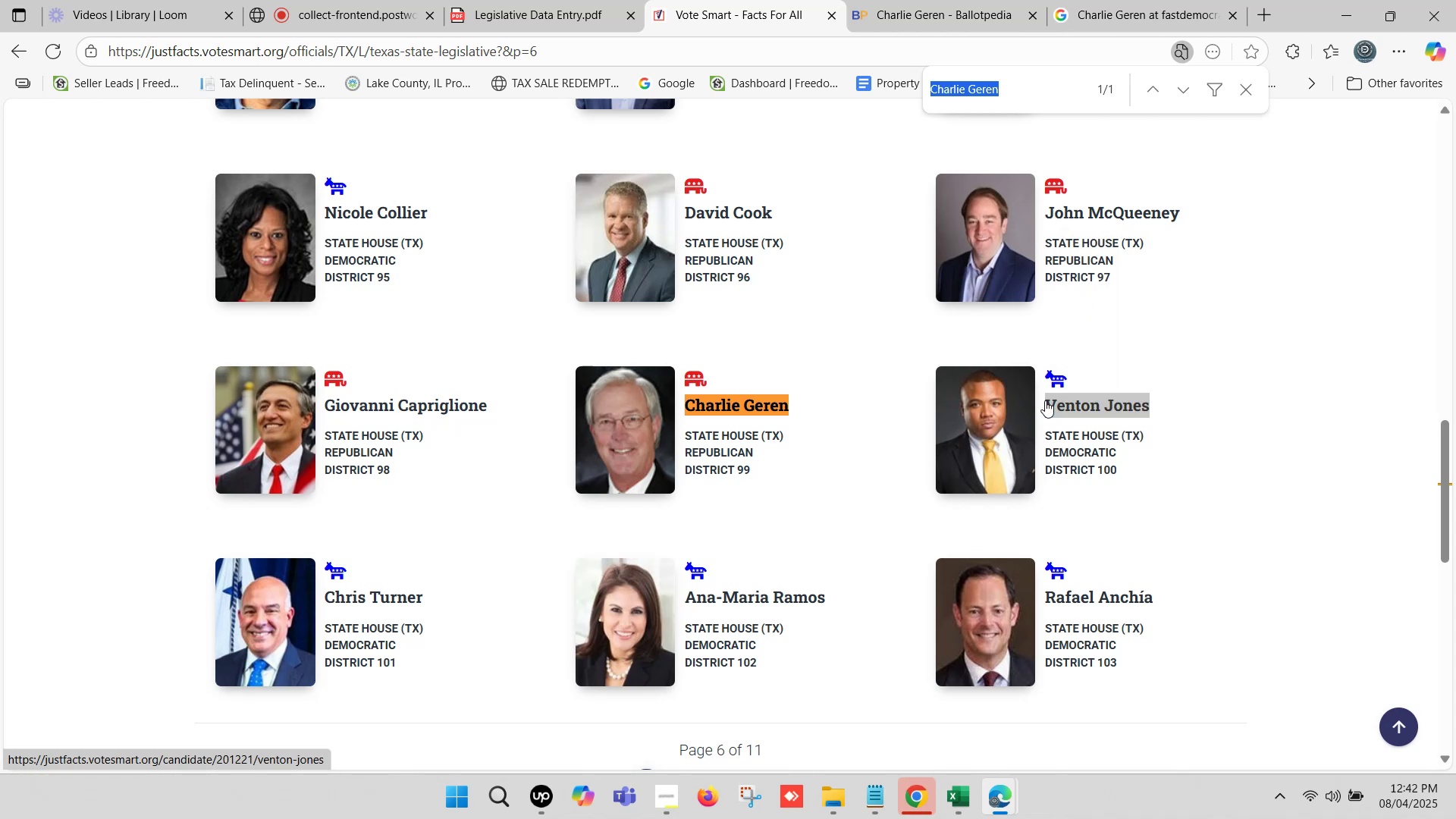 
key(Control+V)
 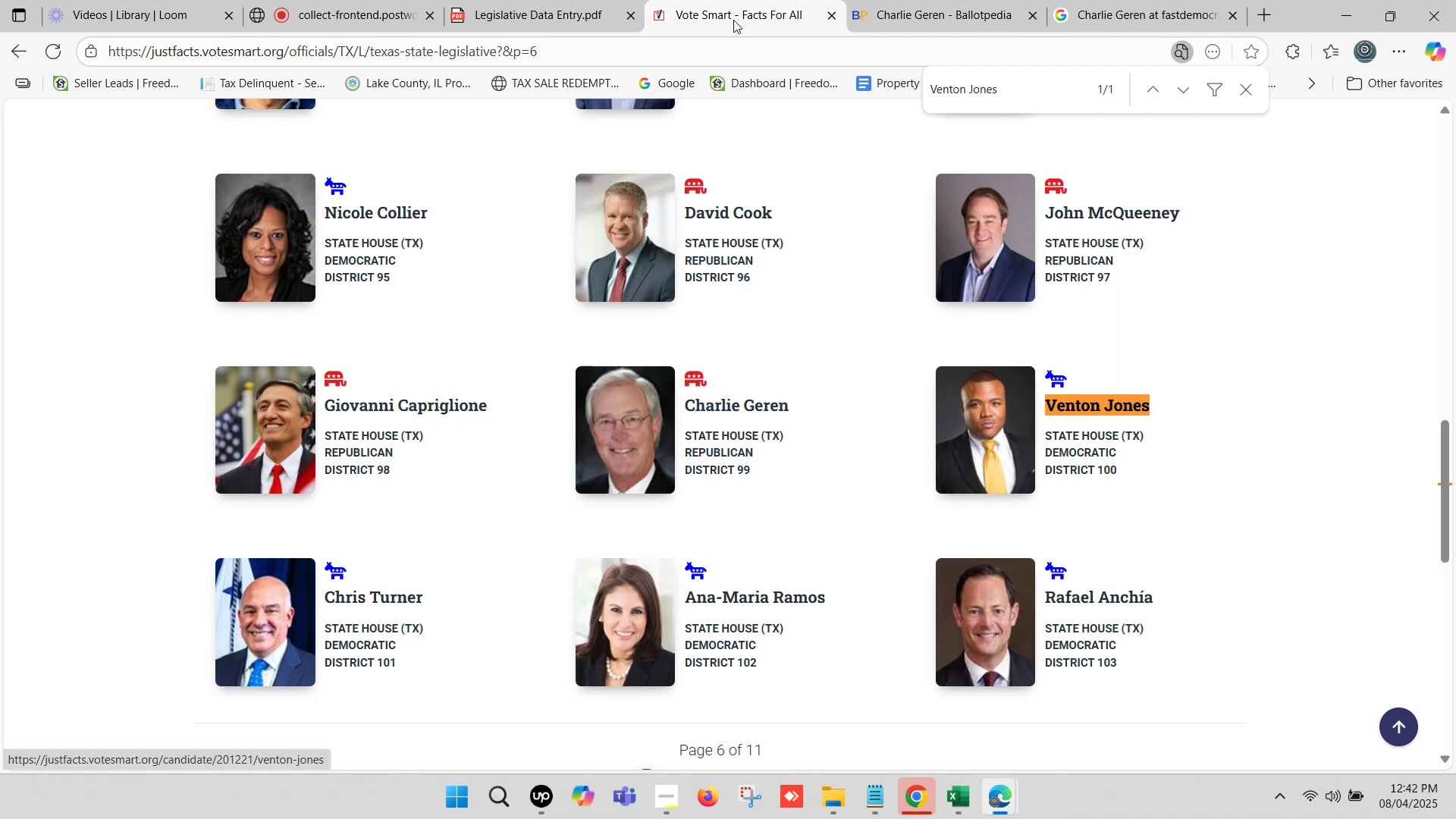 
left_click([905, 0])
 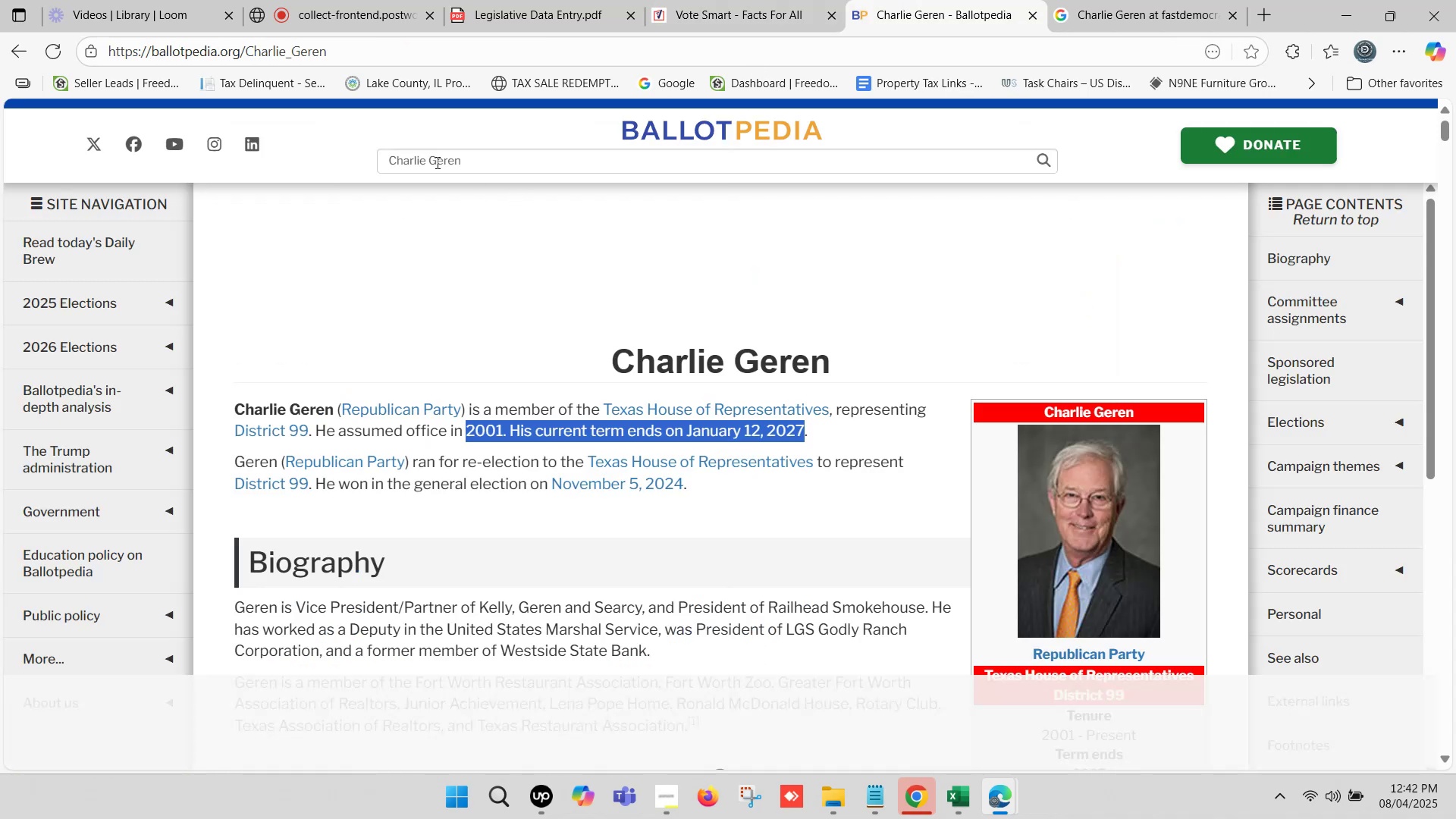 
left_click([435, 158])
 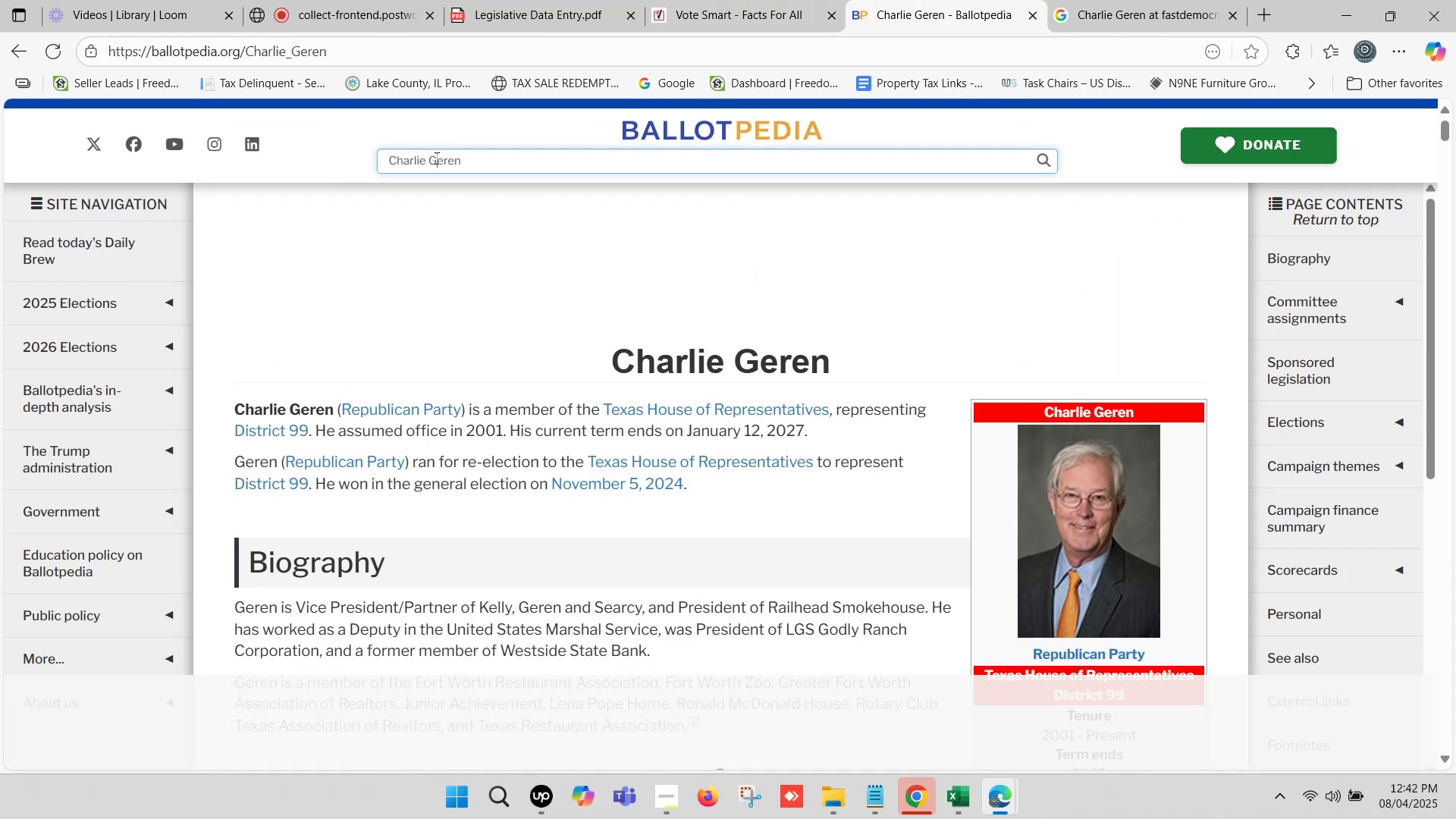 
key(Control+ControlLeft)
 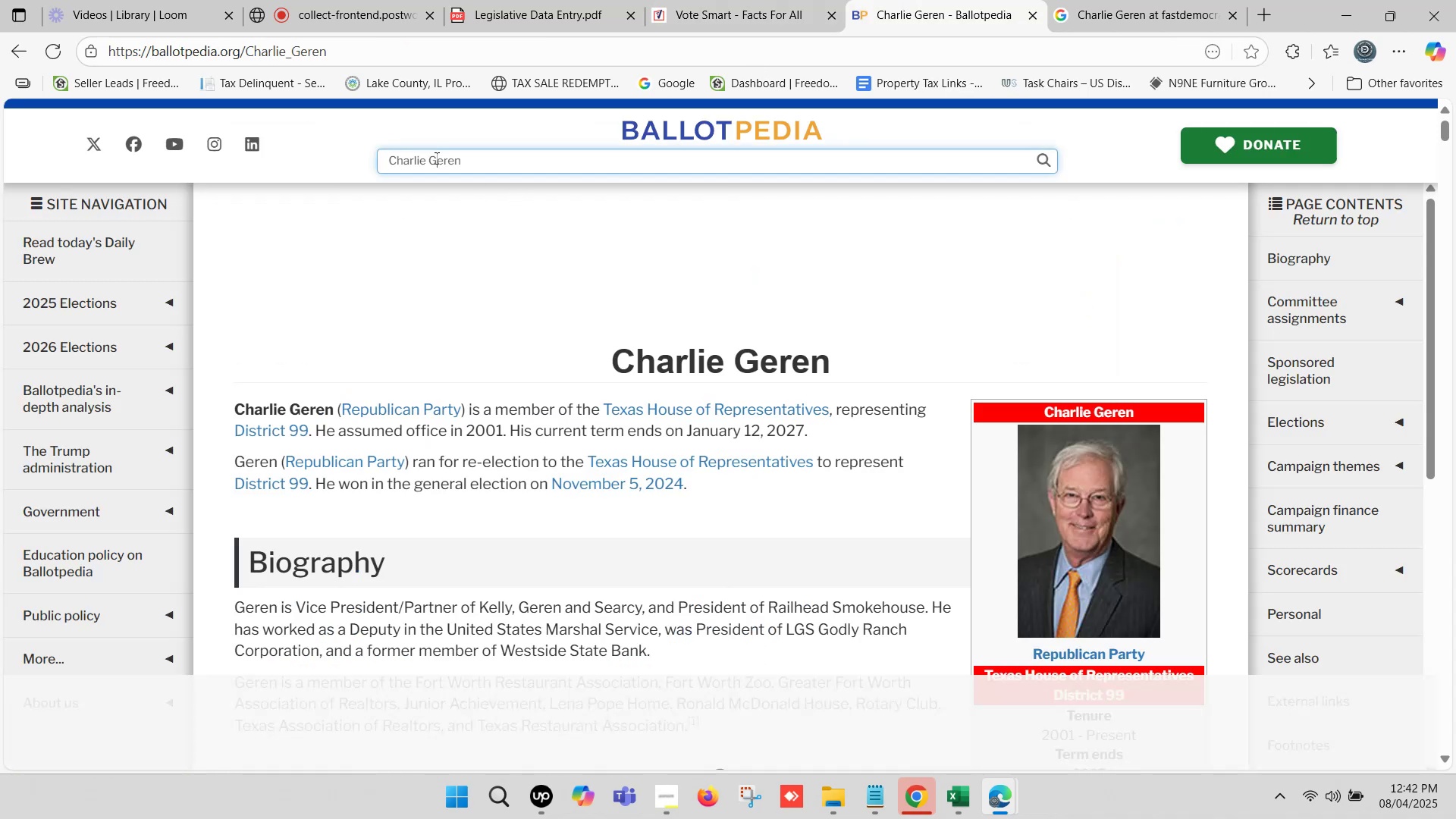 
key(Control+V)
 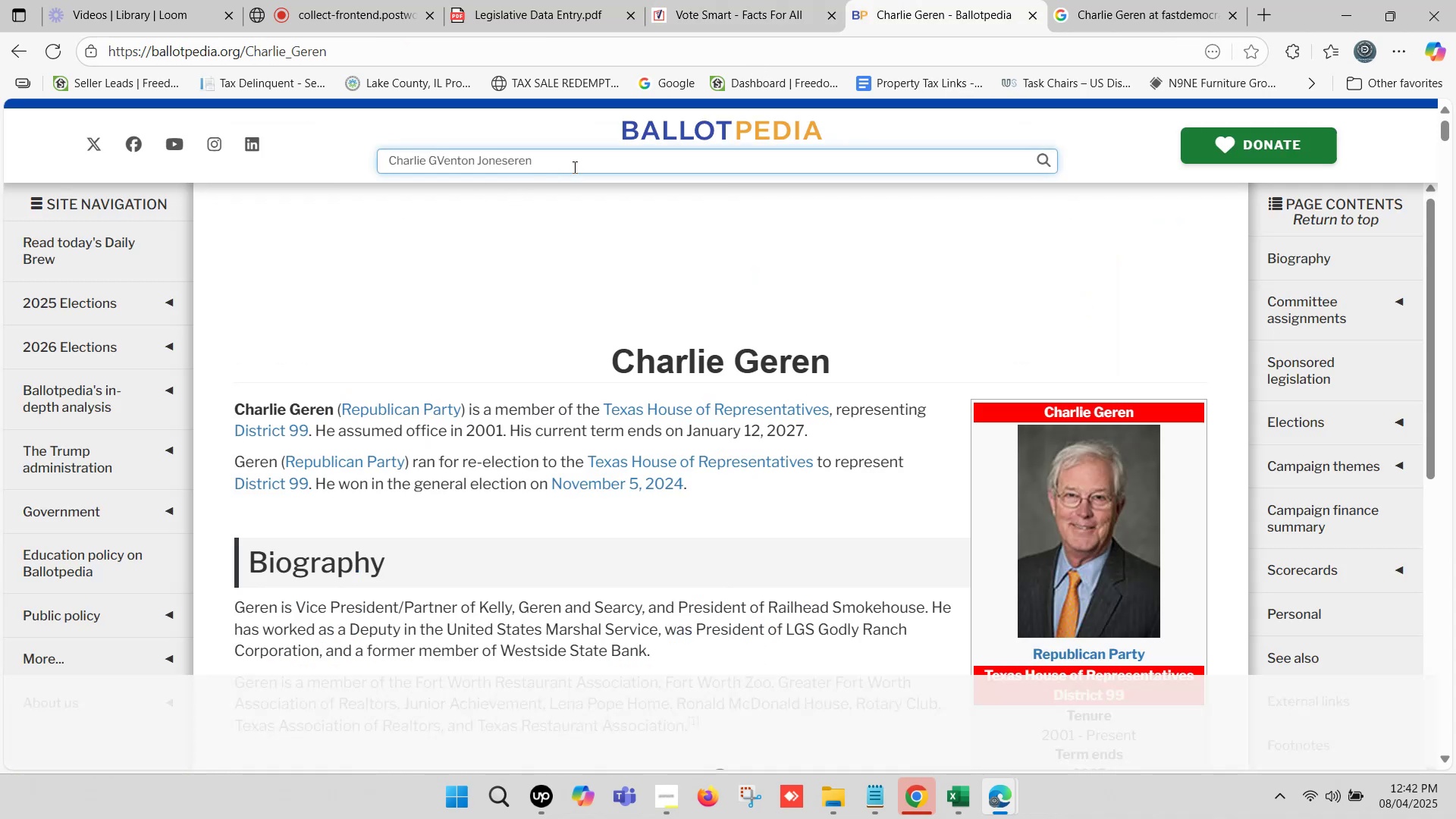 
left_click_drag(start_coordinate=[566, 163], to_coordinate=[359, 152])
 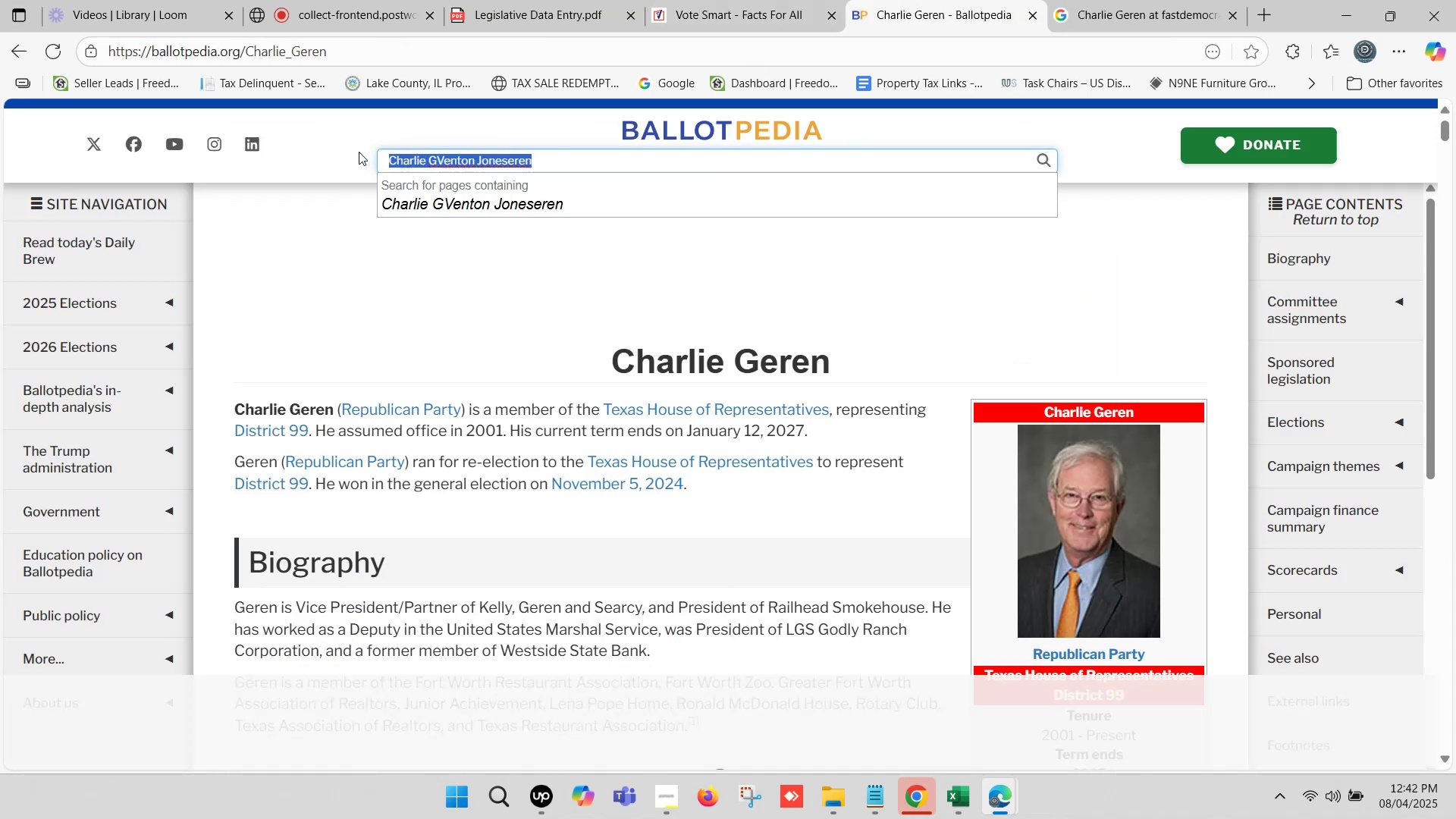 
key(Control+V)
 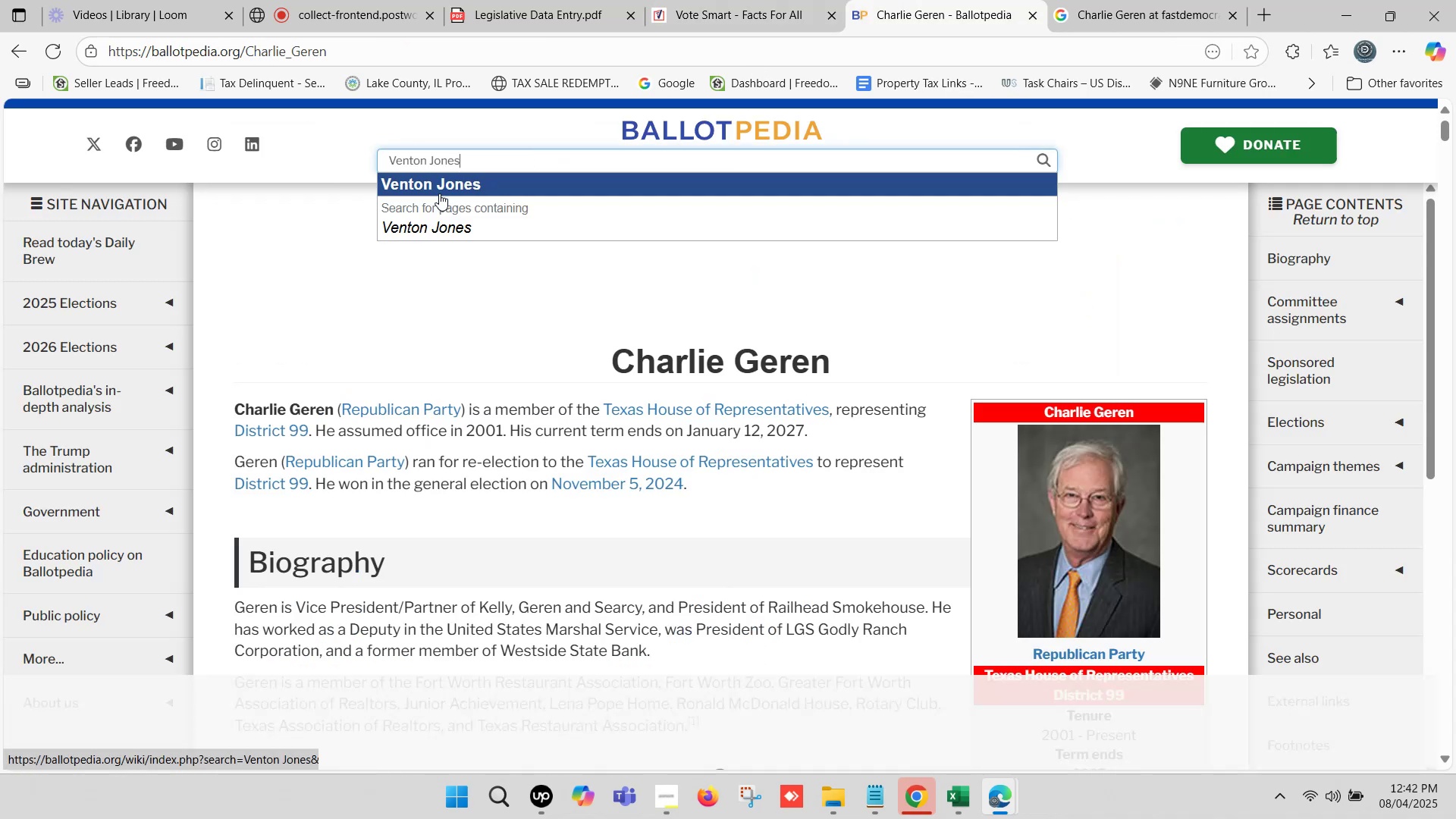 
left_click([439, 183])
 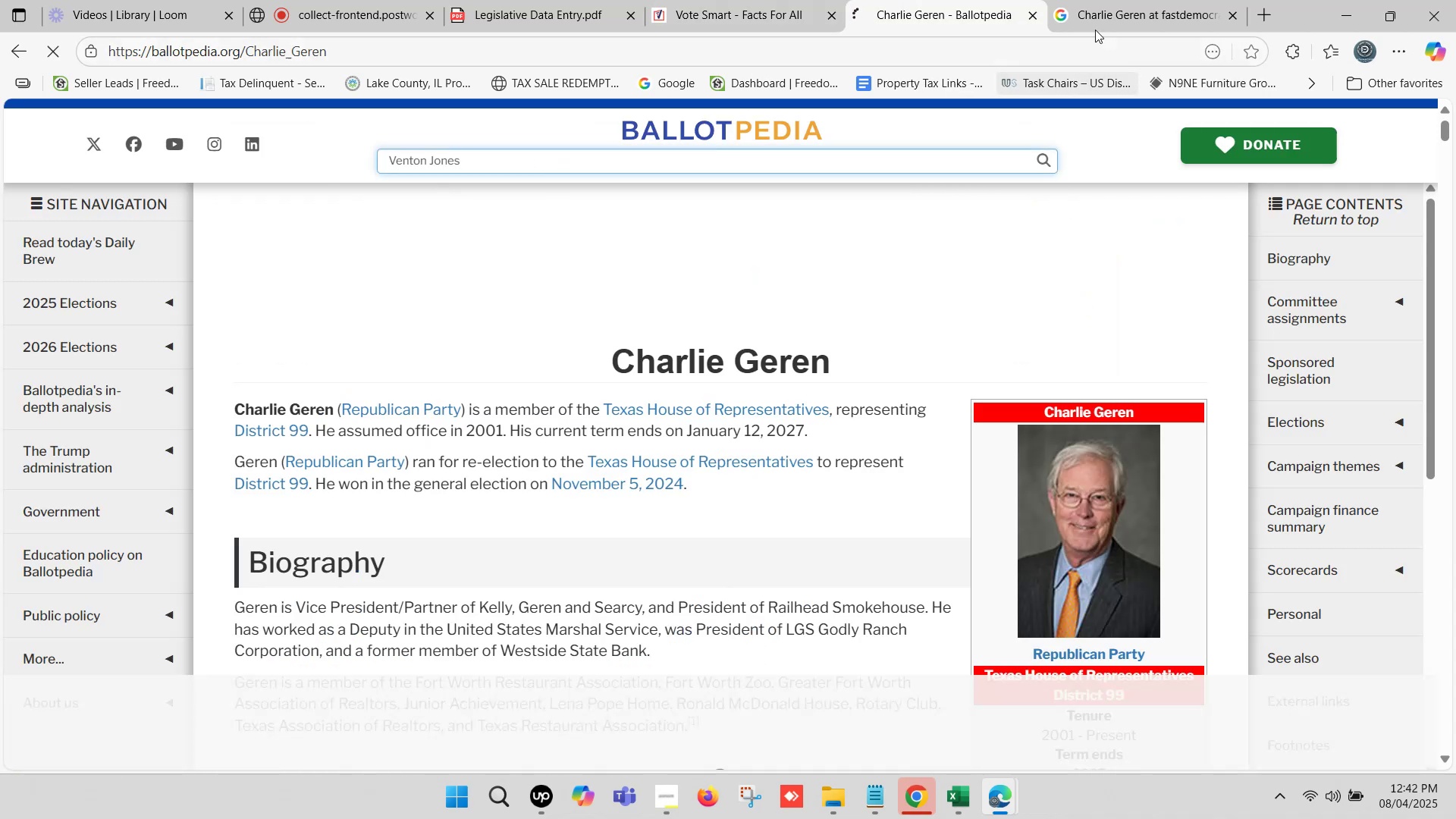 
left_click([1109, 0])
 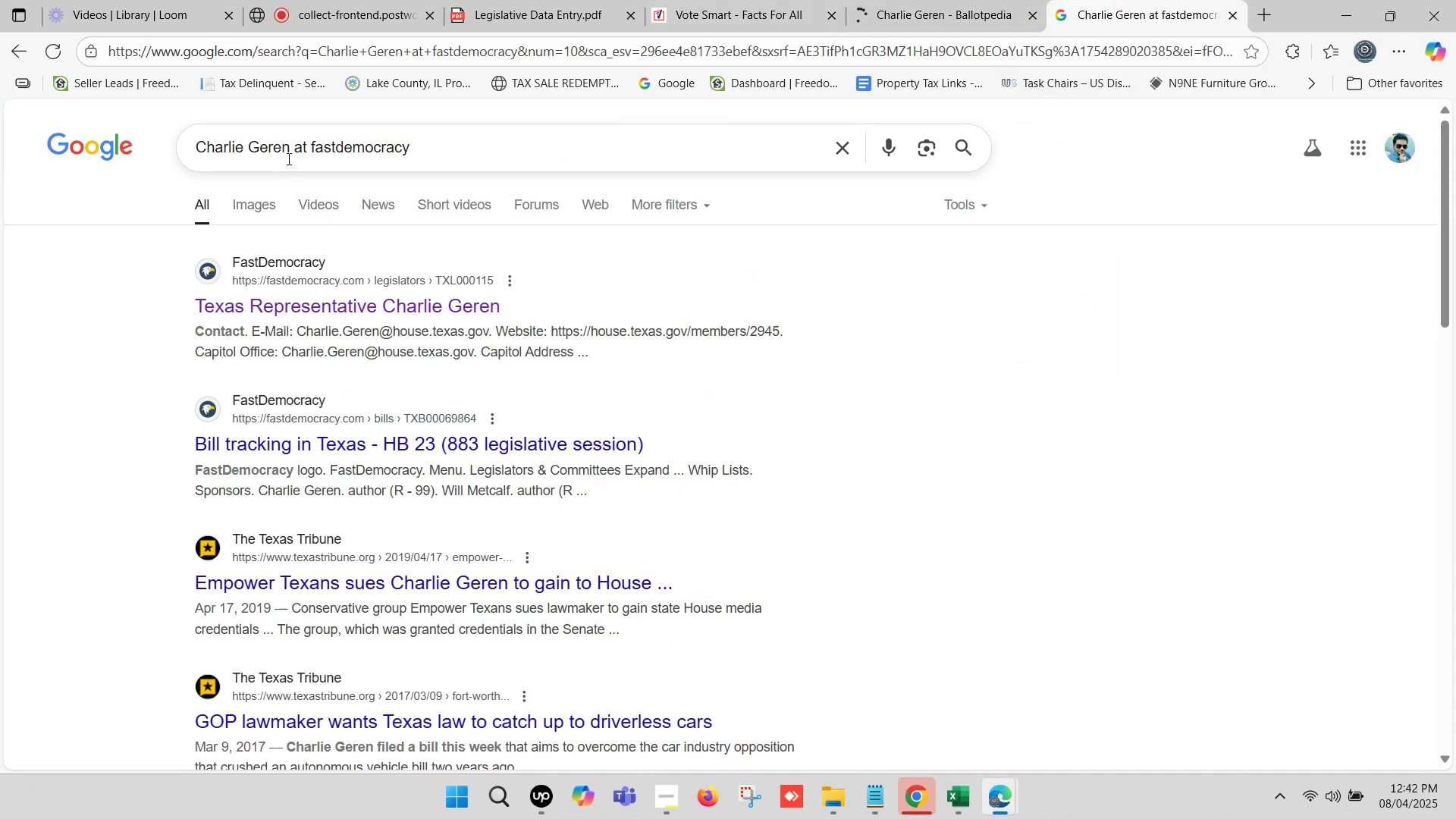 
left_click_drag(start_coordinate=[287, 147], to_coordinate=[164, 143])
 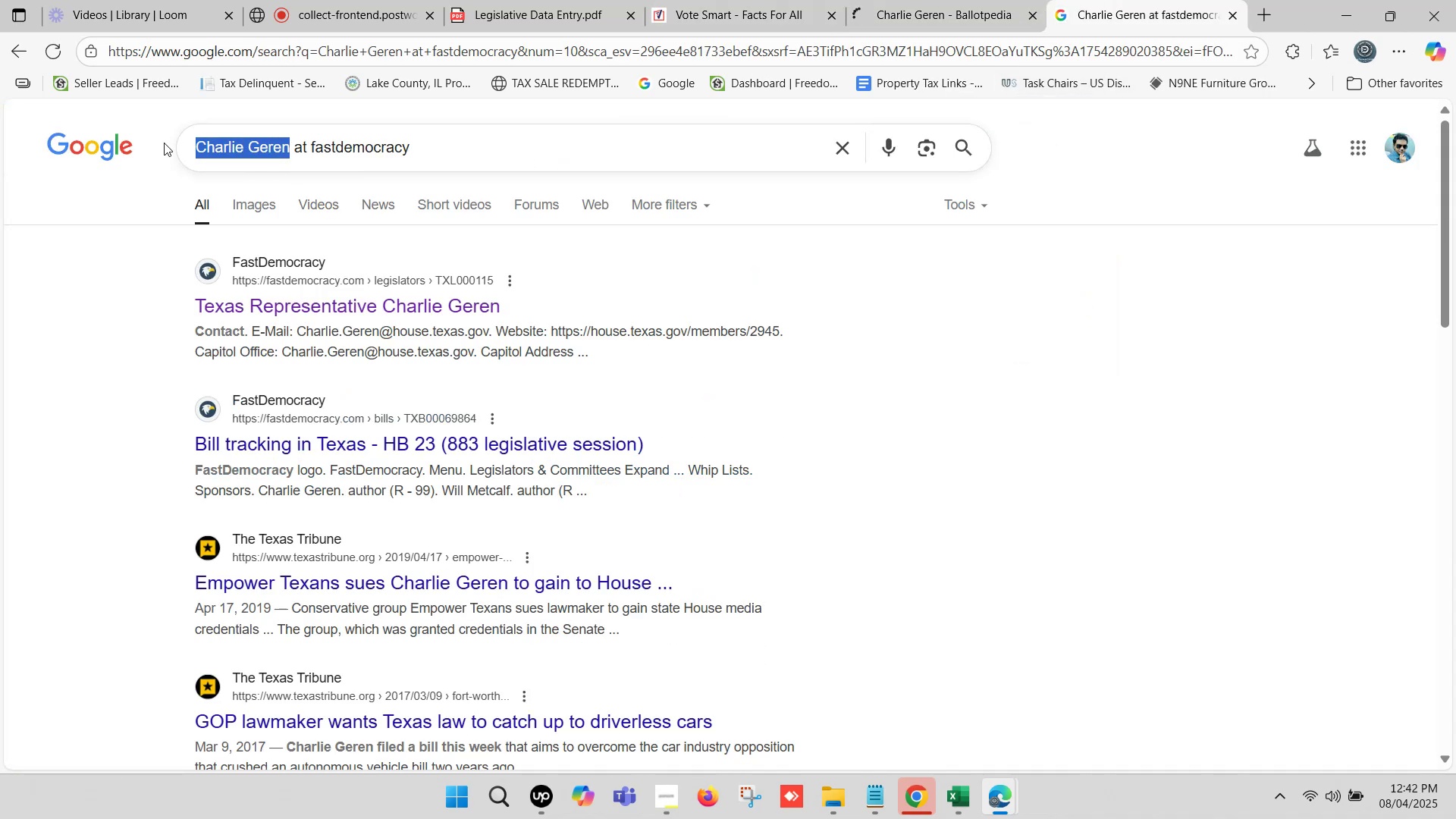 
key(Control+ControlLeft)
 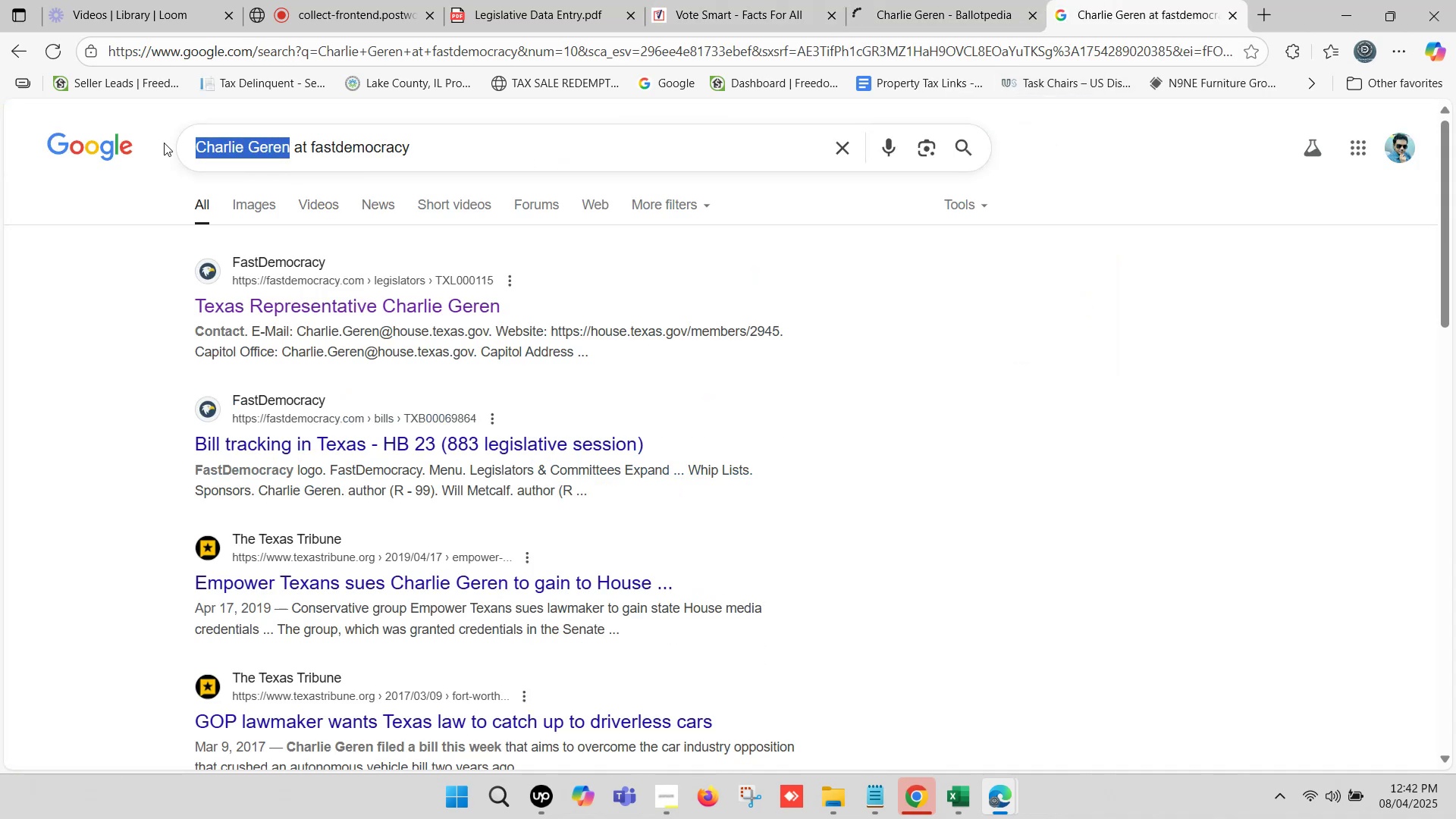 
key(Control+V)
 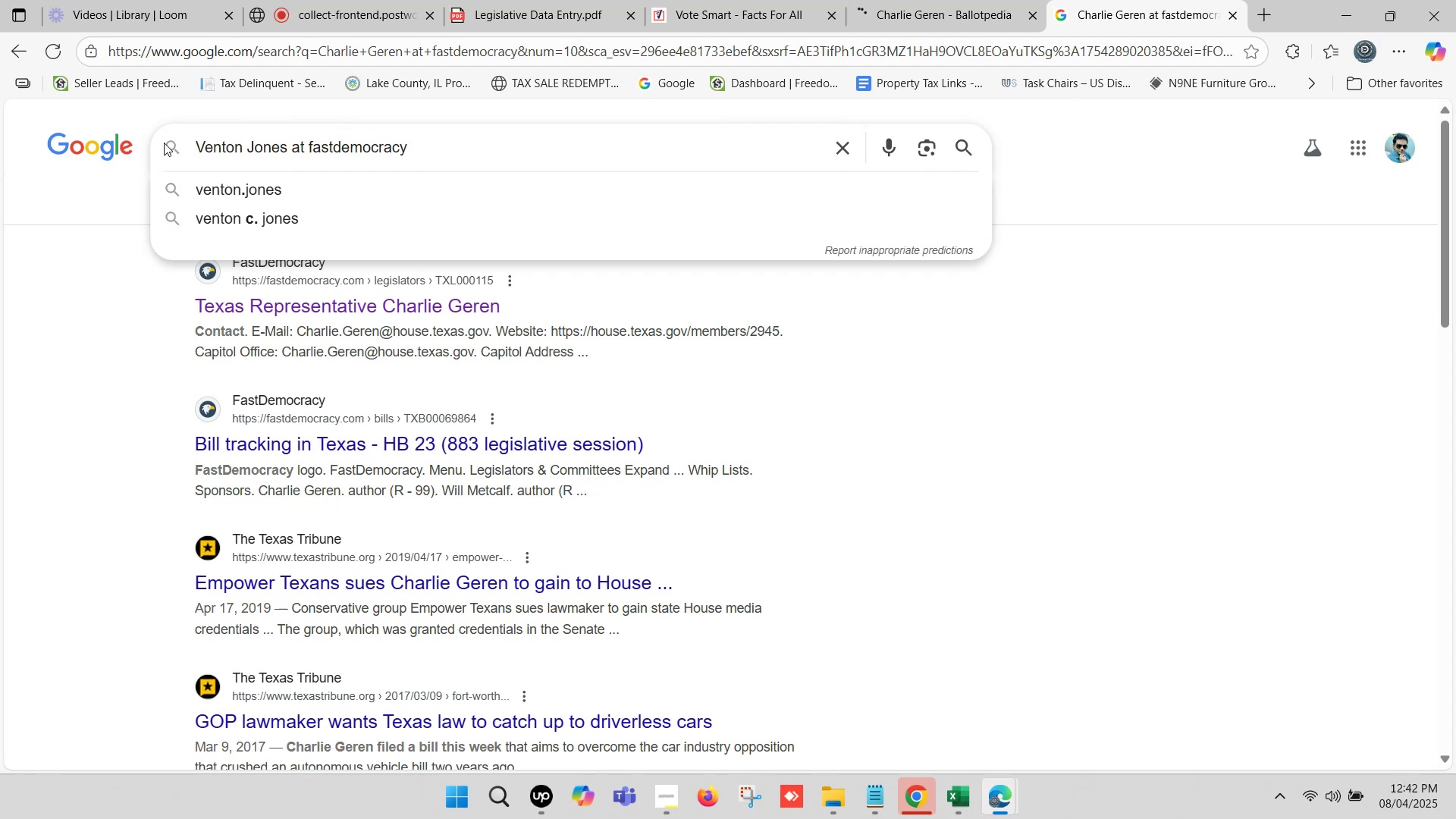 
key(Control+Enter)
 